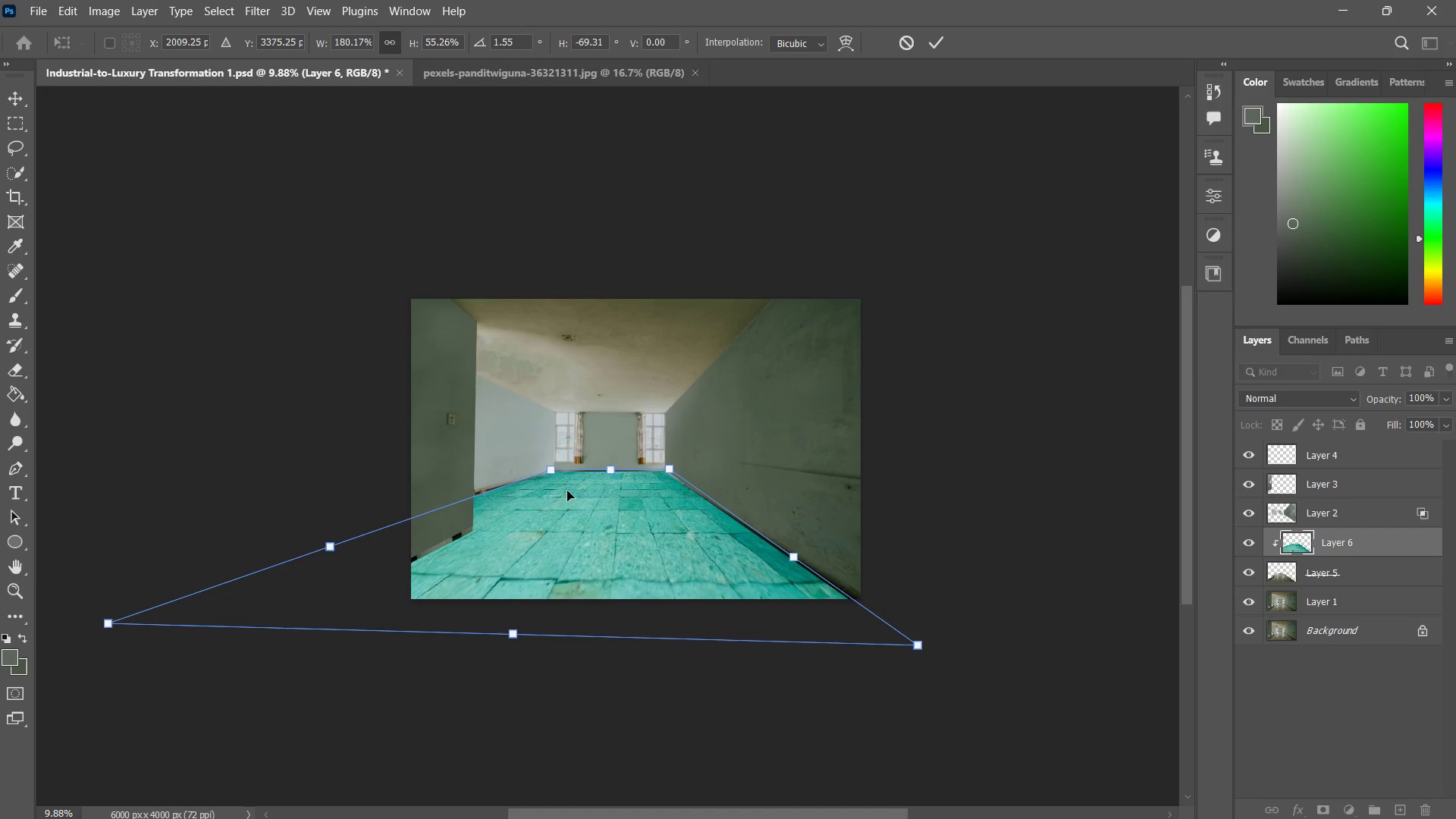 
hold_key(key=AltLeft, duration=1.52)
scroll: coordinate [667, 502], scroll_direction: up, amount: 13.0
 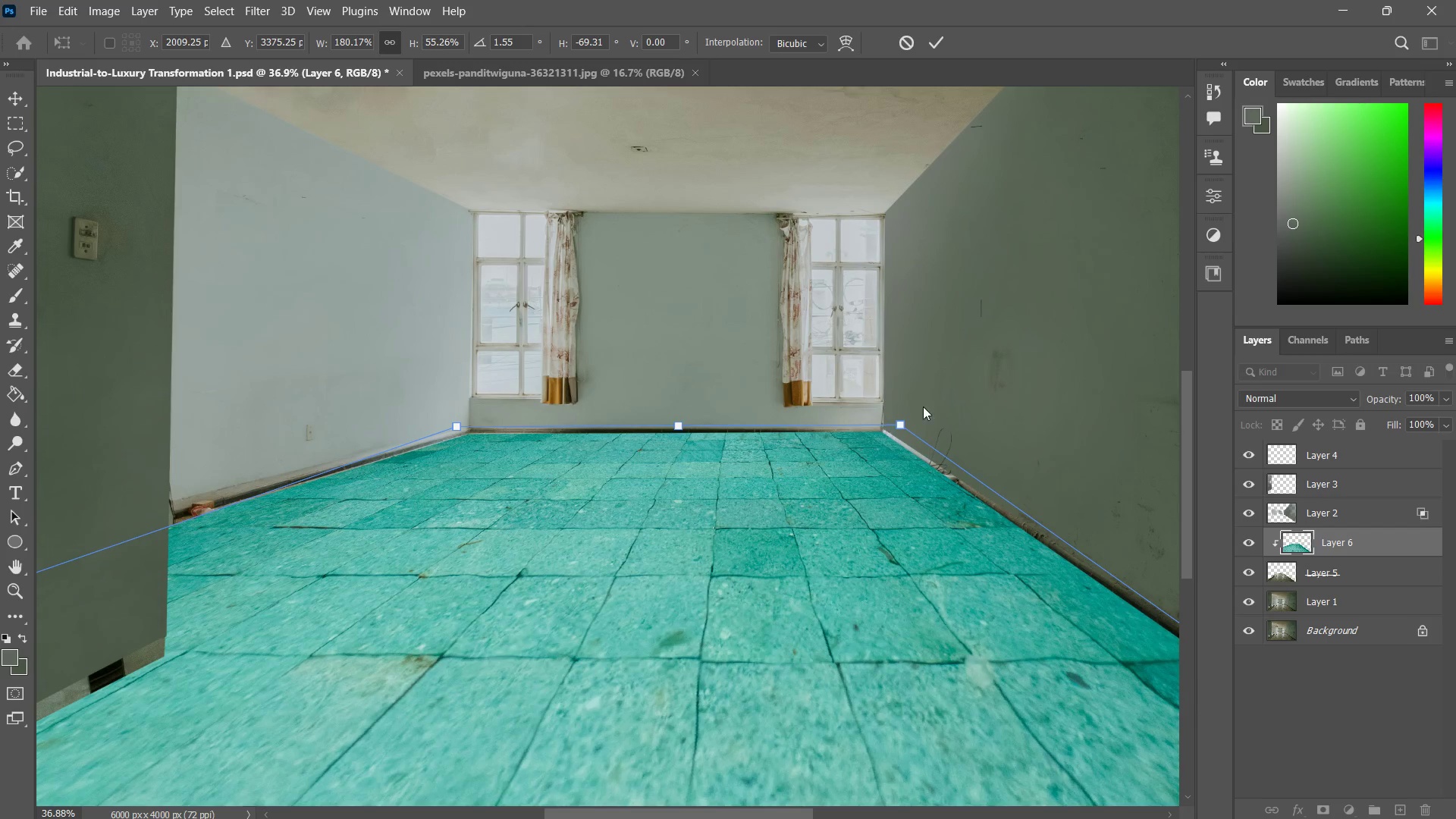 
hold_key(key=ControlLeft, duration=5.49)
left_click_drag(start_coordinate=[458, 422], to_coordinate=[462, 409])
 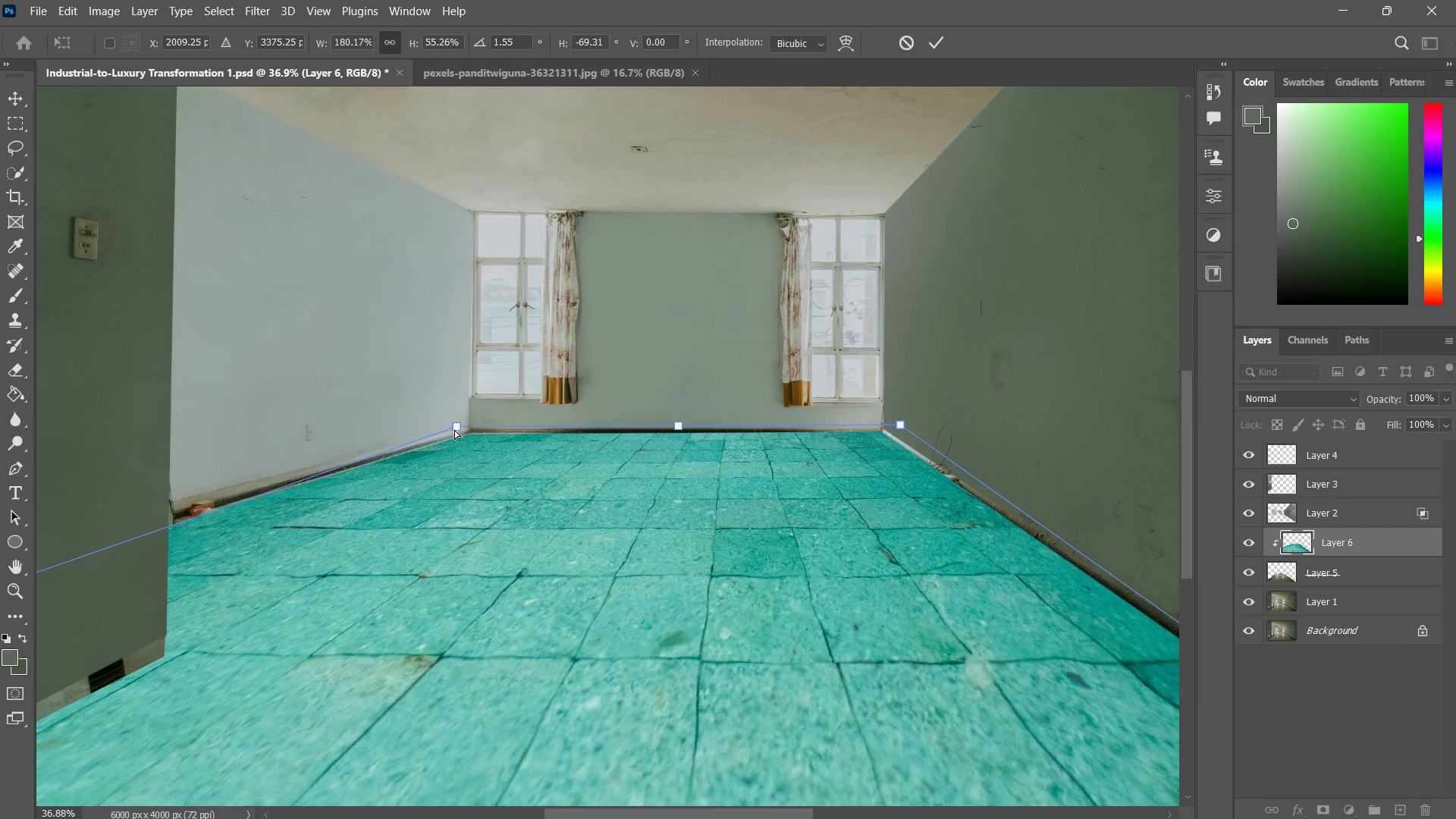 
left_click_drag(start_coordinate=[454, 429], to_coordinate=[451, 425])
 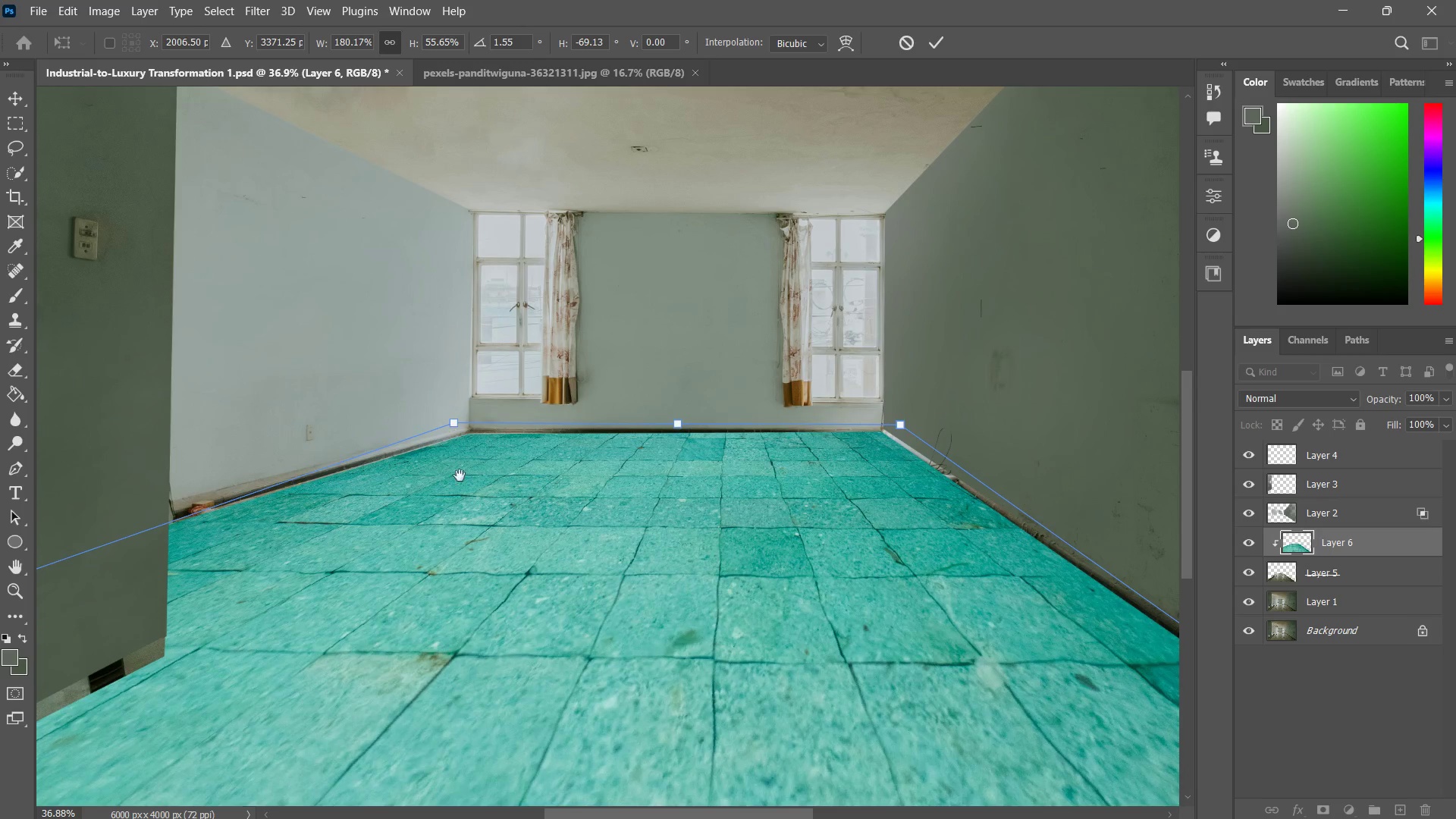 
hold_key(key=Space, duration=1.34)
 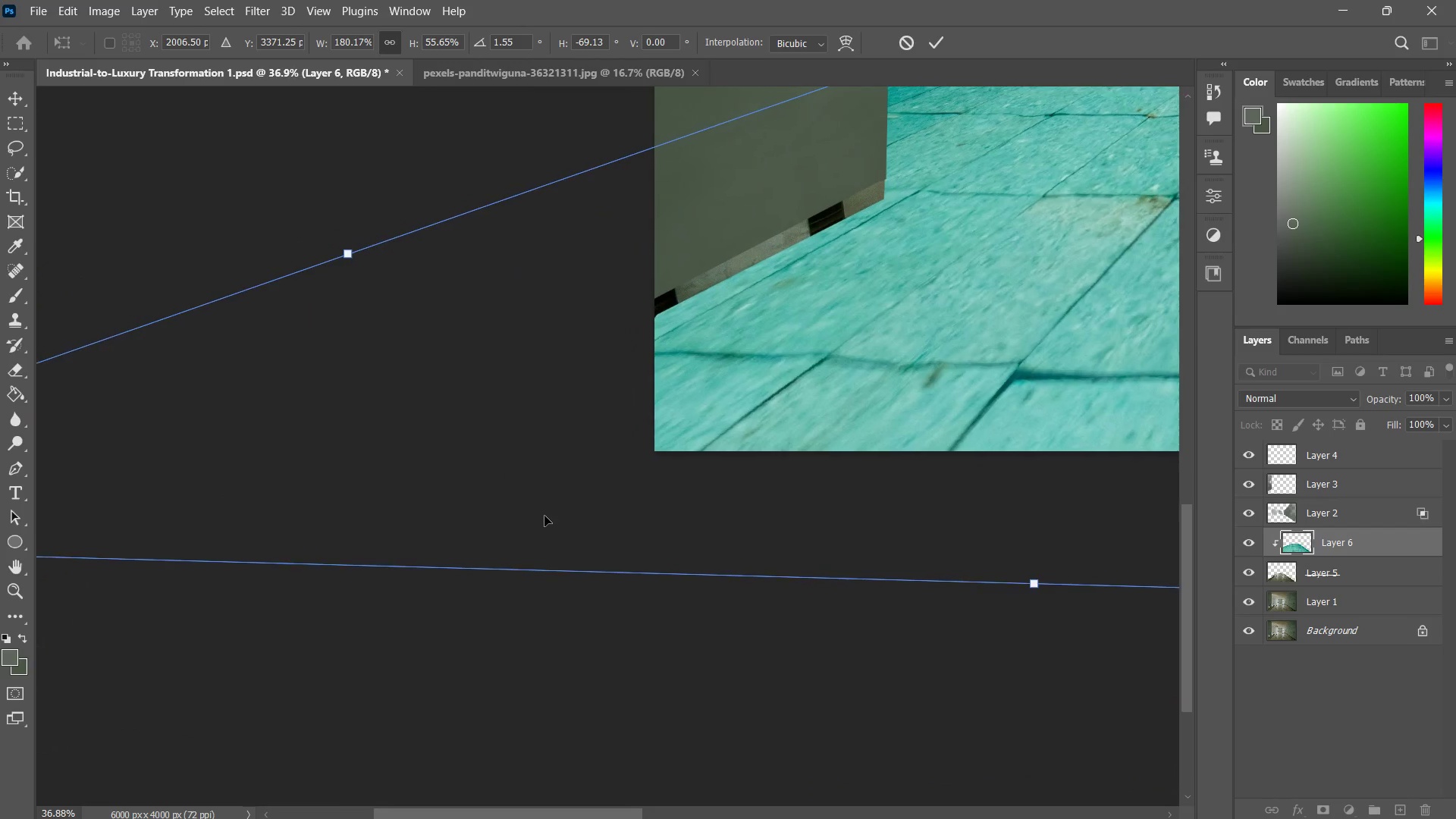 
left_click_drag(start_coordinate=[485, 558], to_coordinate=[522, 431])
 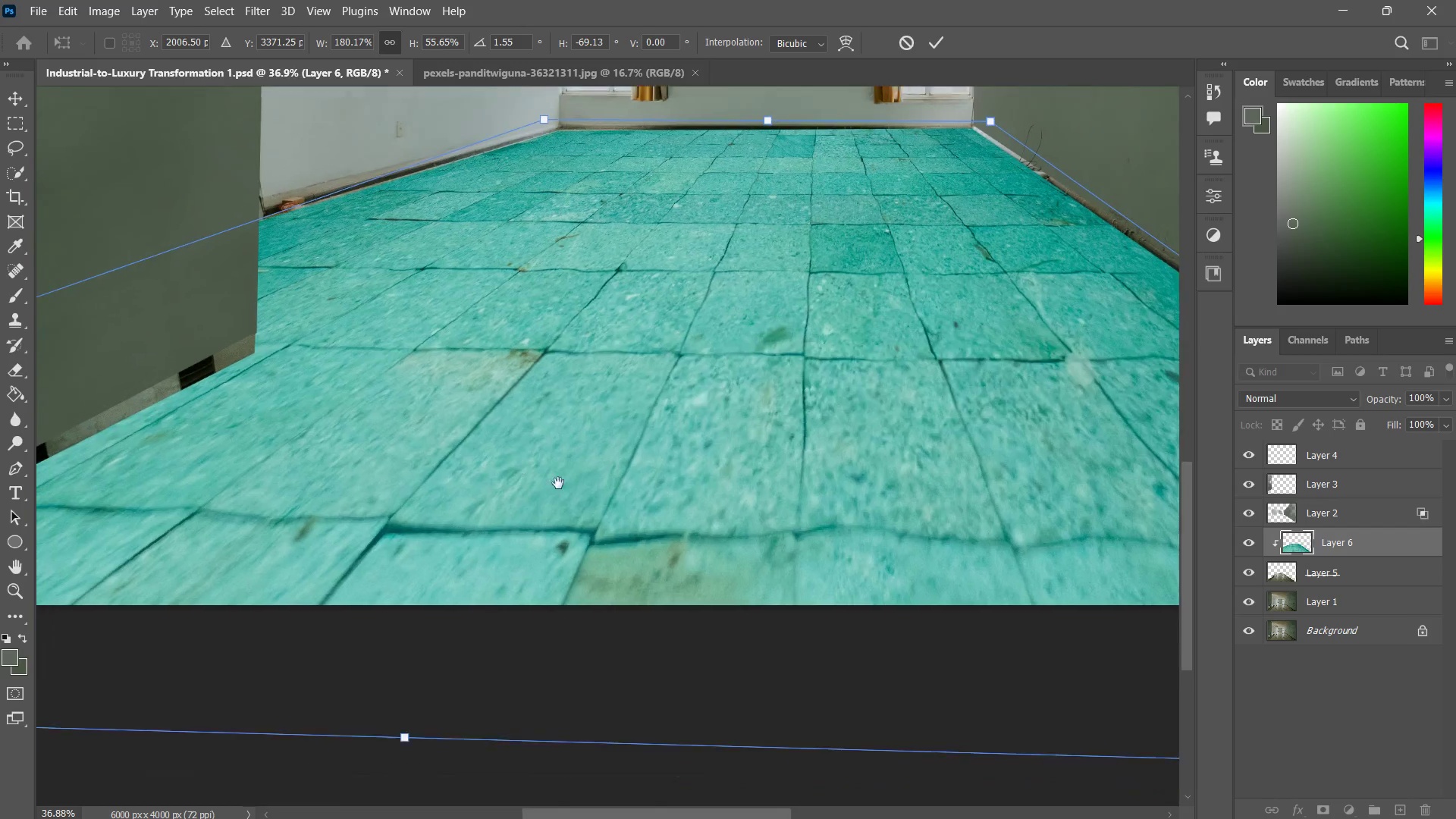 
left_click_drag(start_coordinate=[514, 500], to_coordinate=[716, 462])
 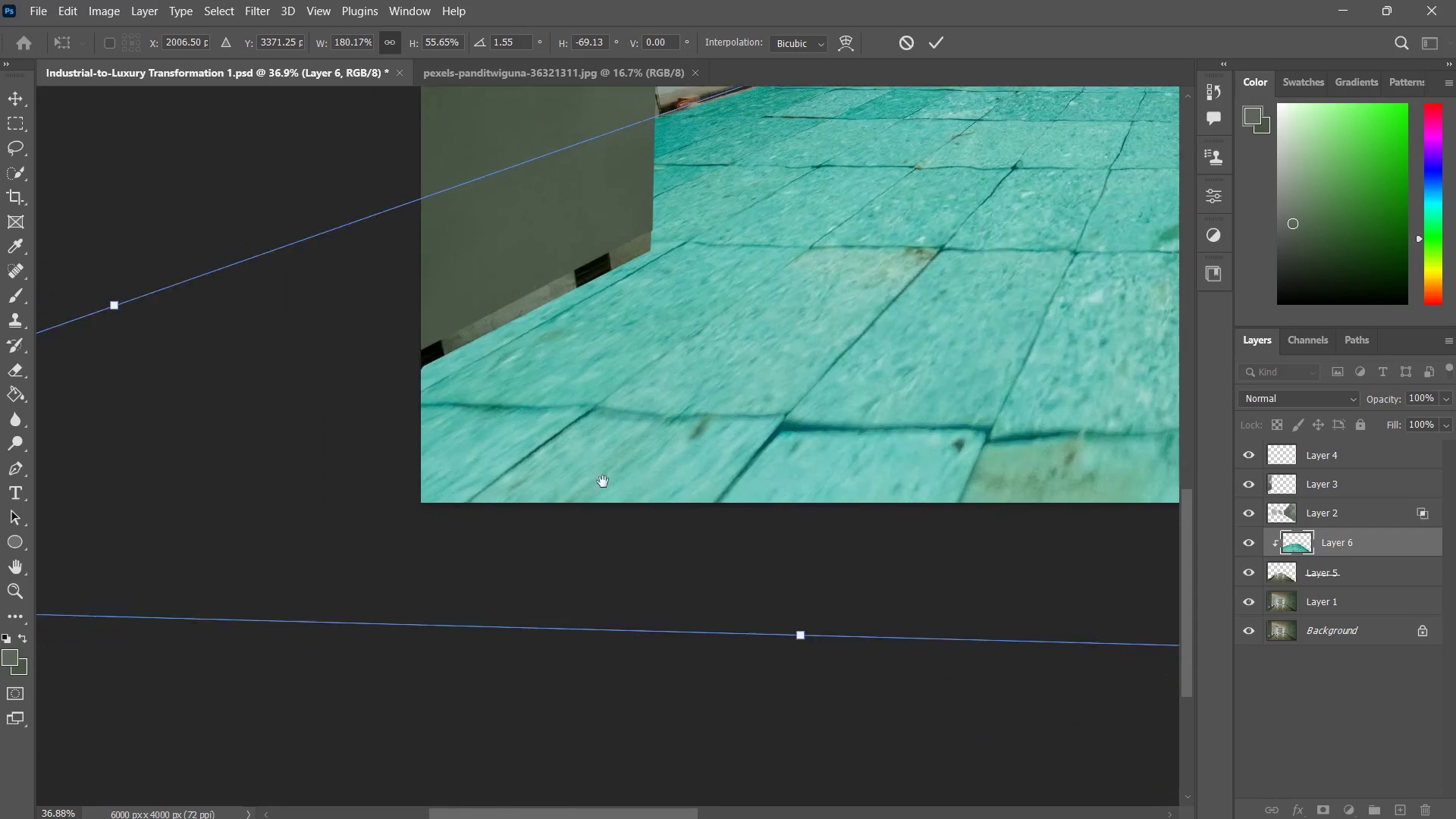 
left_click_drag(start_coordinate=[549, 492], to_coordinate=[607, 479])
 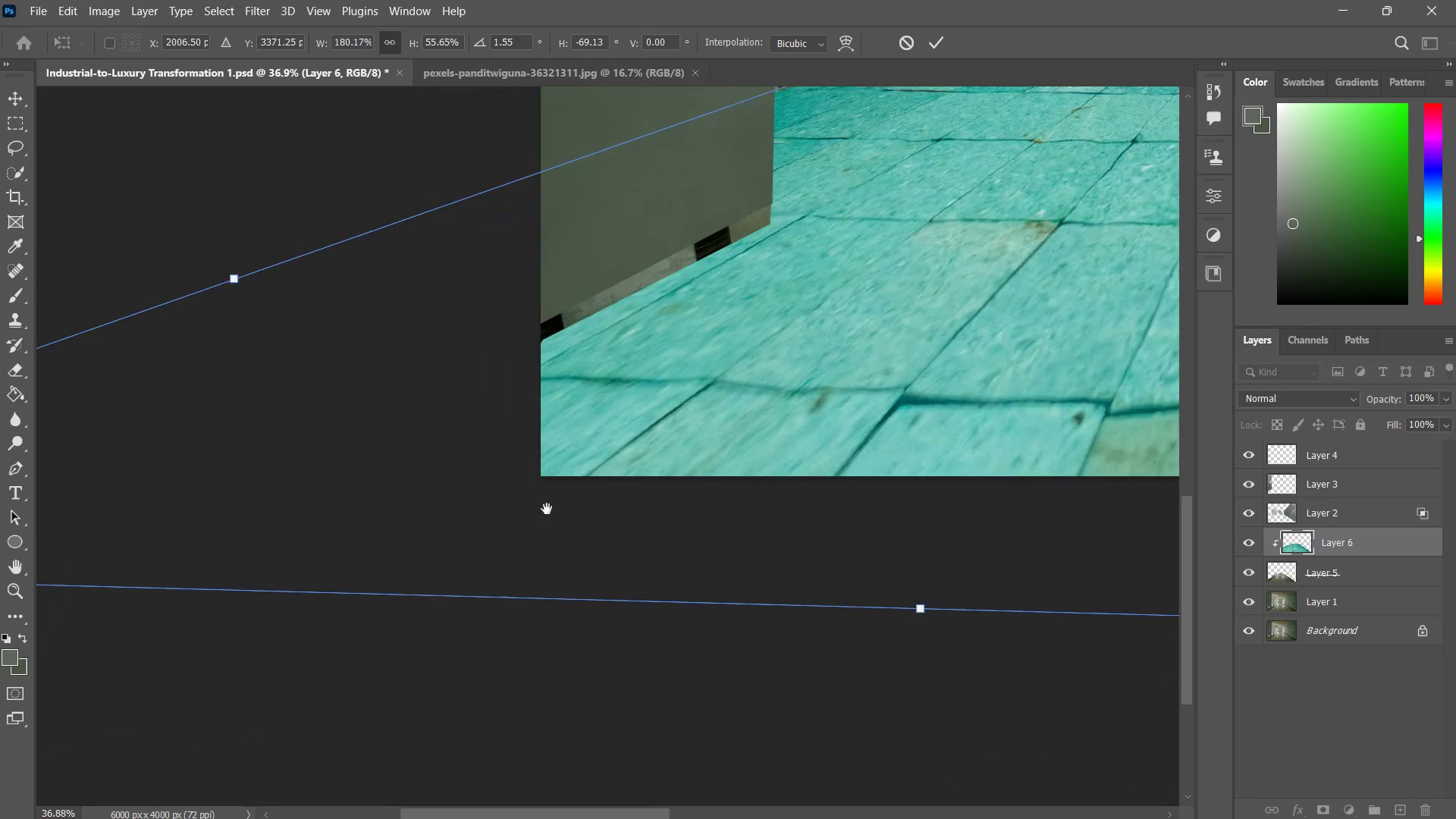 
hold_key(key=ControlLeft, duration=1.05)
hold_key(key=AltLeft, duration=2.06)
scroll: coordinate [544, 516], scroll_direction: down, amount: 21.0
 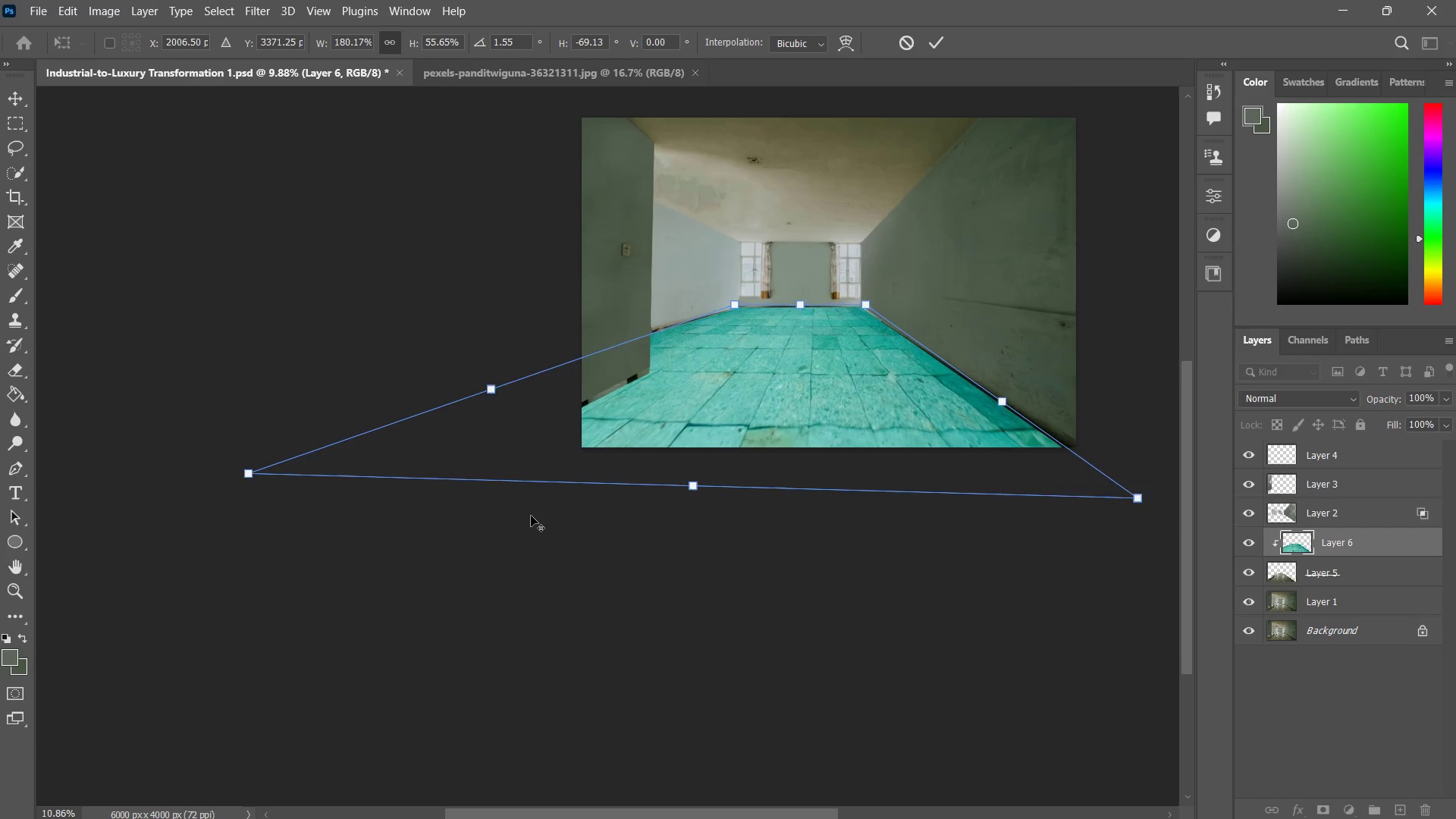 
scroll: coordinate [531, 516], scroll_direction: up, amount: 1.0
 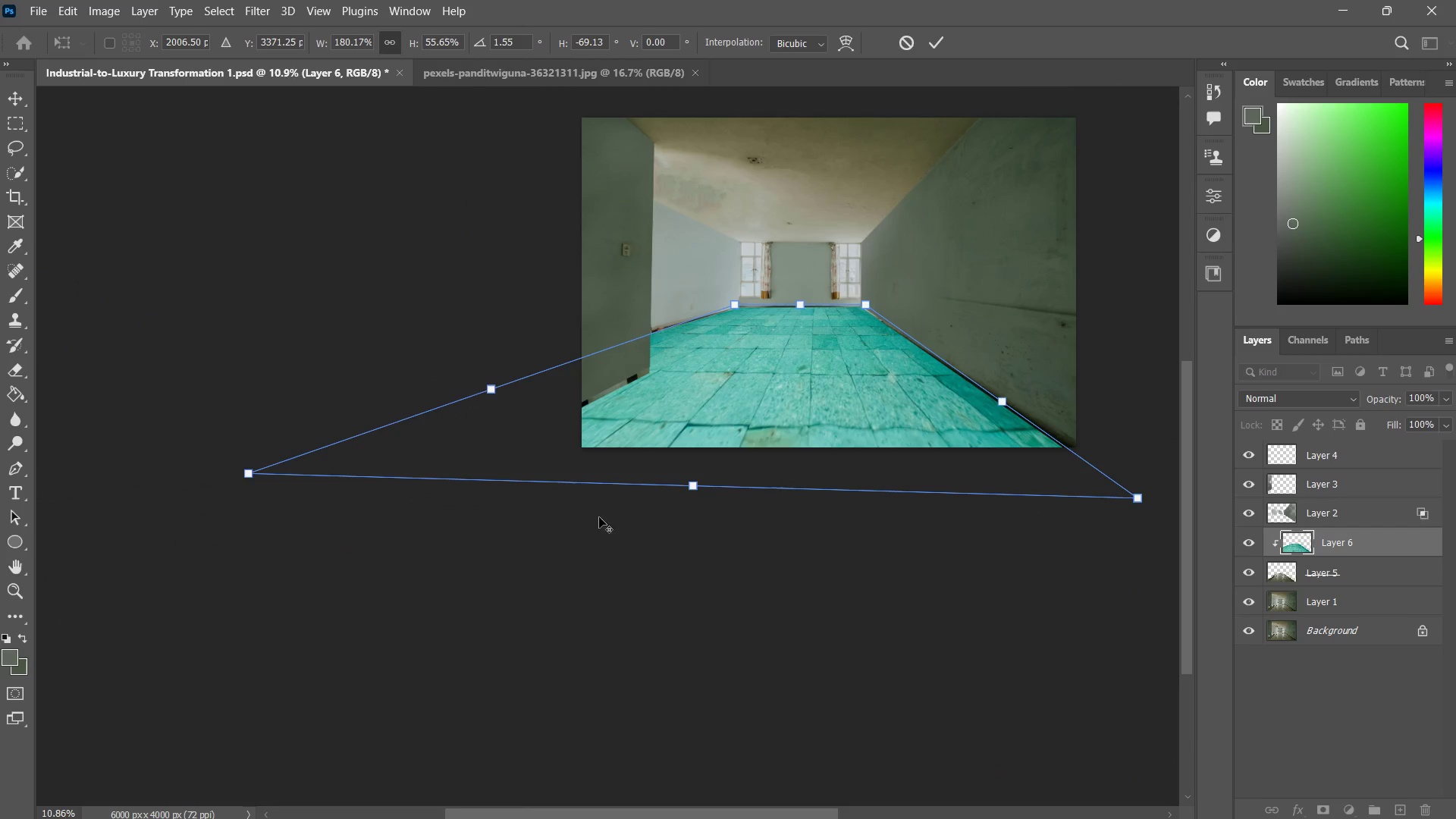 
hold_key(key=ControlLeft, duration=7.5)
left_click_drag(start_coordinate=[246, 473], to_coordinate=[264, 514])
 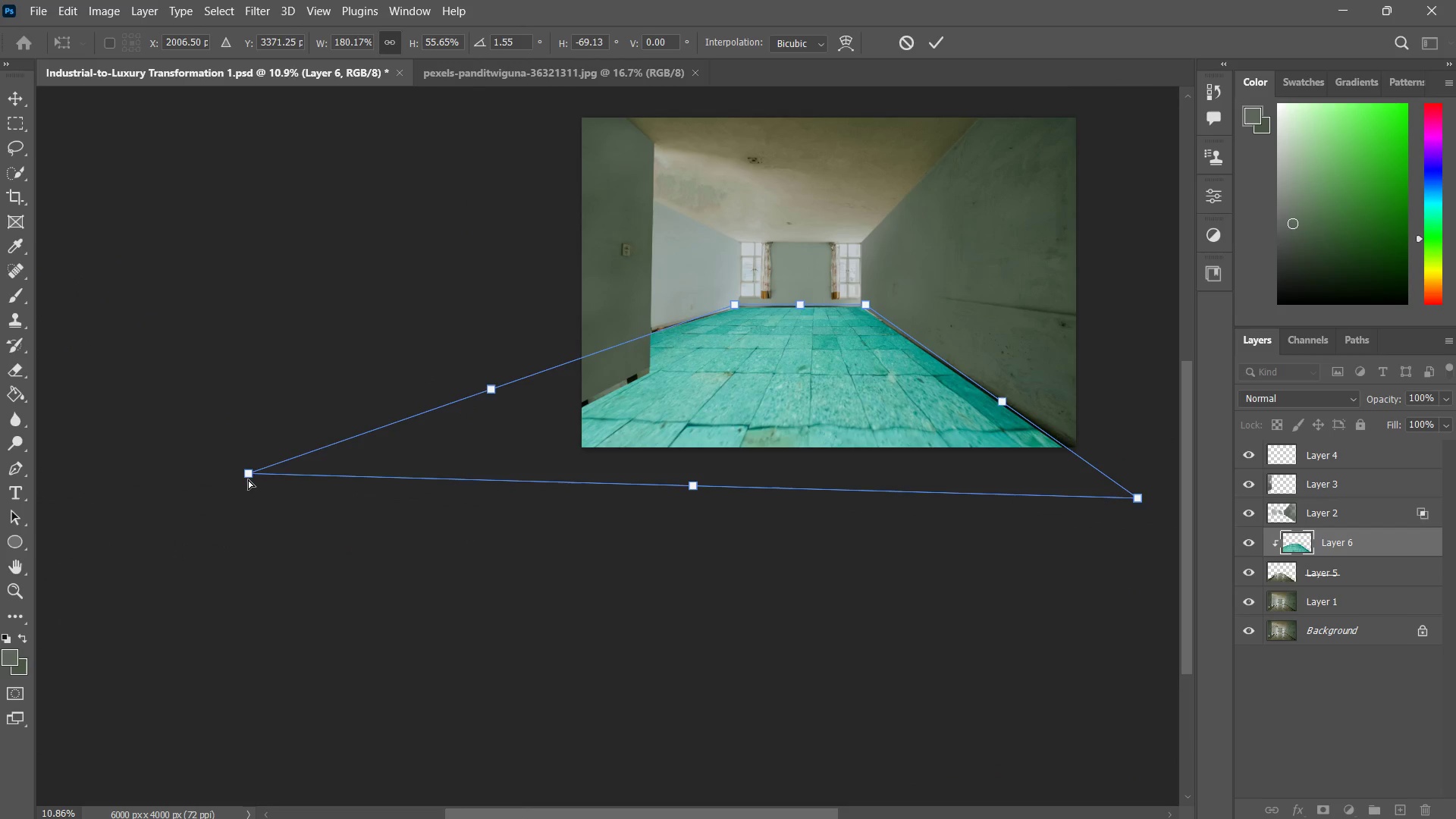 
left_click_drag(start_coordinate=[246, 476], to_coordinate=[235, 497])
 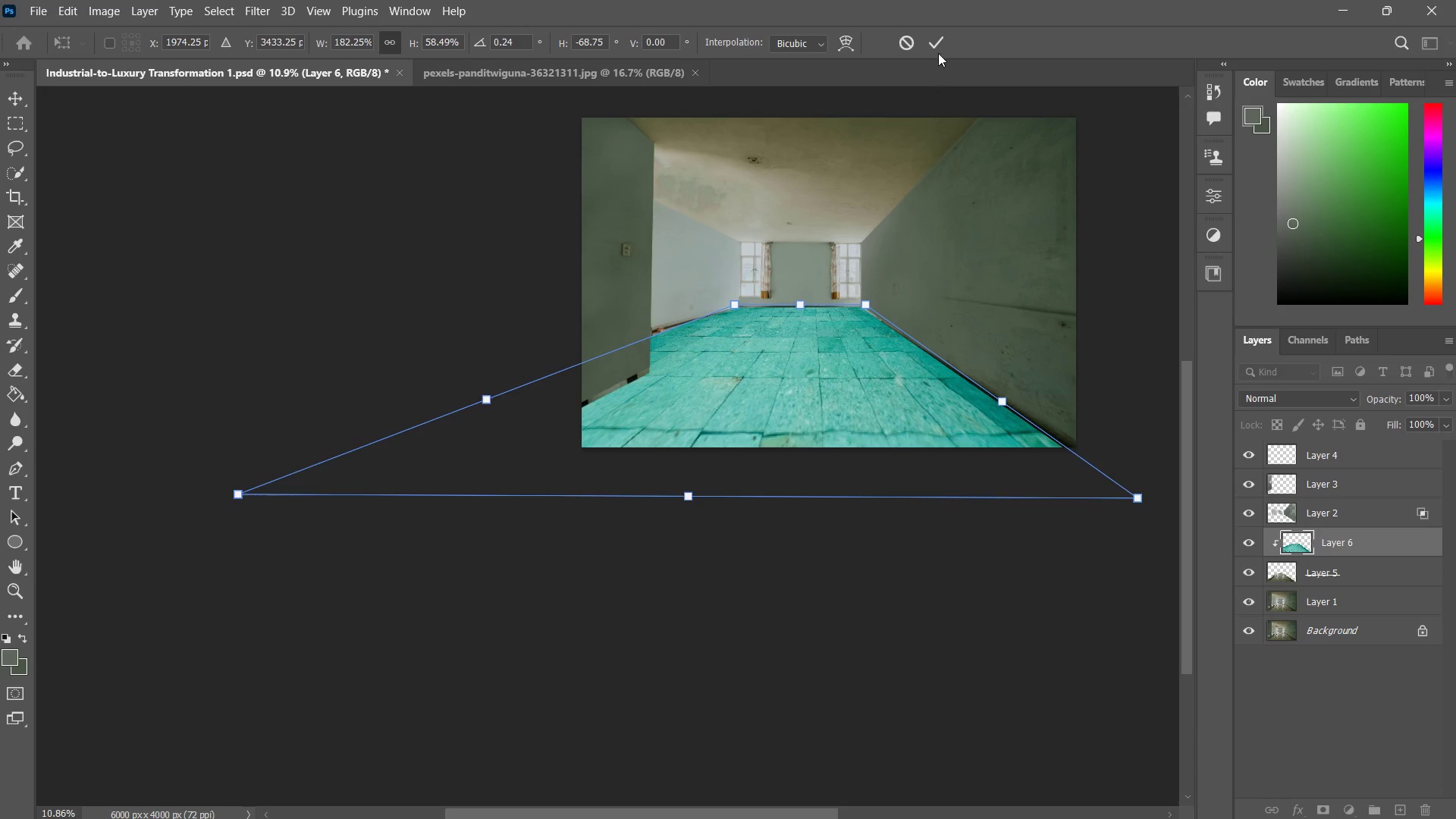 
left_click([941, 44])
 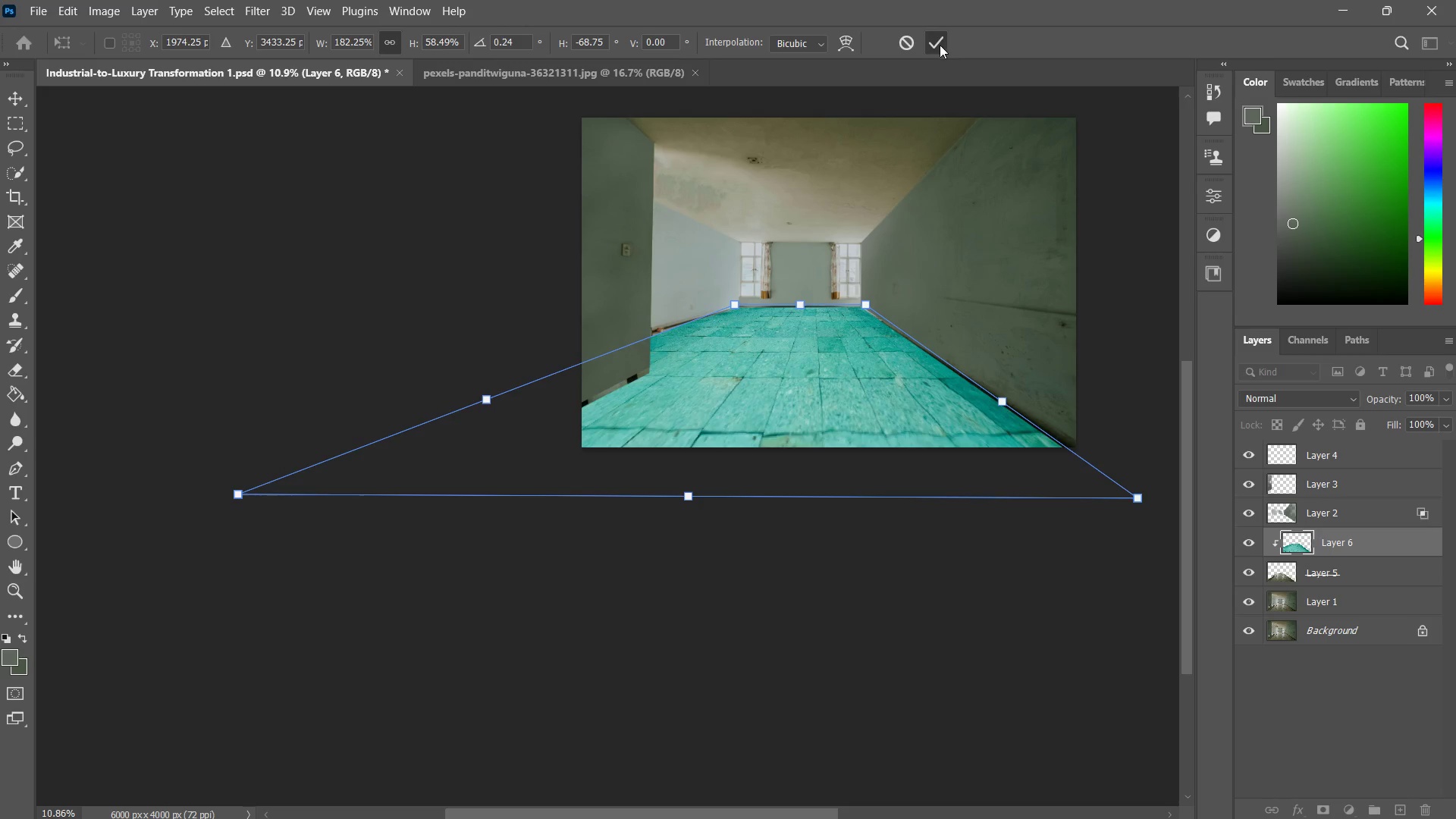 
type(zzz)
 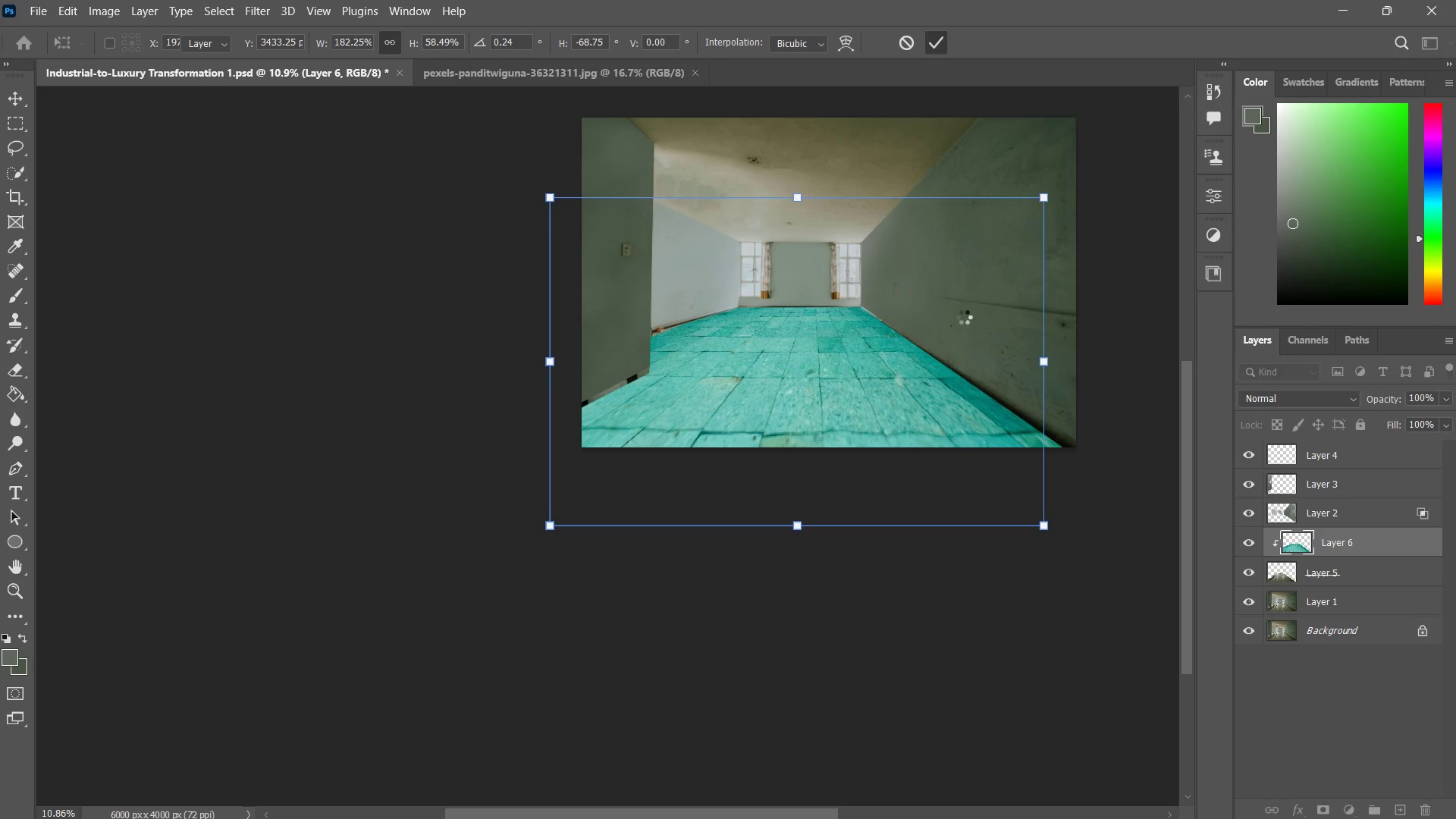 
left_click_drag(start_coordinate=[960, 321], to_coordinate=[1031, 227])
 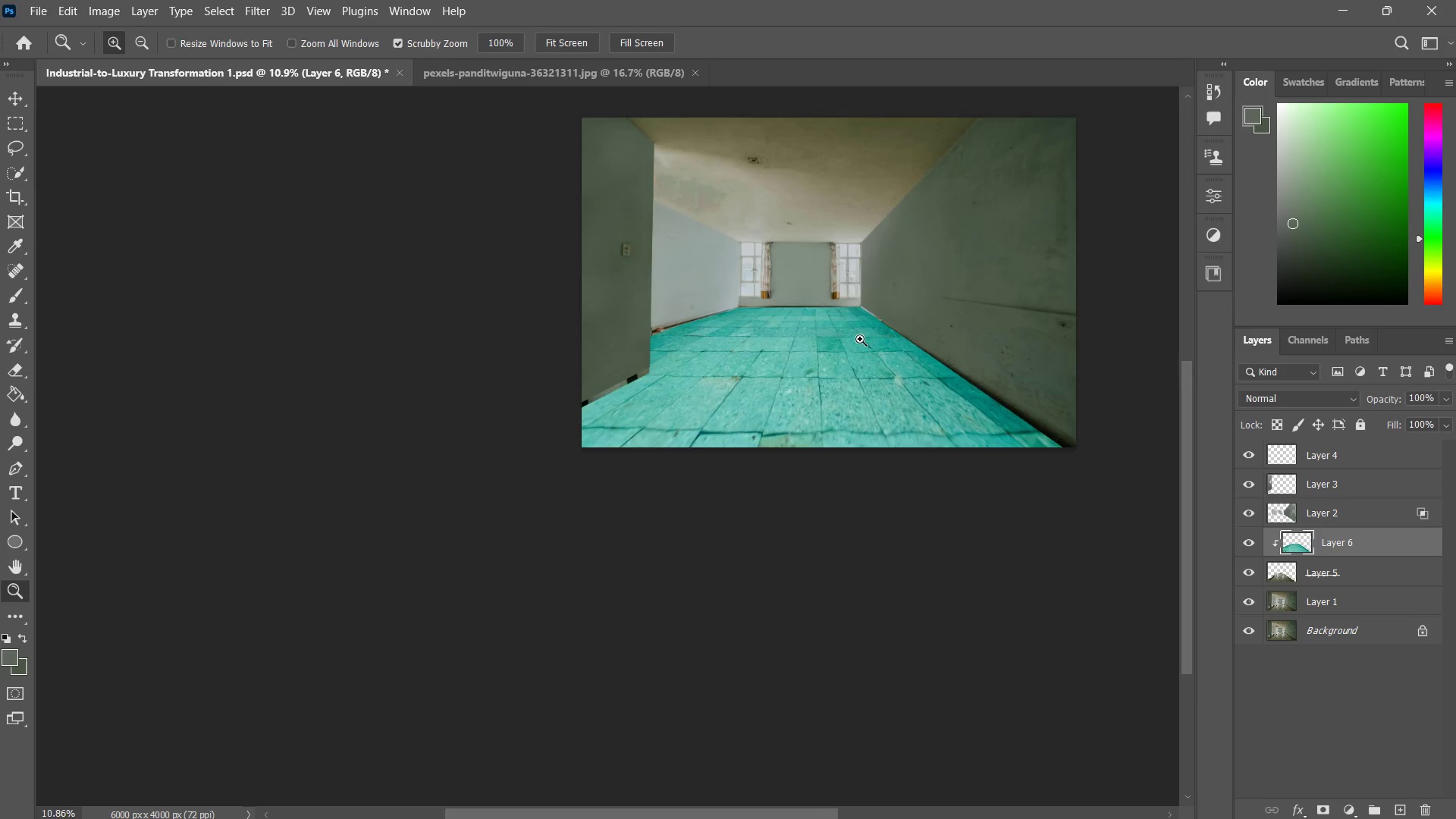 
left_click_drag(start_coordinate=[862, 339], to_coordinate=[901, 291])
 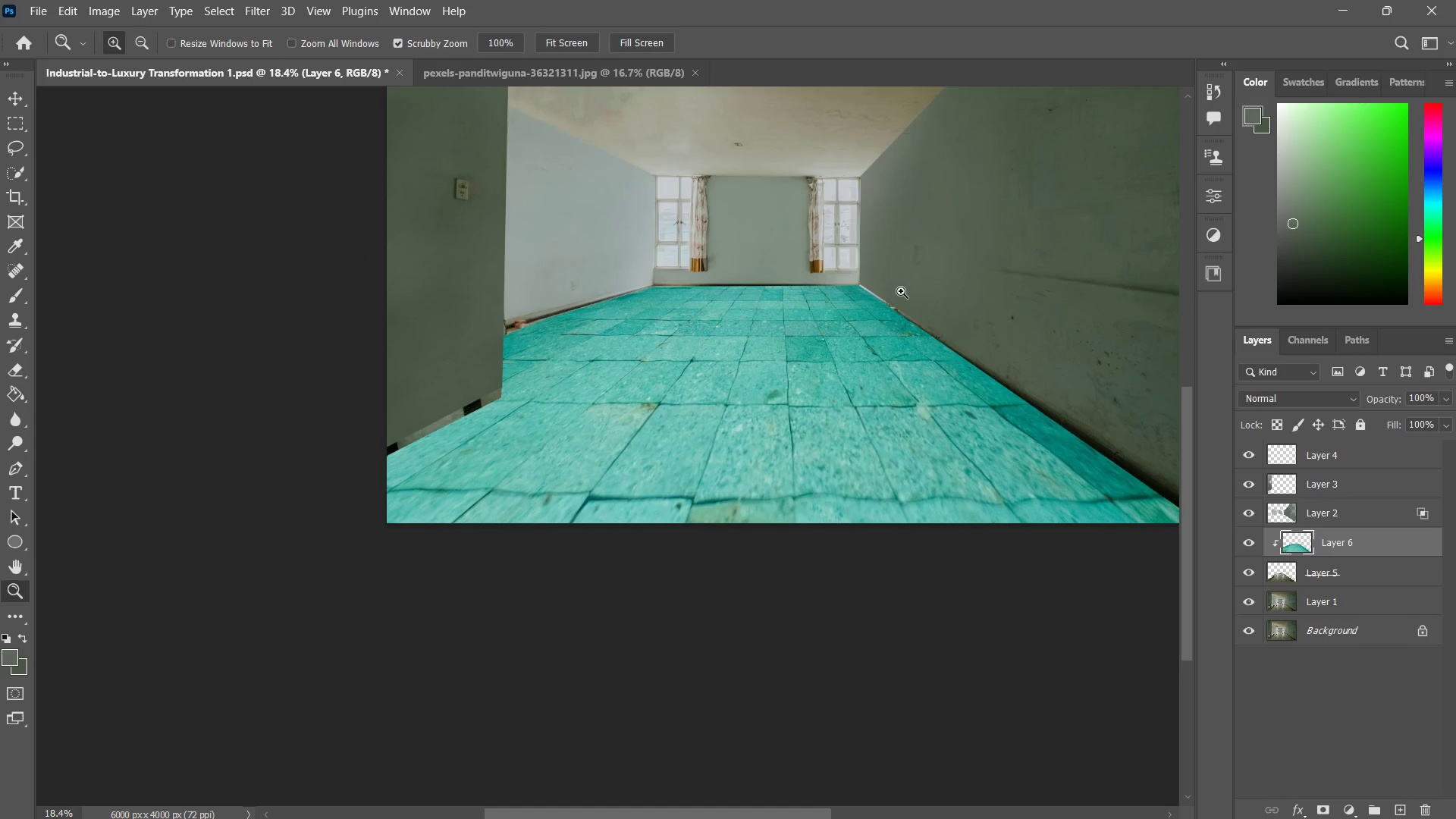 
hold_key(key=Space, duration=0.66)
 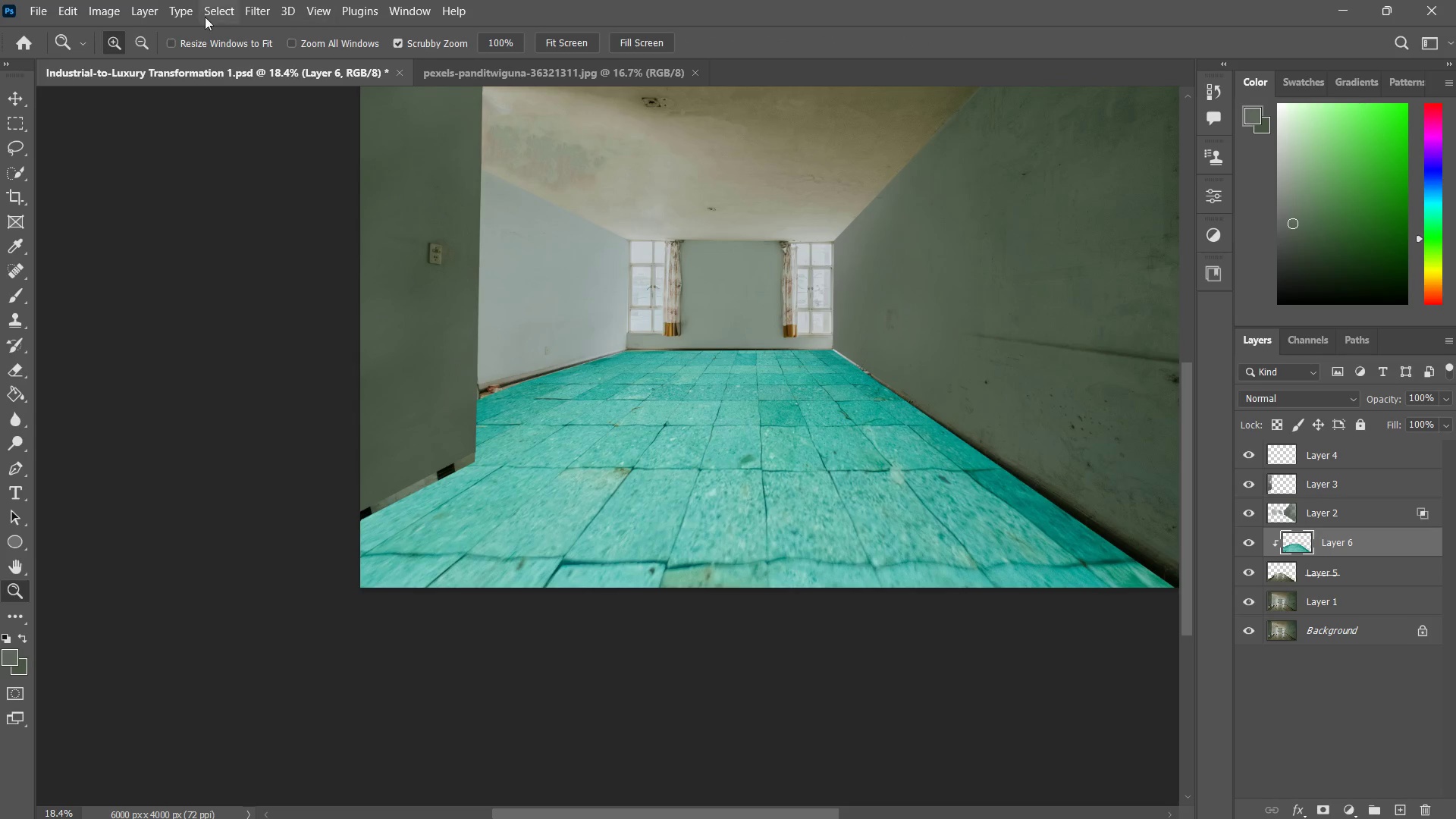 
left_click_drag(start_coordinate=[900, 291], to_coordinate=[874, 356])
 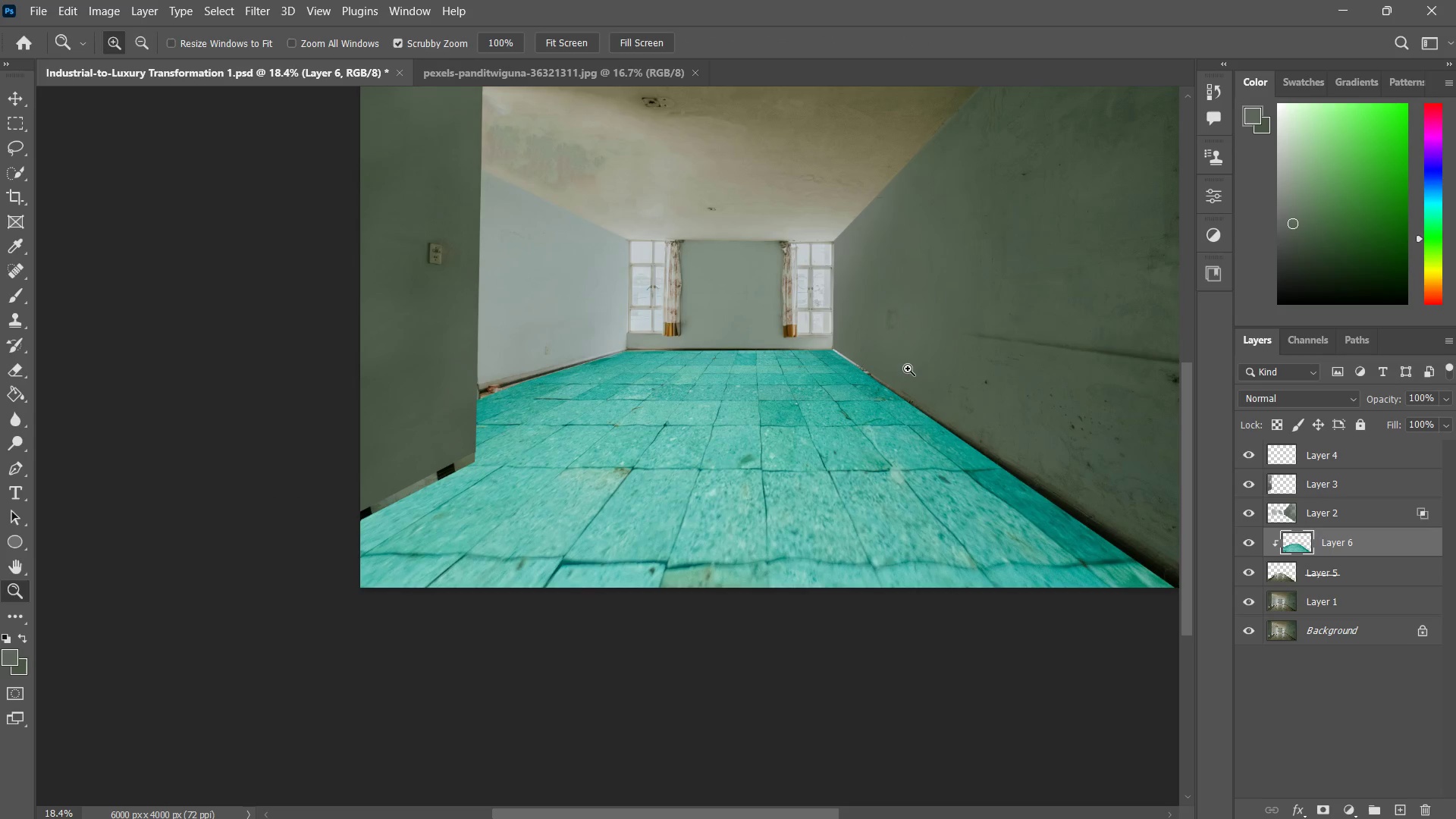 
hold_key(key=Space, duration=25.16)
 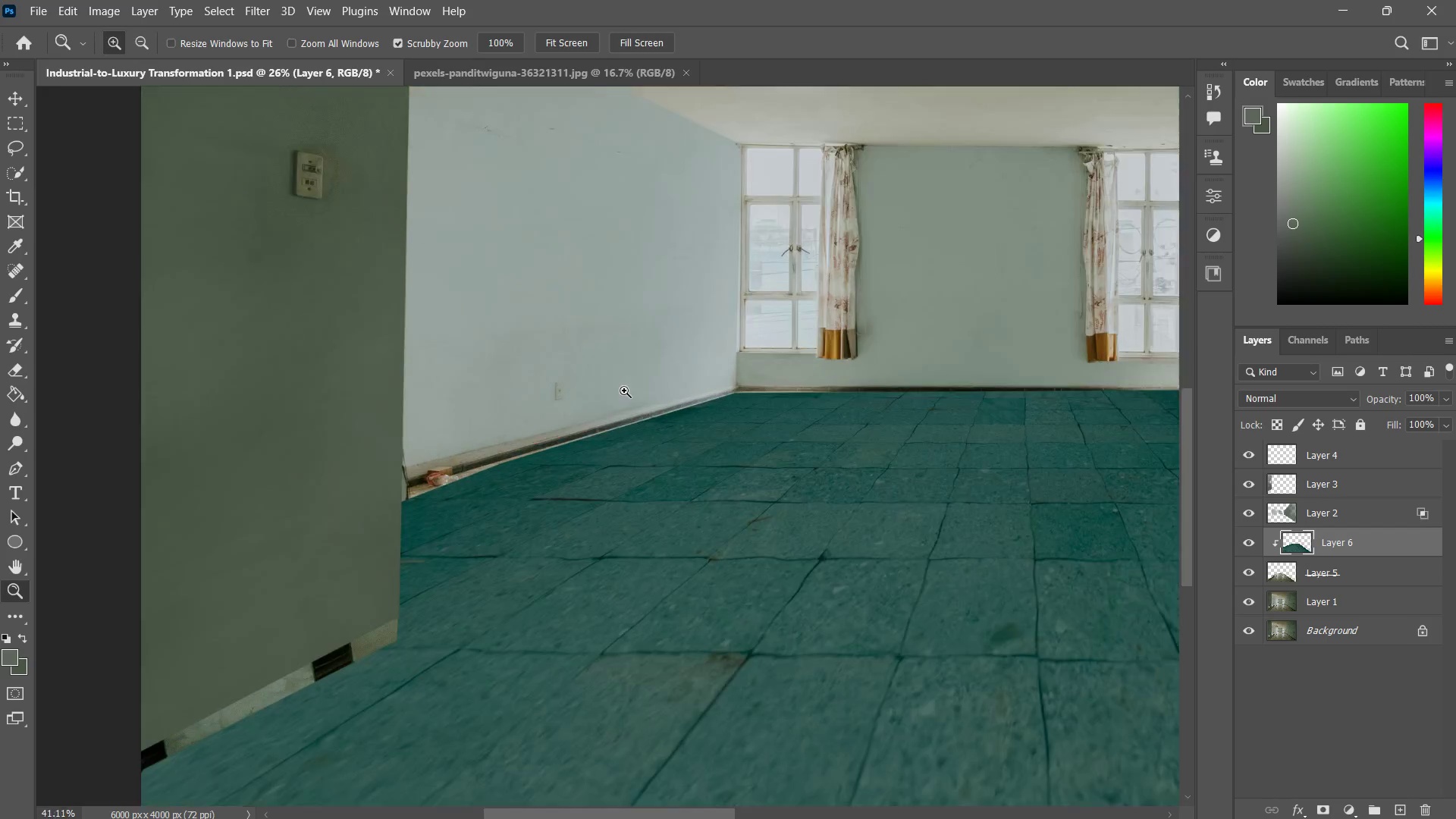 
left_click([99, 16])
 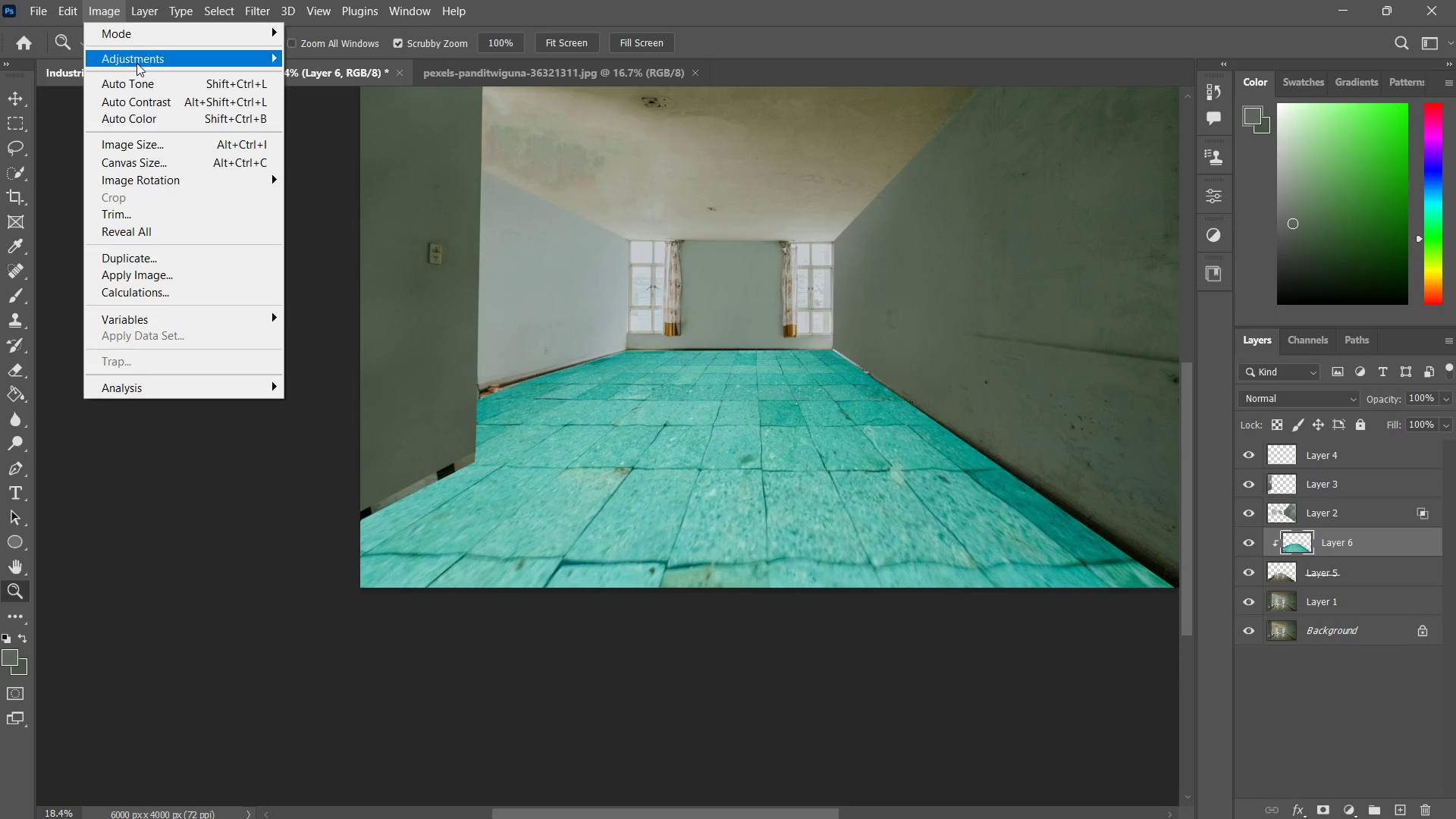 
double_click([136, 63])
 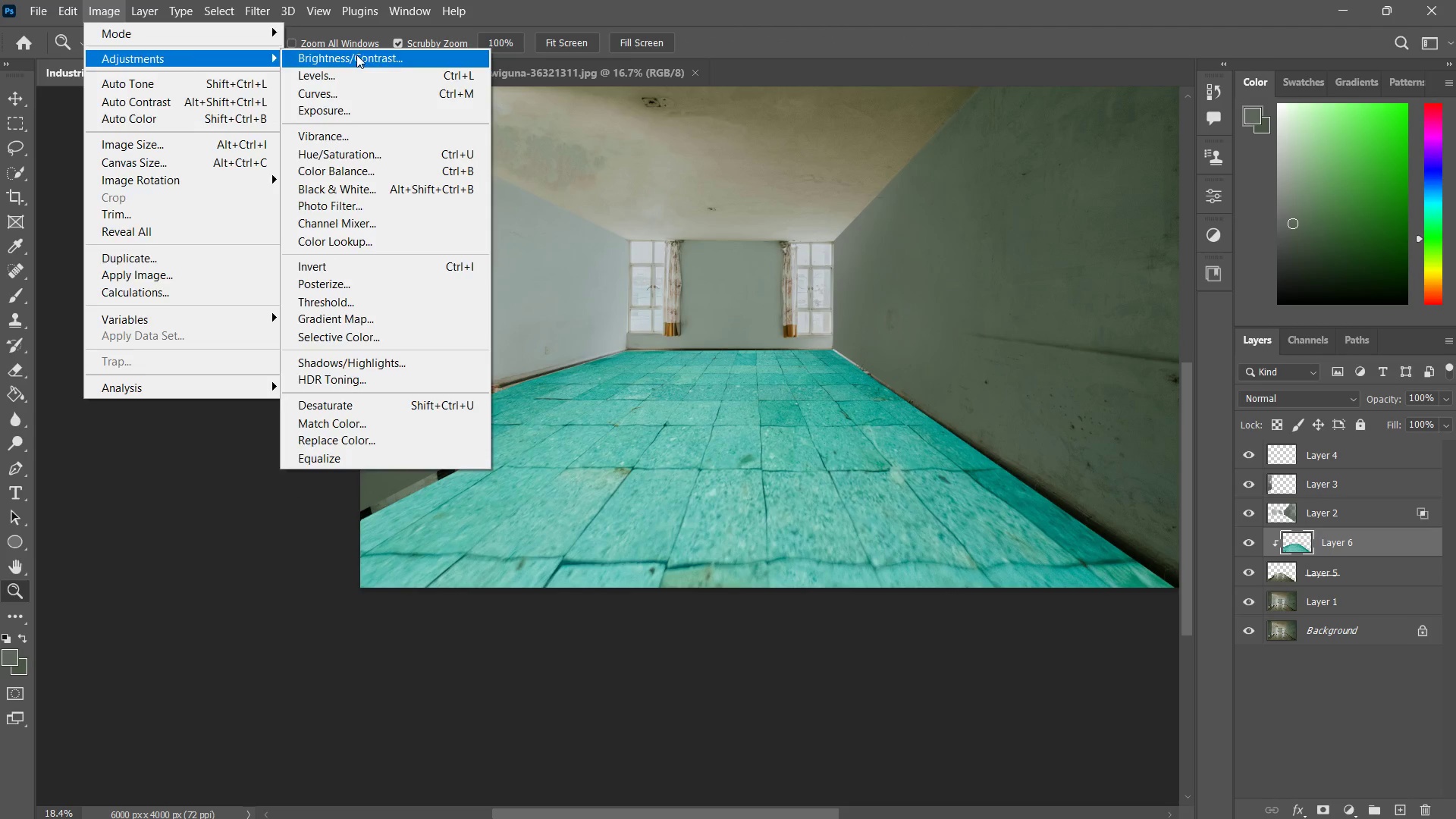 
triple_click([356, 55])
 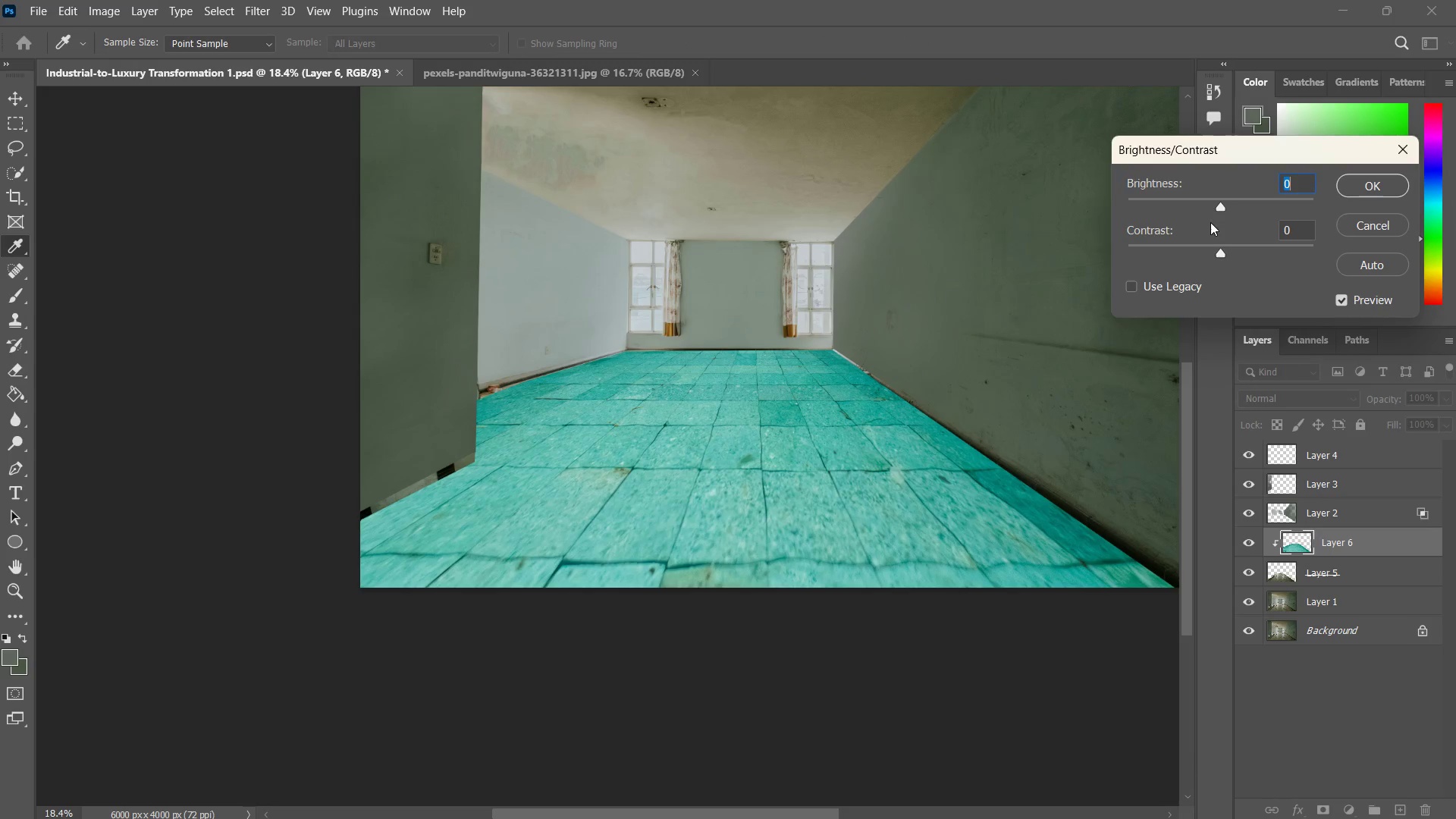 
left_click_drag(start_coordinate=[1220, 204], to_coordinate=[1128, 204])
 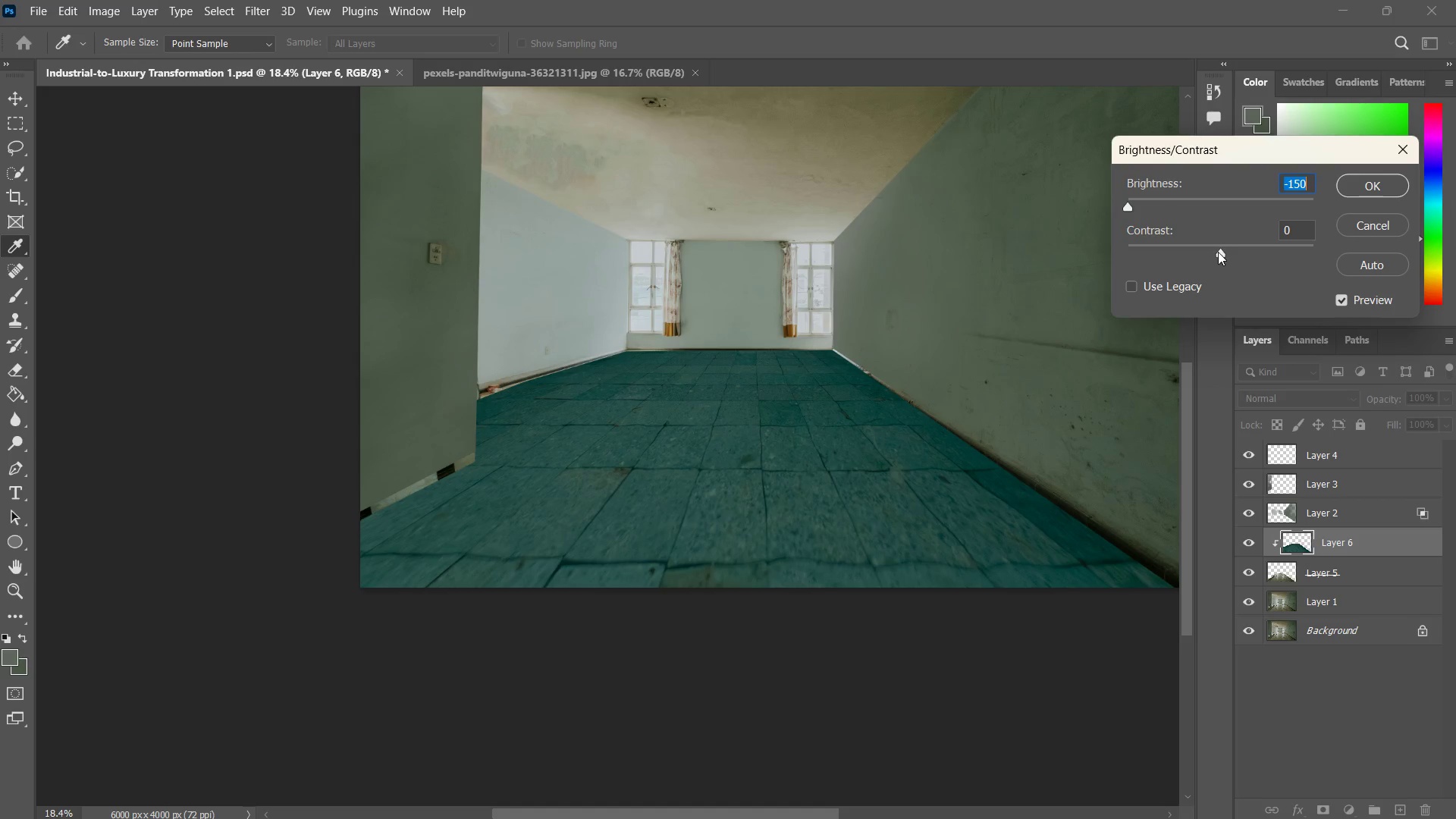 
left_click_drag(start_coordinate=[1218, 252], to_coordinate=[1149, 322])
 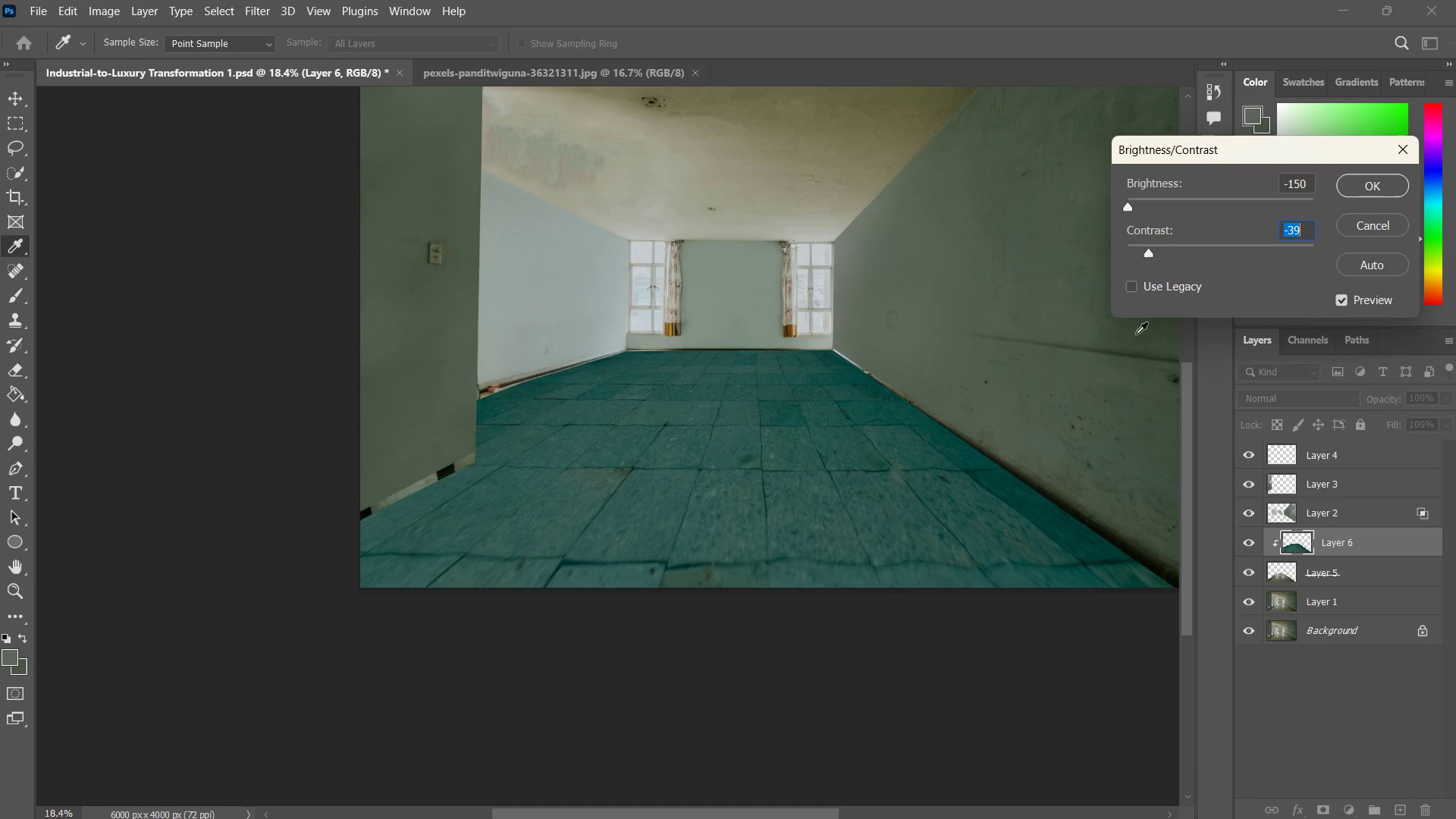 
key(Z)
 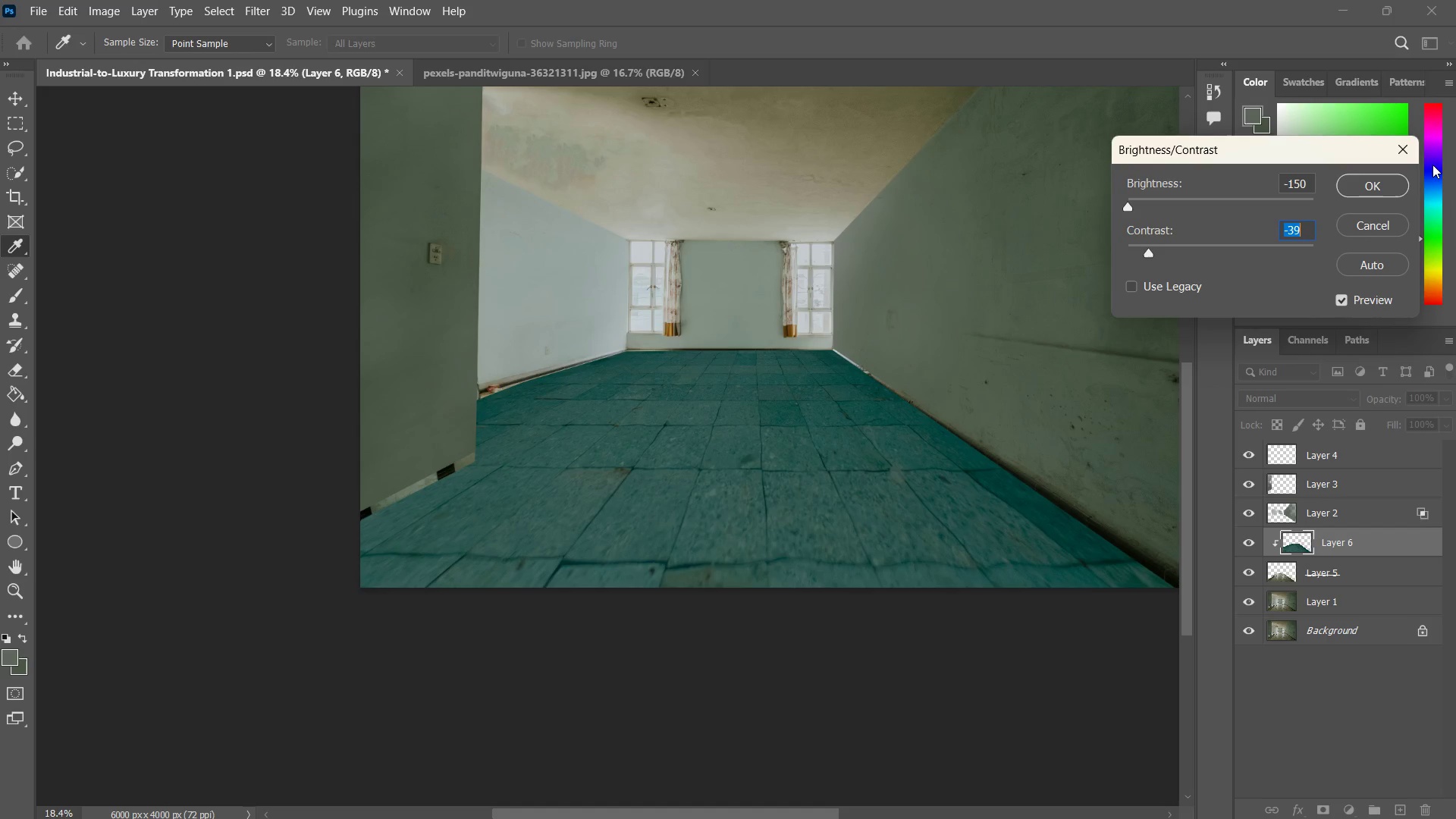 
left_click([1389, 187])
 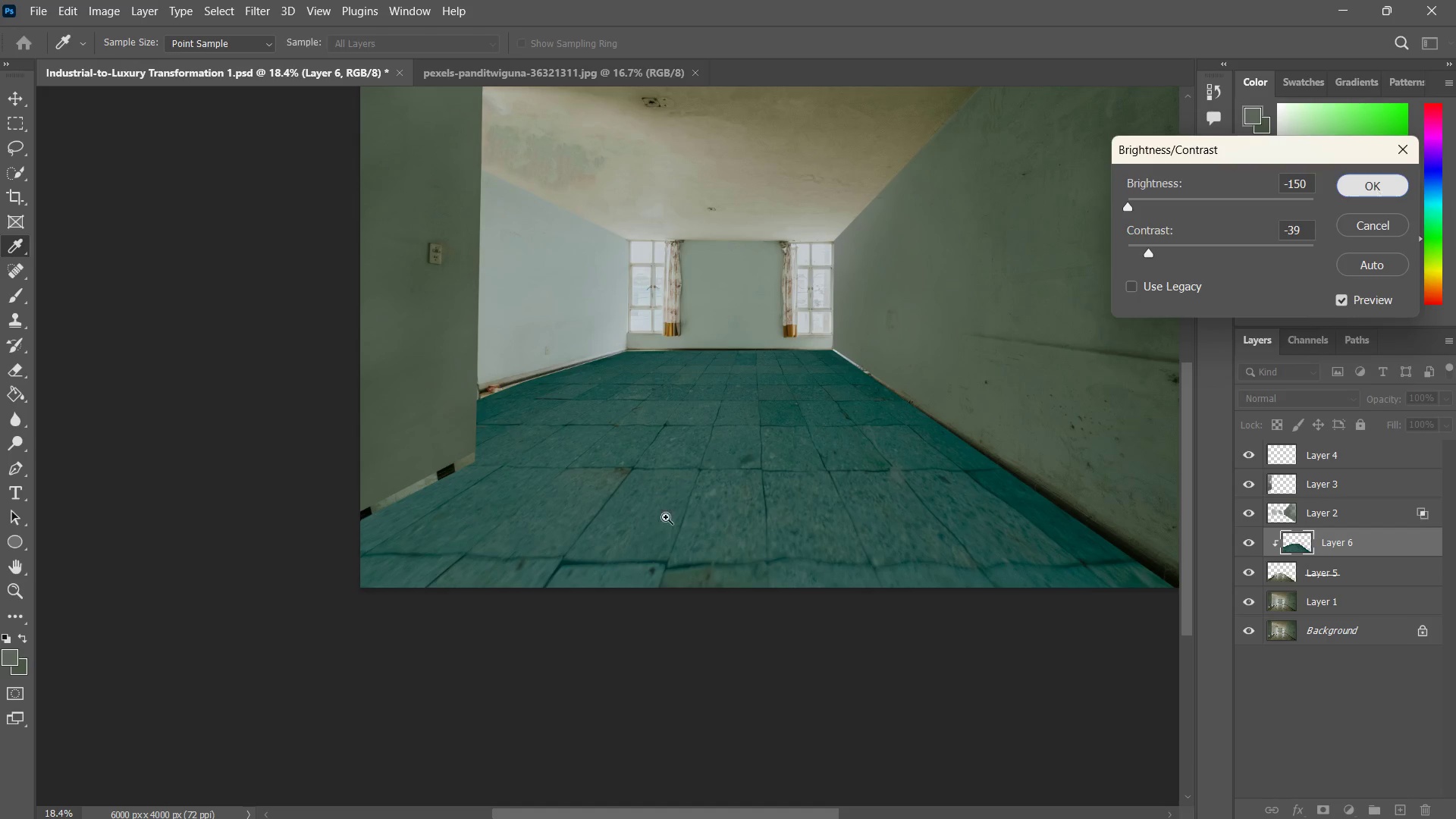 
type(zzzz)
 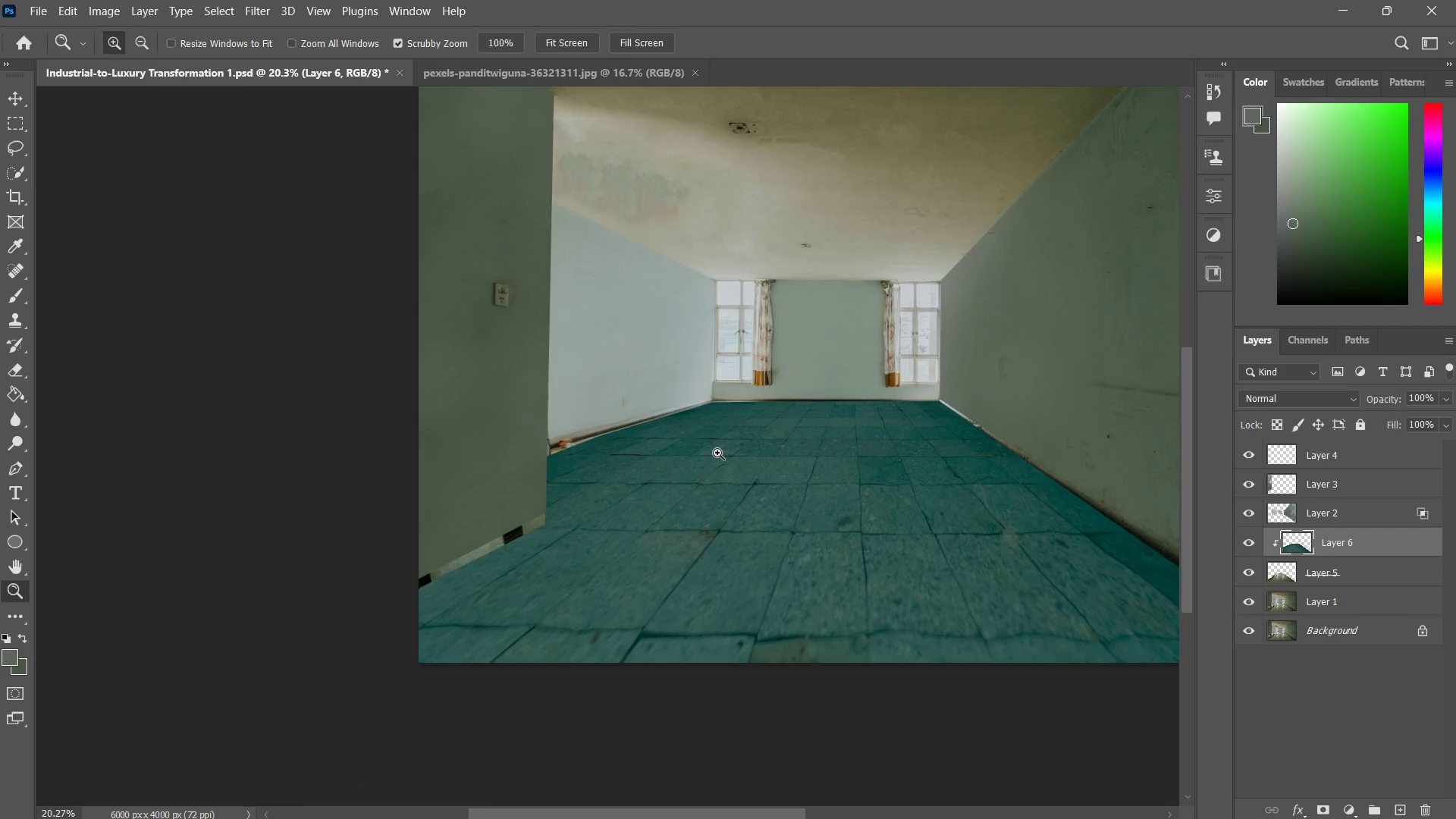 
left_click_drag(start_coordinate=[382, 480], to_coordinate=[411, 458])
 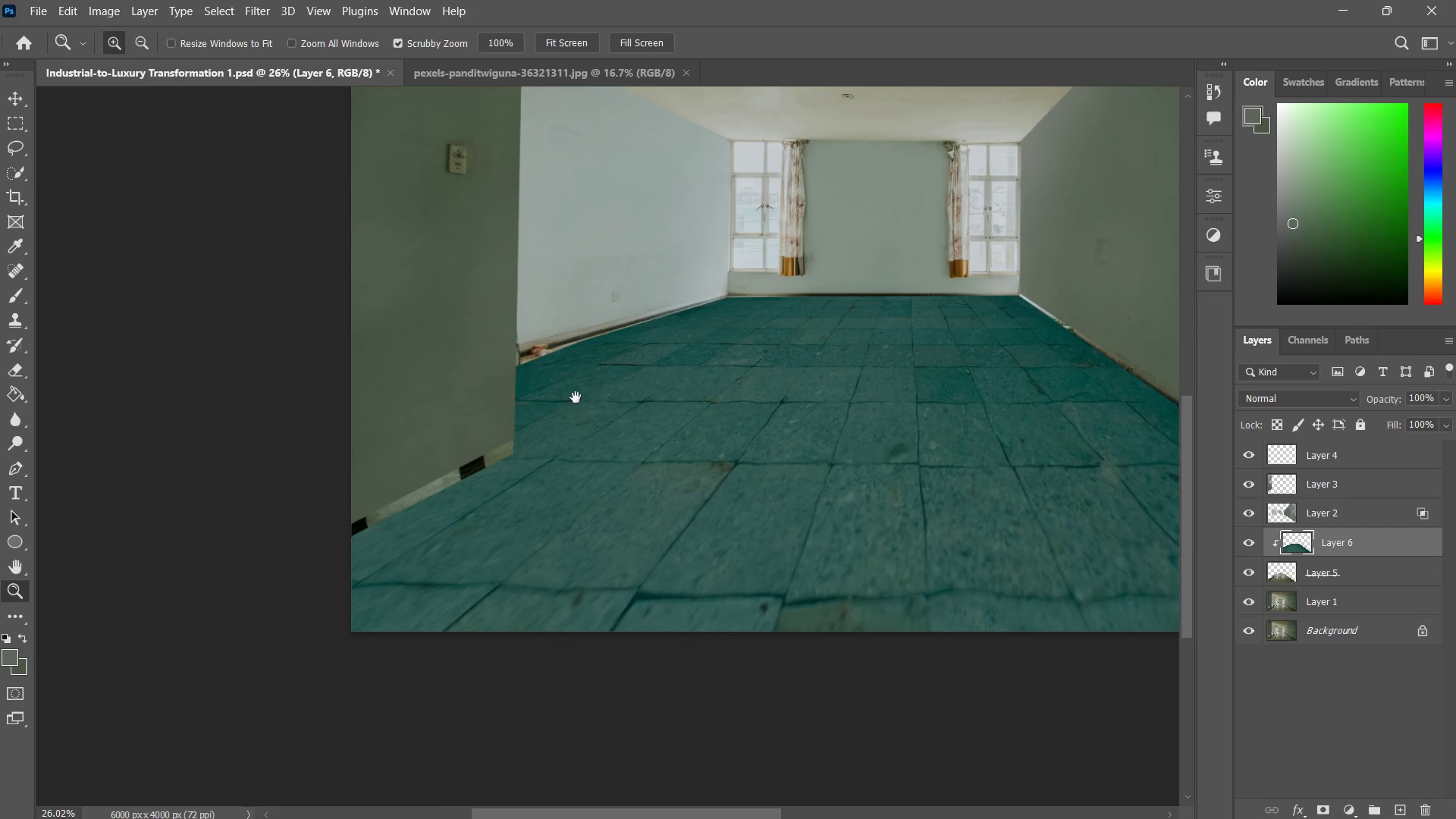 
left_click_drag(start_coordinate=[576, 398], to_coordinate=[554, 441])
 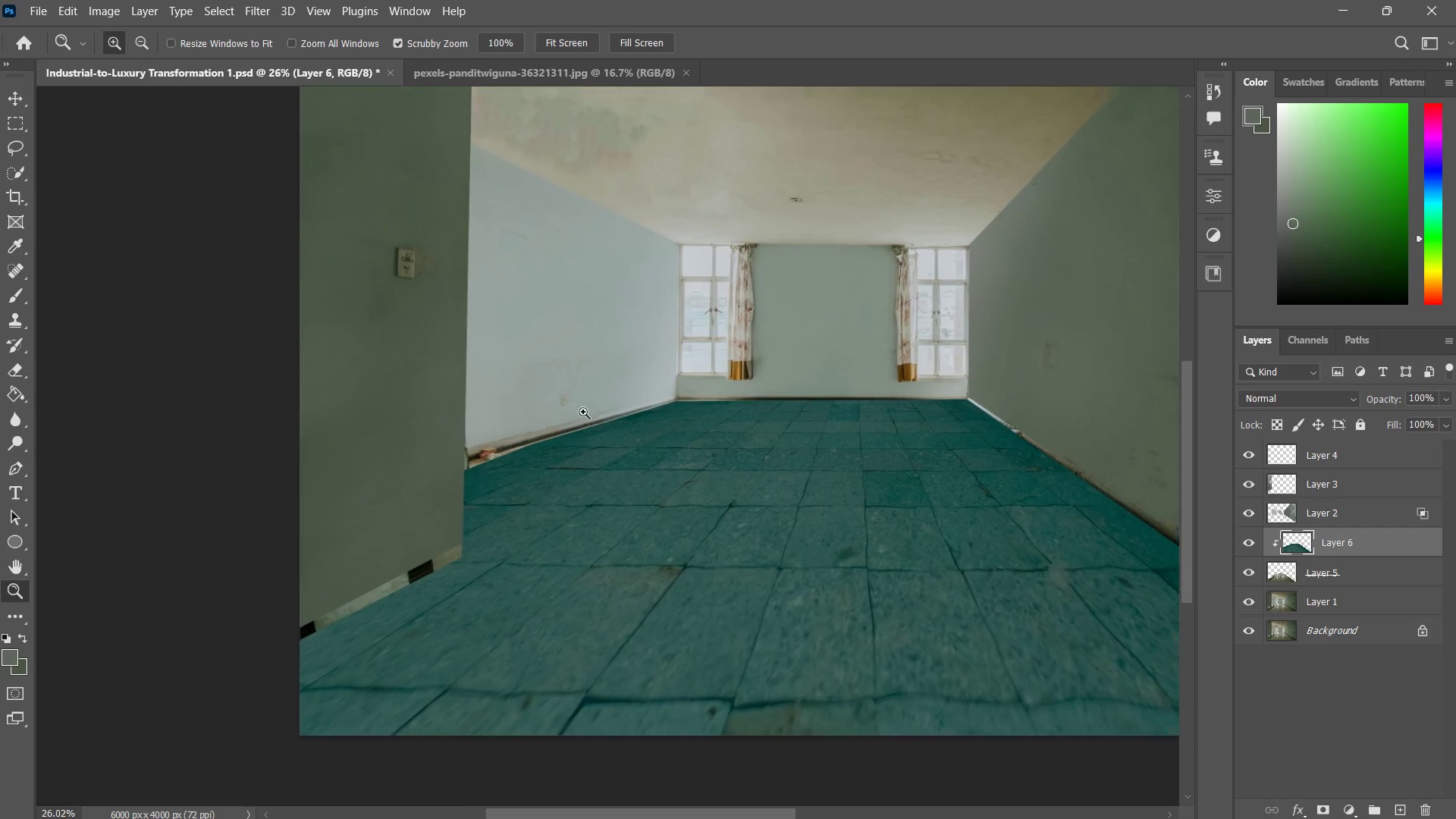 
left_click_drag(start_coordinate=[571, 416], to_coordinate=[606, 395])
 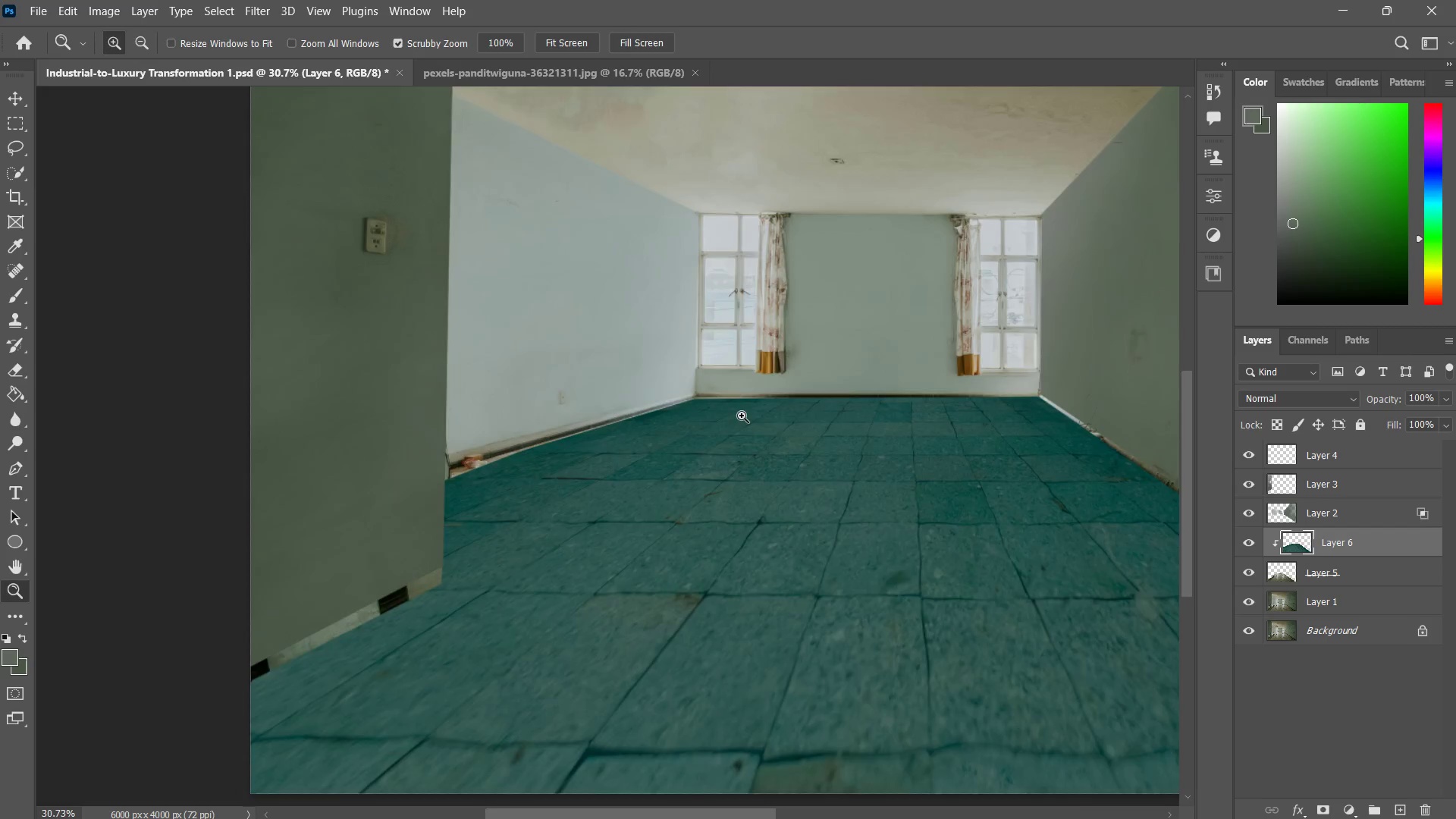 
left_click_drag(start_coordinate=[747, 409], to_coordinate=[717, 453])
 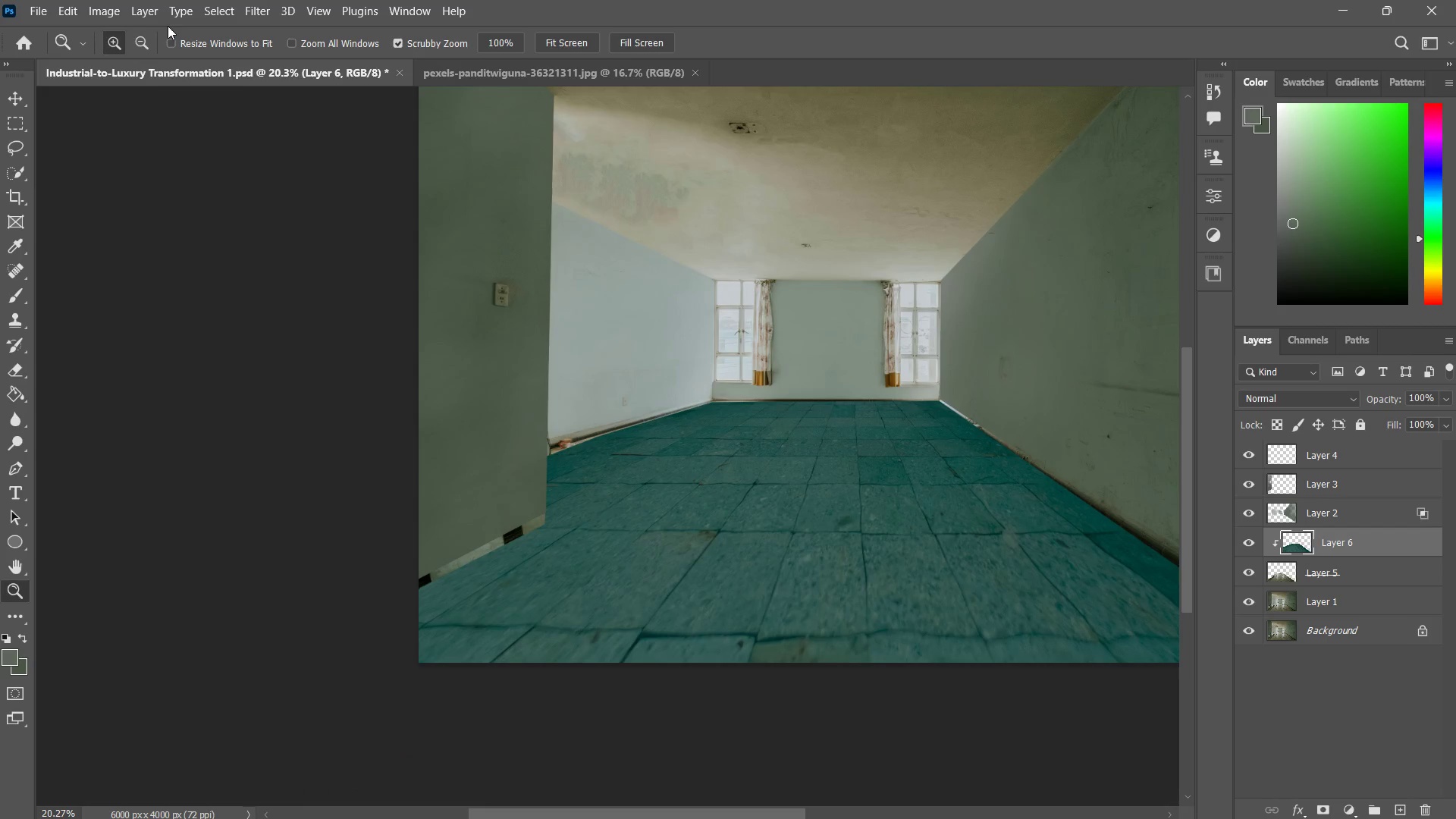 
left_click([111, 11])
 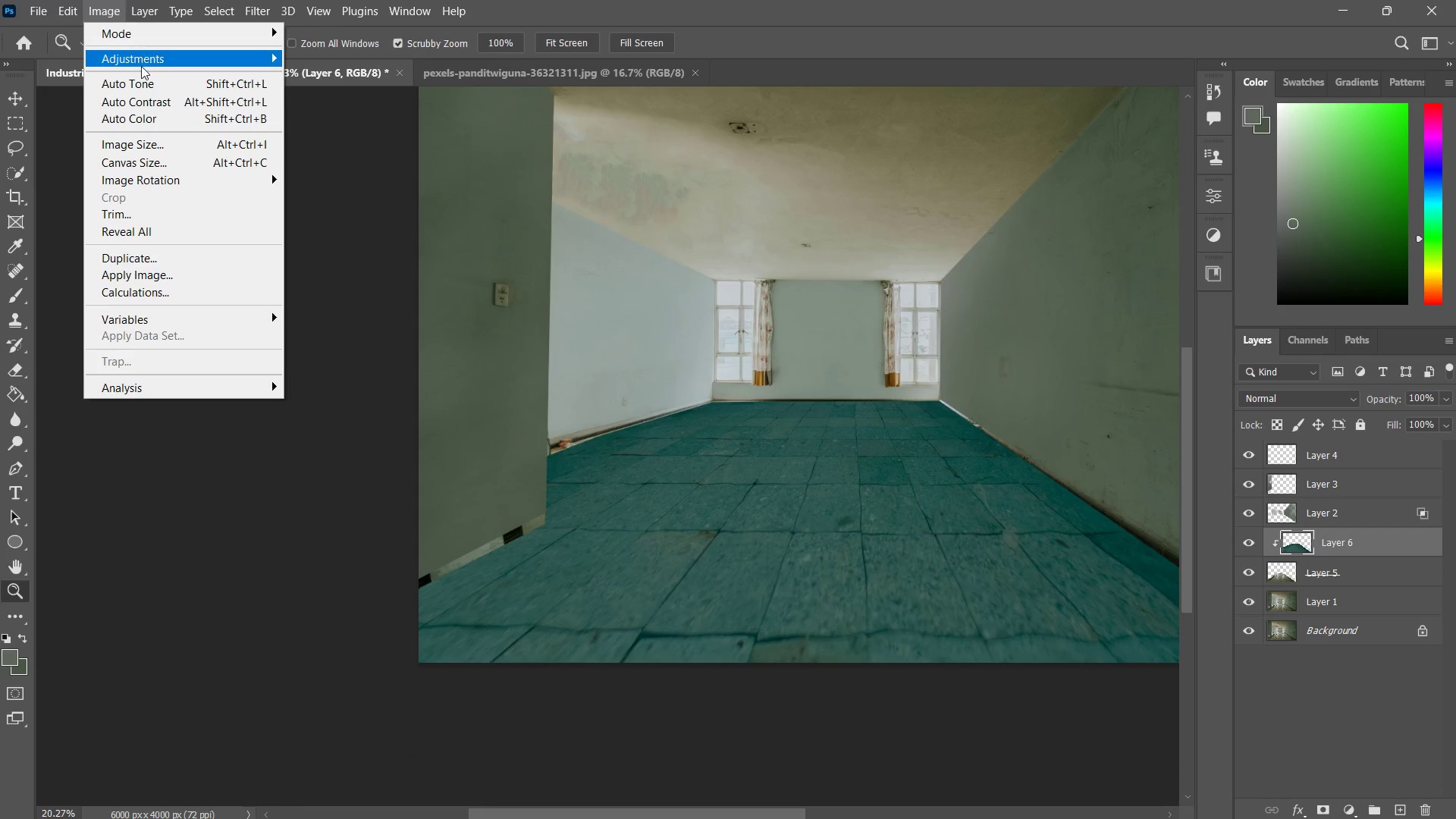 
left_click([141, 66])
 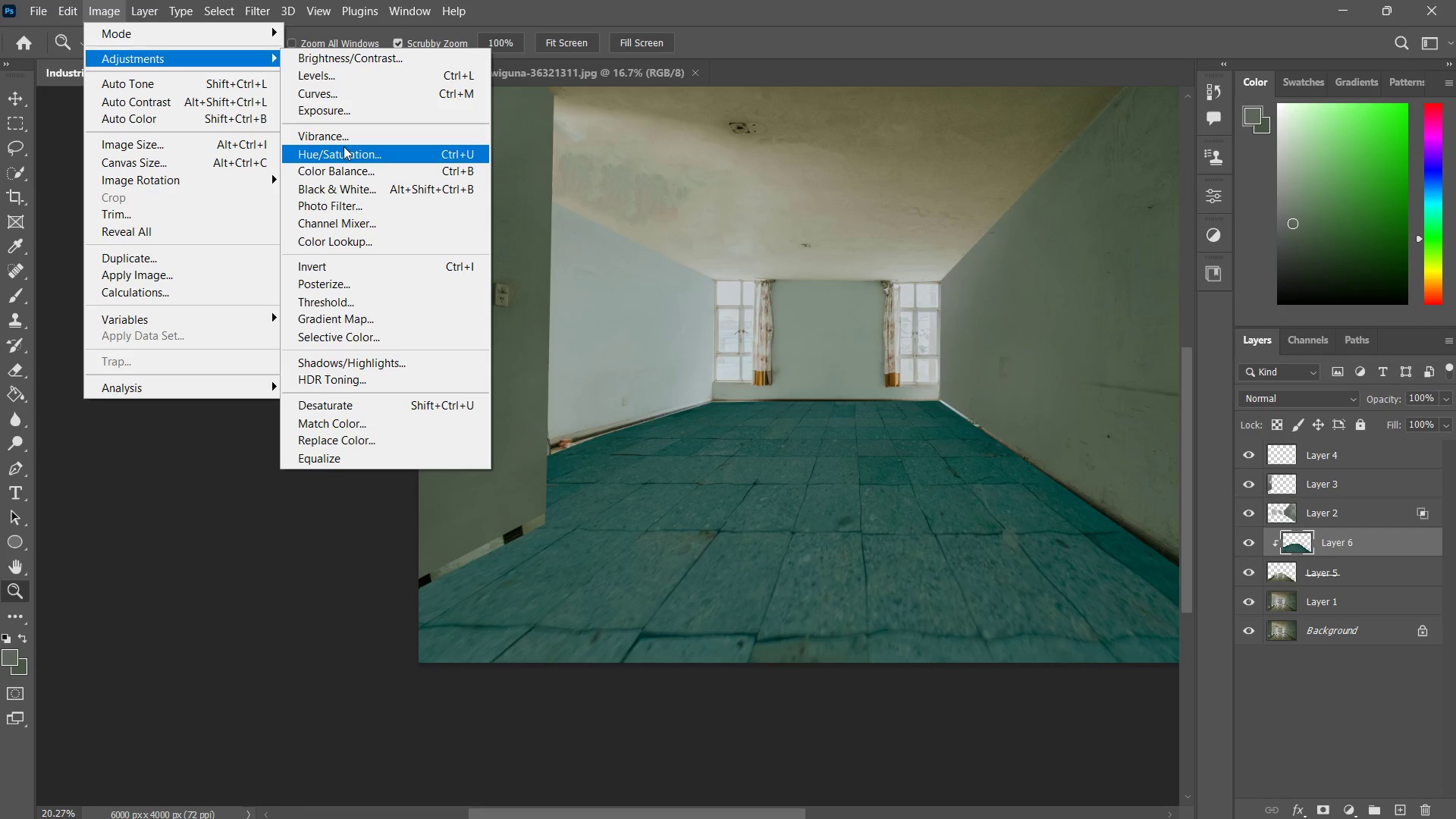 
left_click([344, 137])
 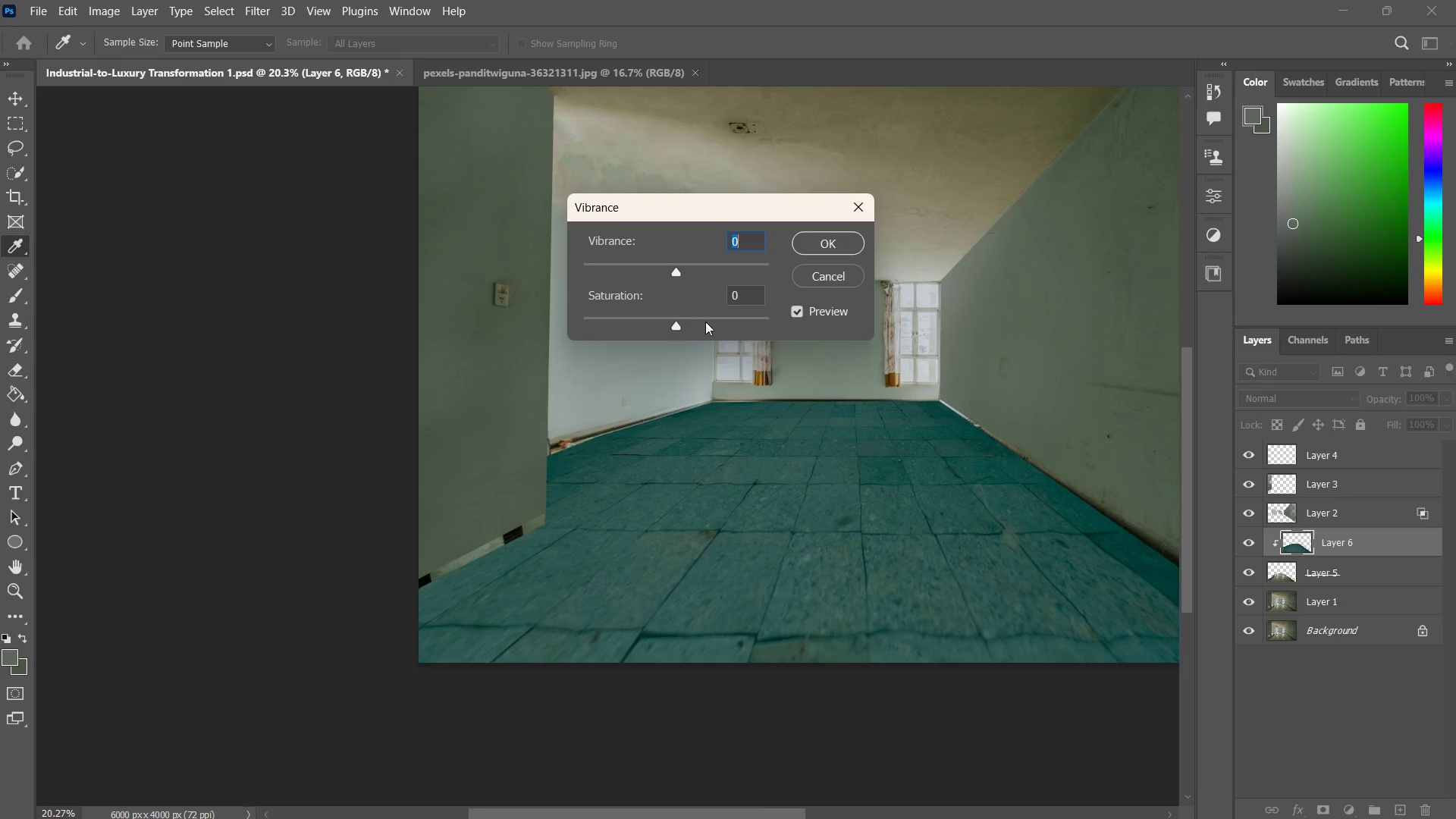 
left_click_drag(start_coordinate=[694, 322], to_coordinate=[615, 360])
 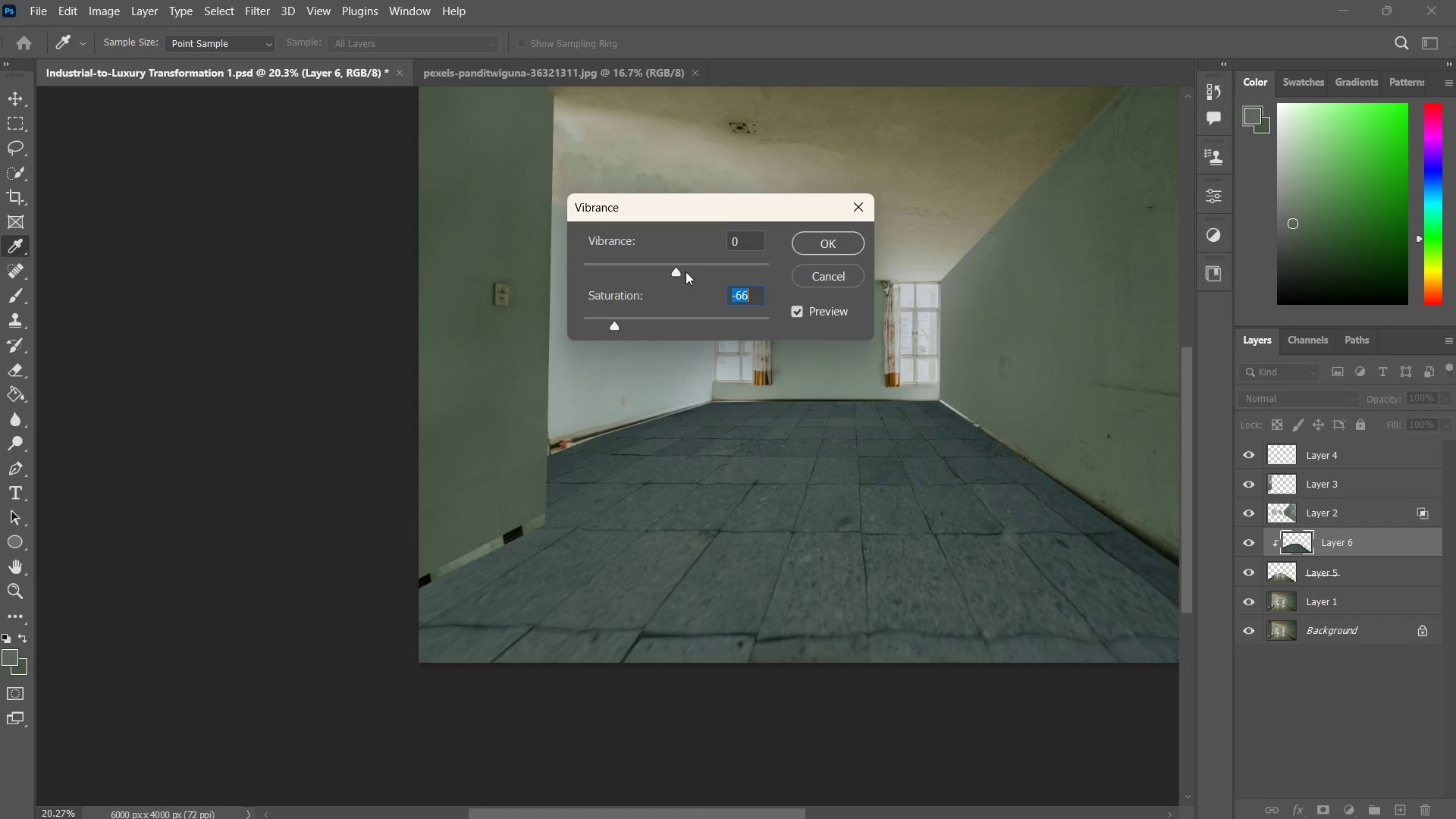 
left_click_drag(start_coordinate=[686, 271], to_coordinate=[739, 278])
 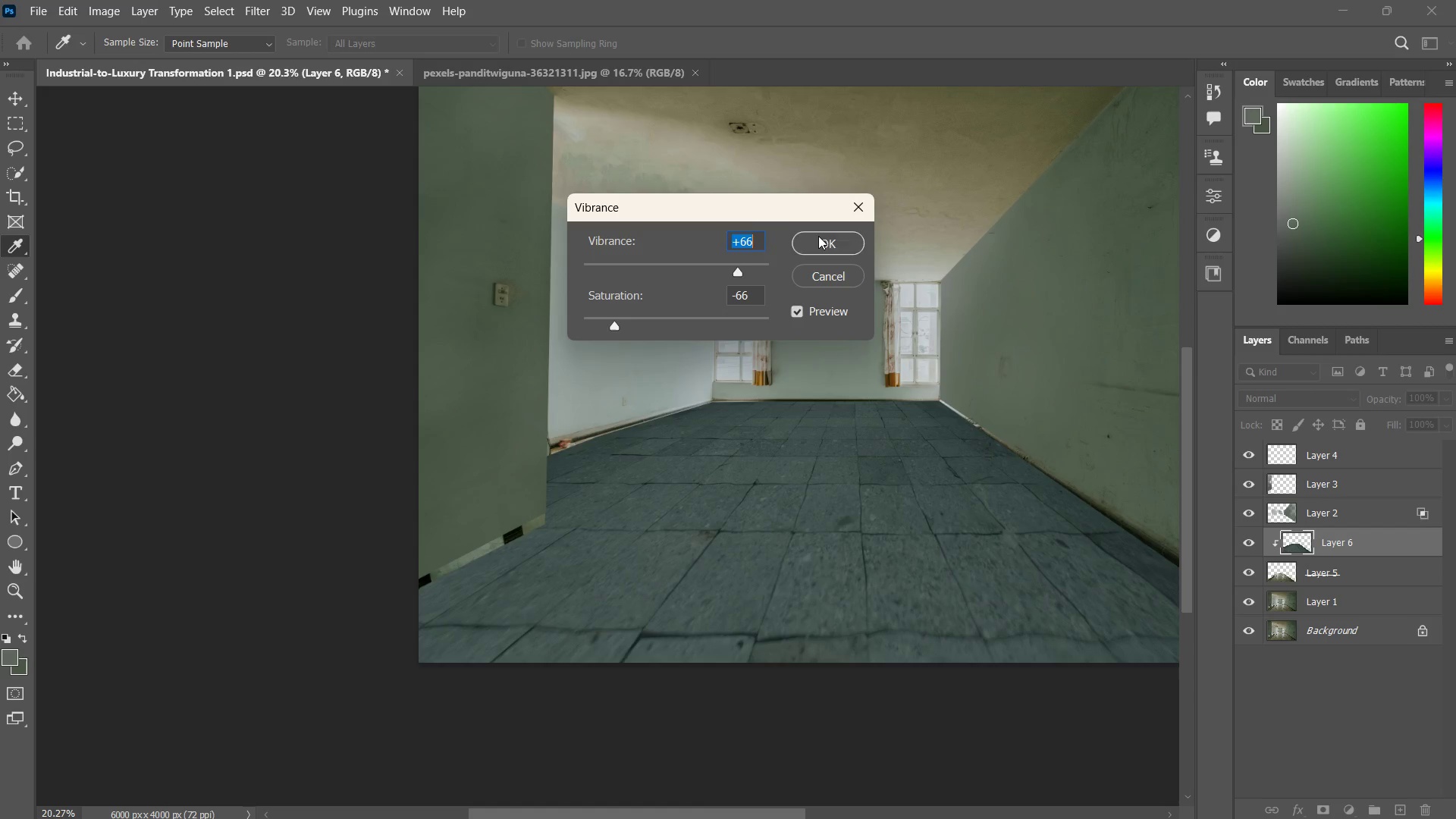 
left_click([819, 236])
 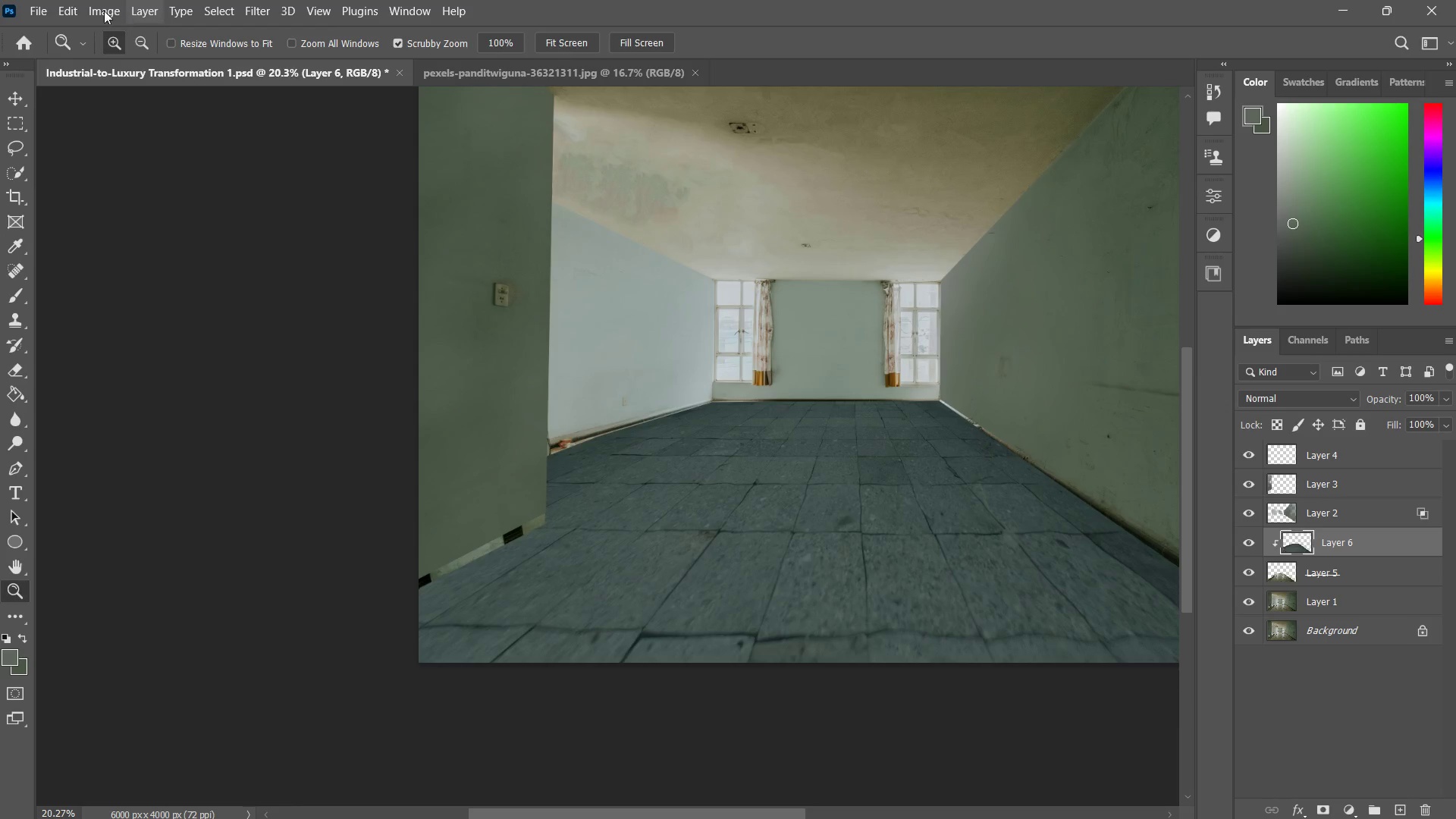 
left_click([89, 12])
 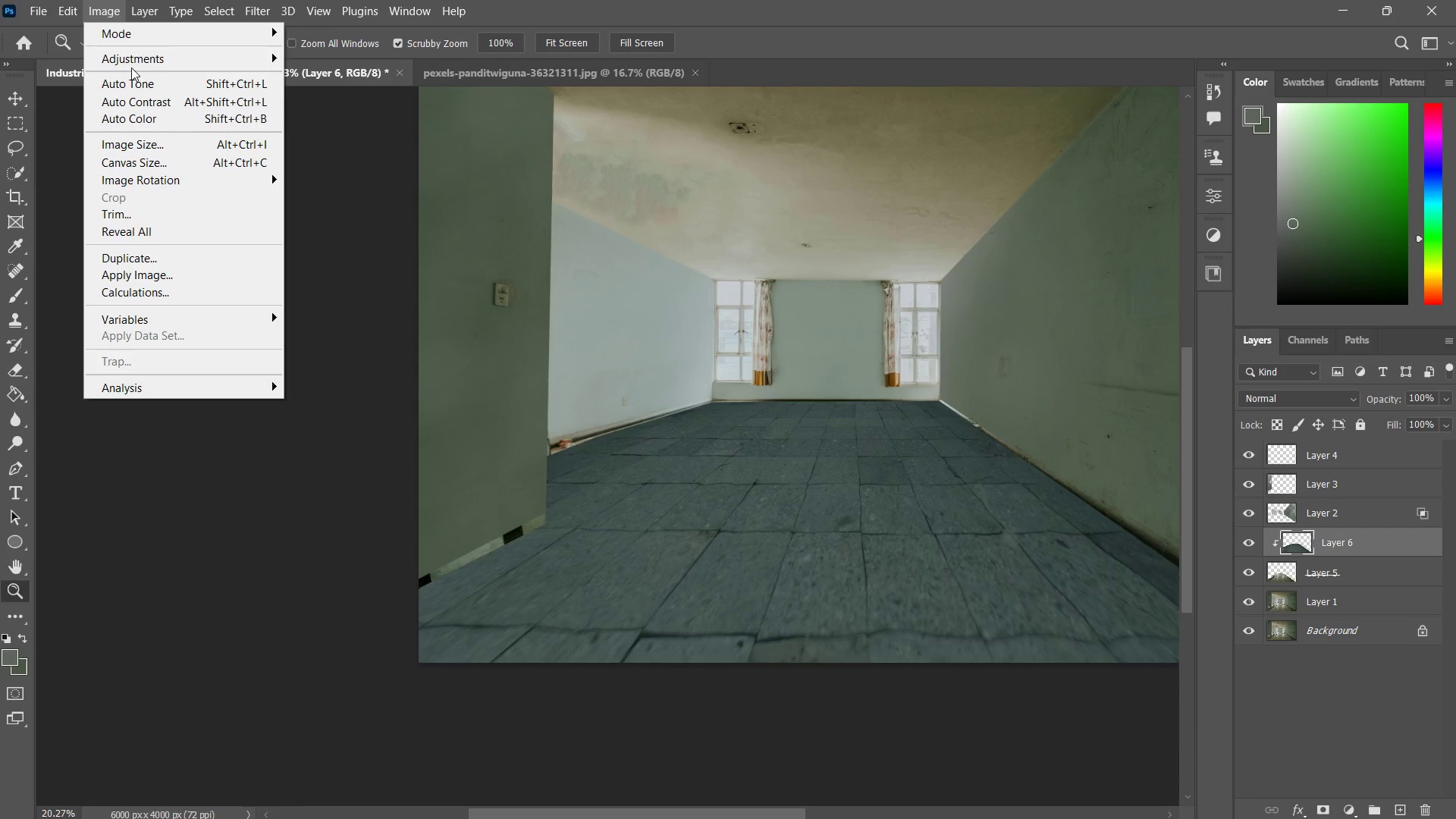 
double_click([138, 61])
 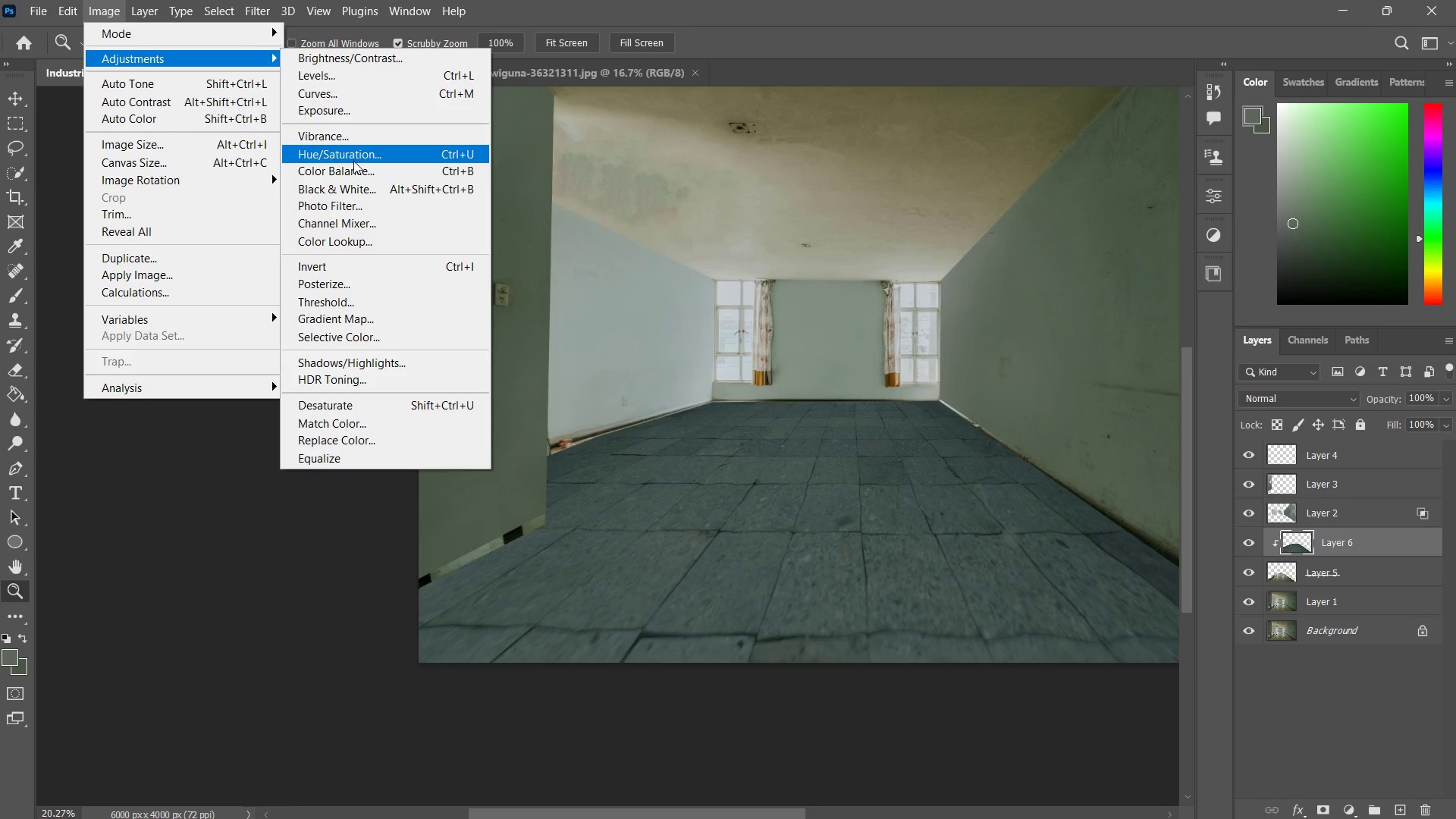 
left_click([353, 175])
 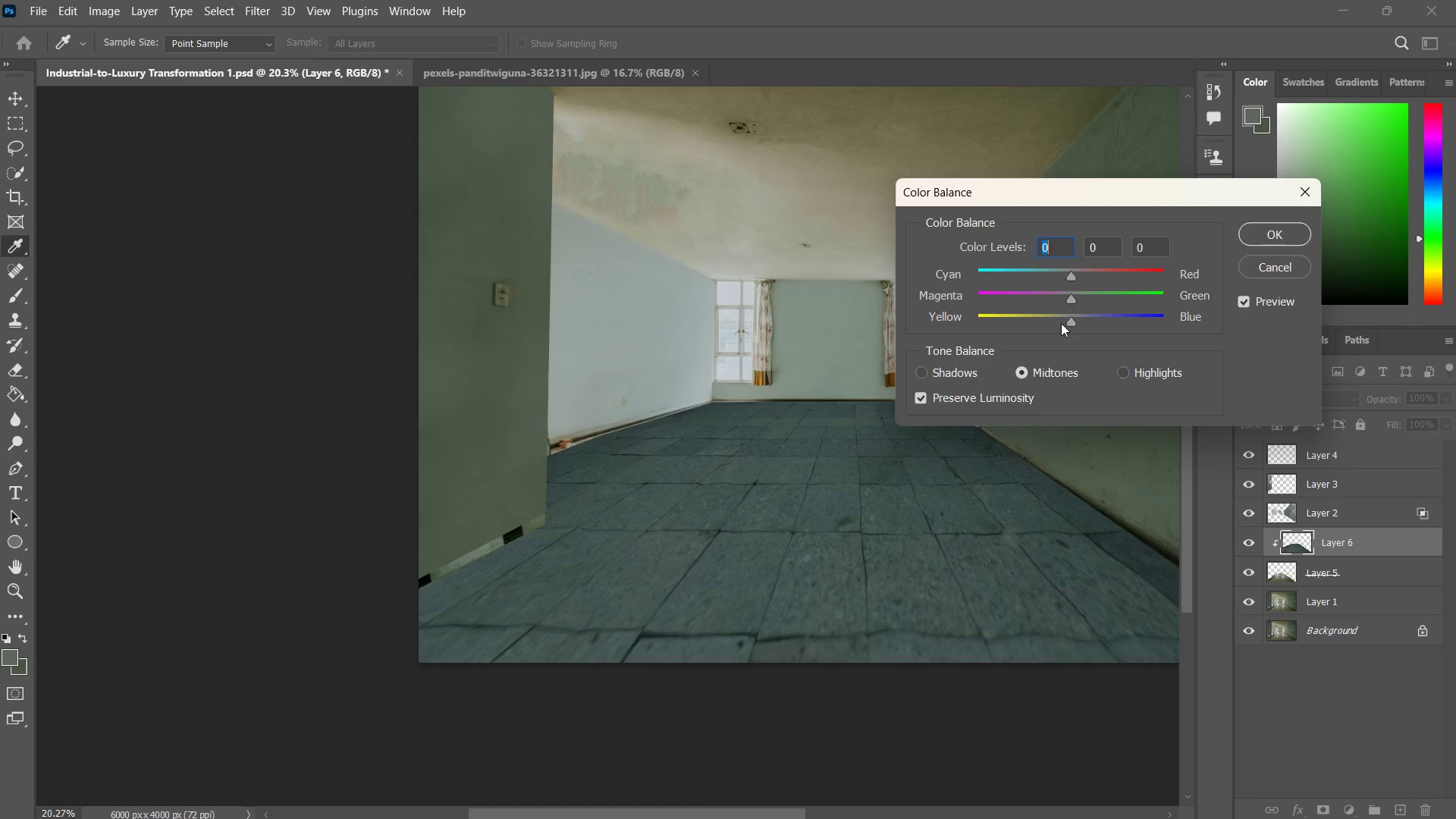 
left_click_drag(start_coordinate=[1065, 318], to_coordinate=[1084, 325])
 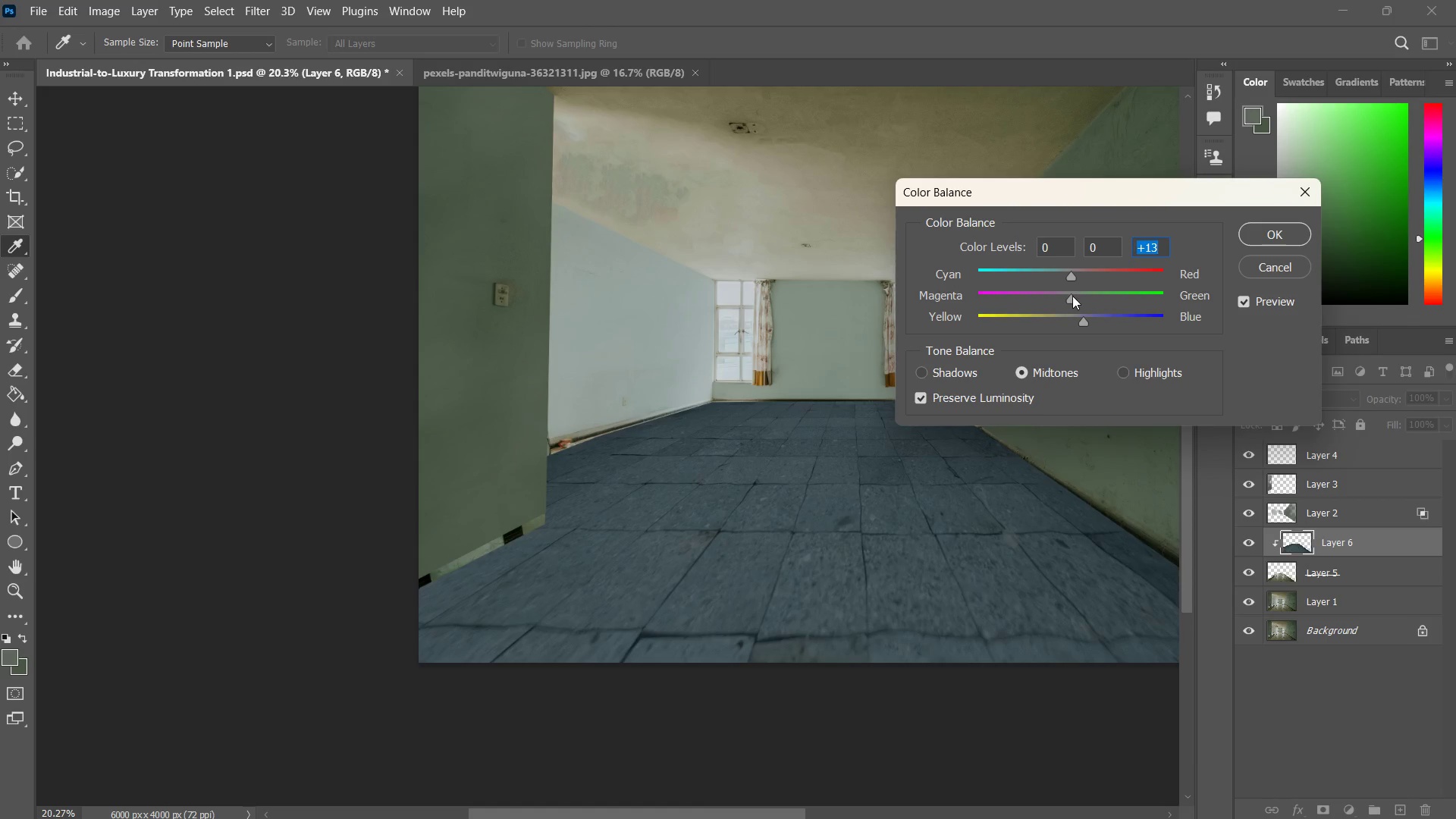 
left_click_drag(start_coordinate=[1072, 296], to_coordinate=[1084, 300])
 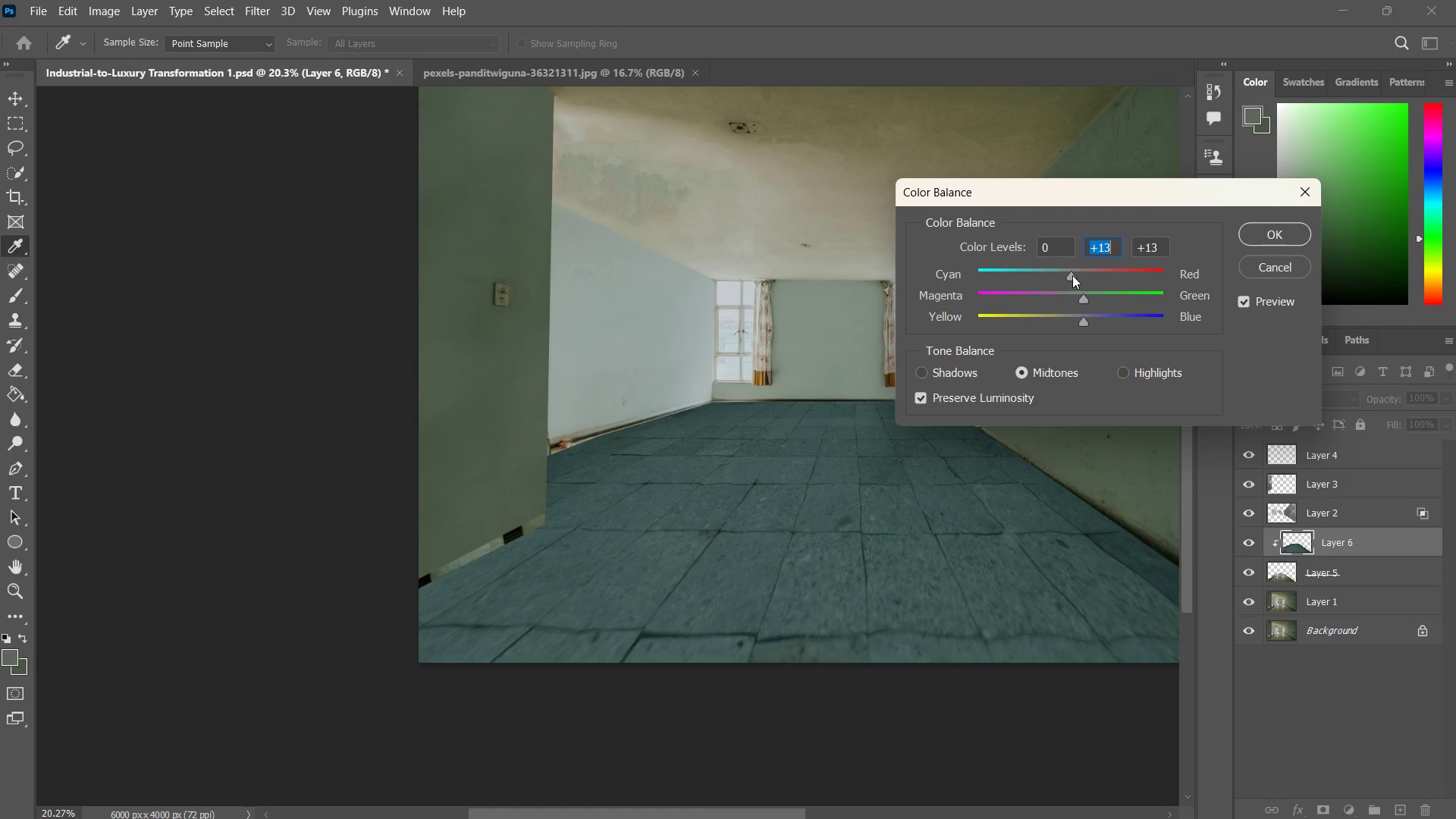 
left_click_drag(start_coordinate=[1072, 275], to_coordinate=[1053, 271])
 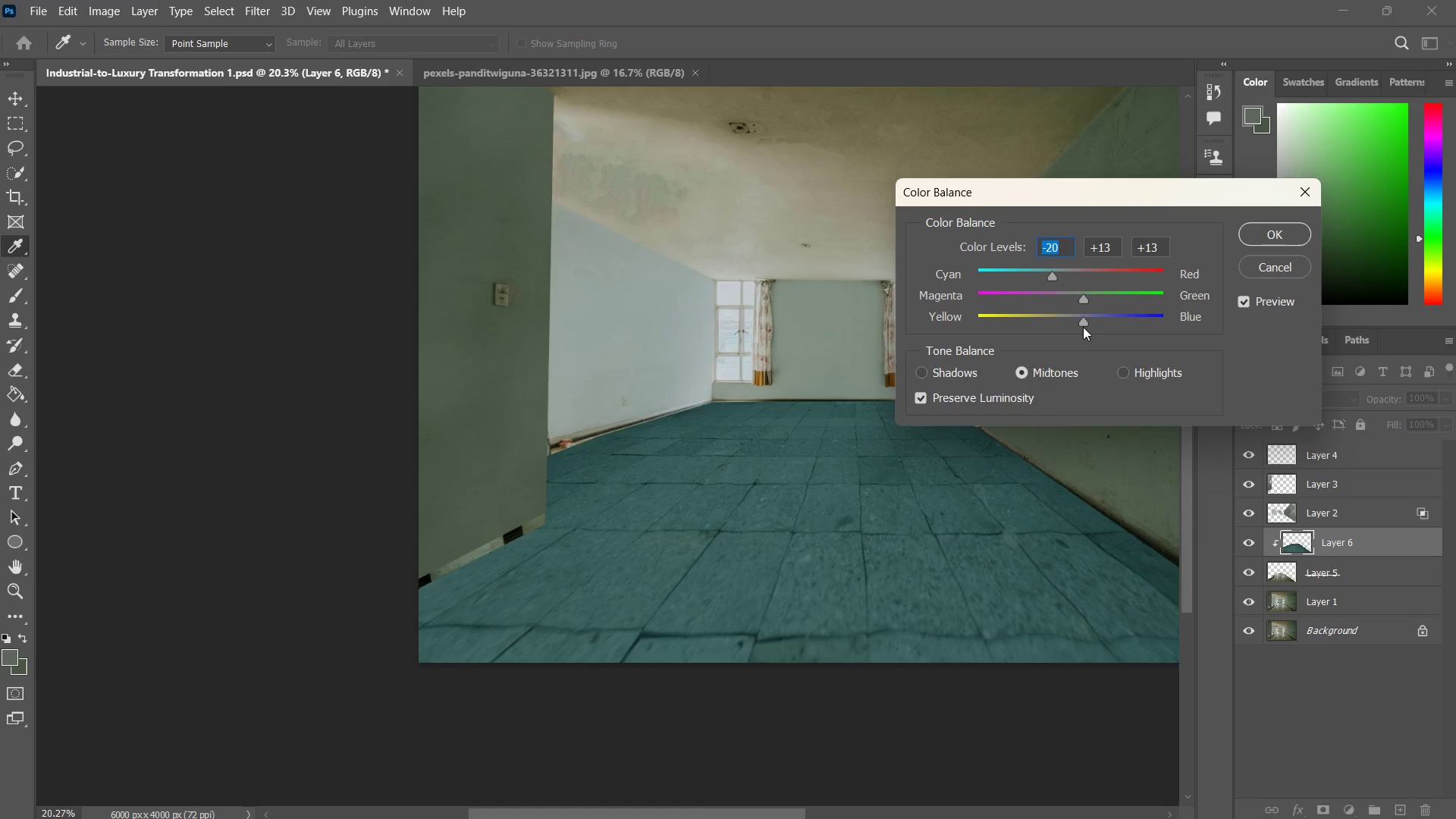 
left_click_drag(start_coordinate=[1082, 325], to_coordinate=[1090, 322])
 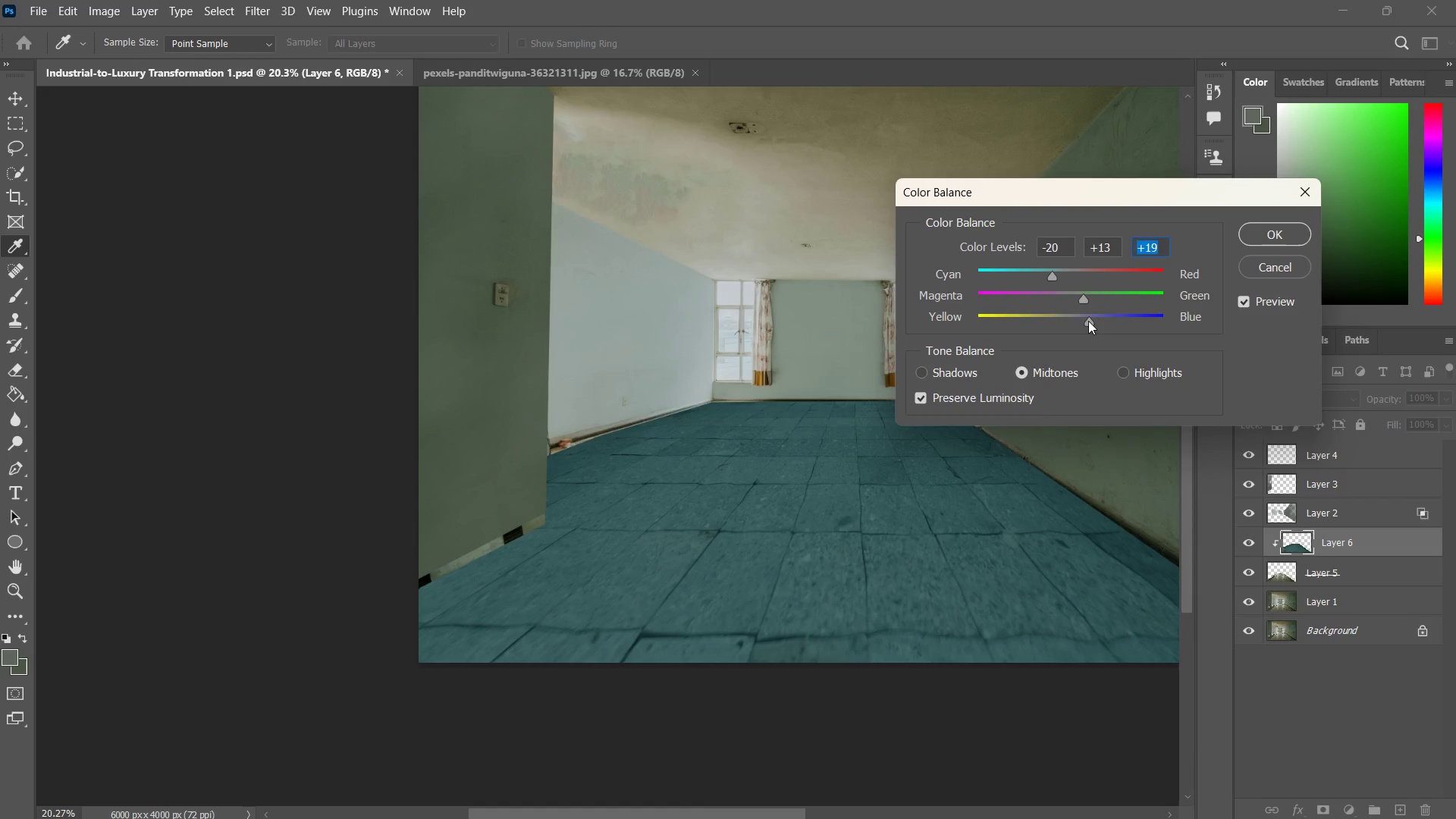 
left_click_drag(start_coordinate=[1088, 321], to_coordinate=[1073, 318])
 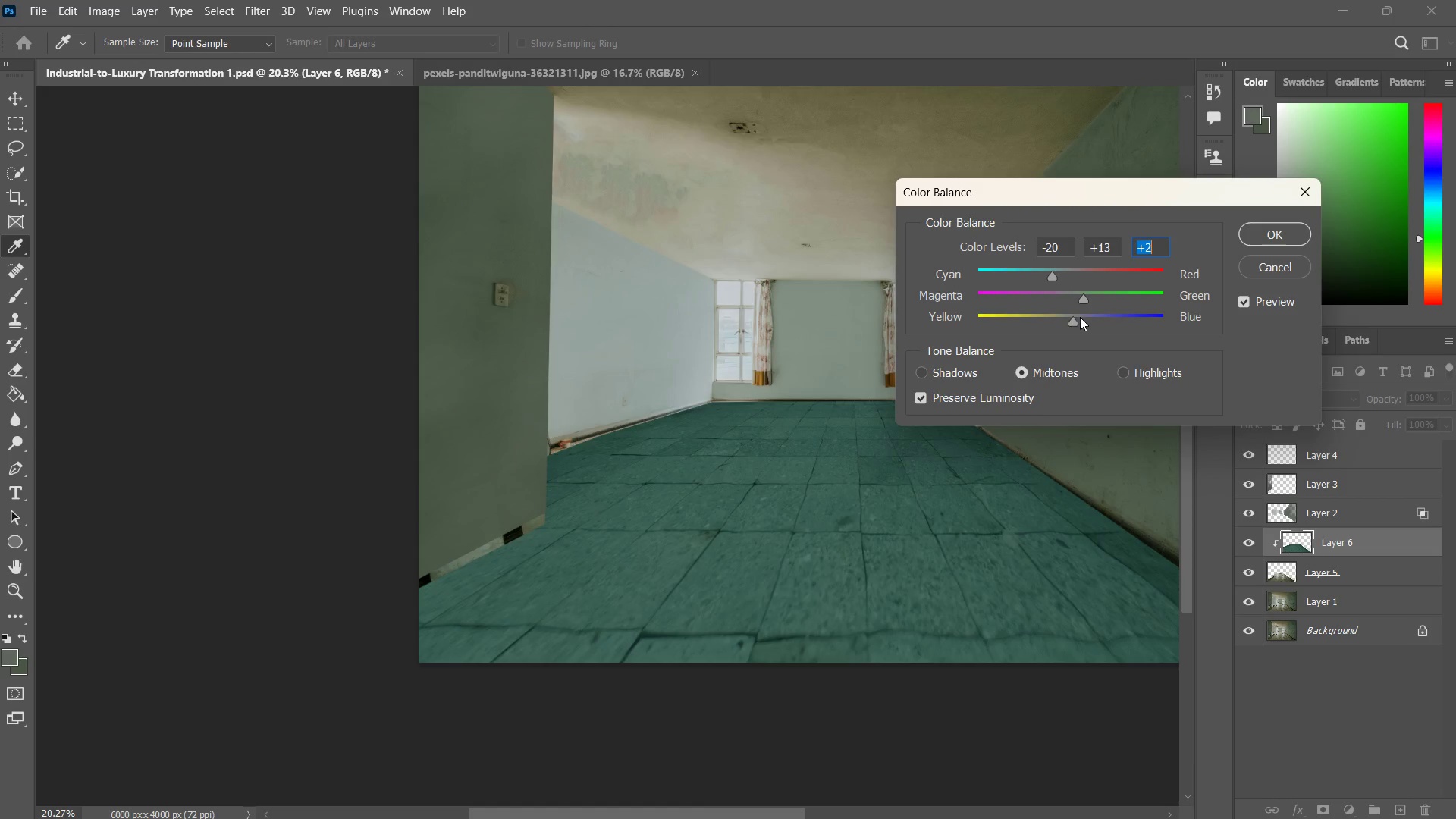 
left_click_drag(start_coordinate=[1081, 317], to_coordinate=[1084, 318])
 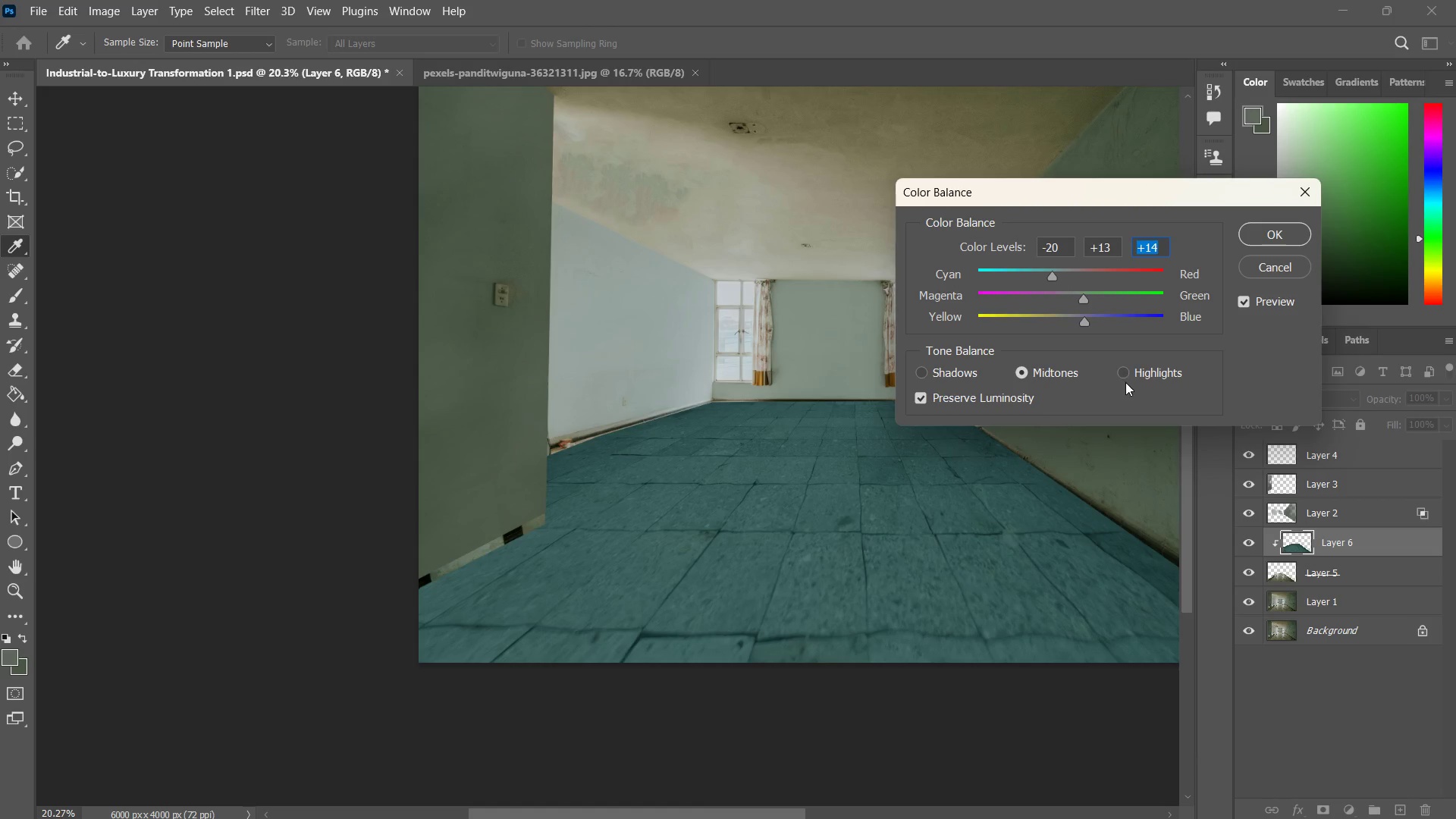 
left_click([1125, 374])
 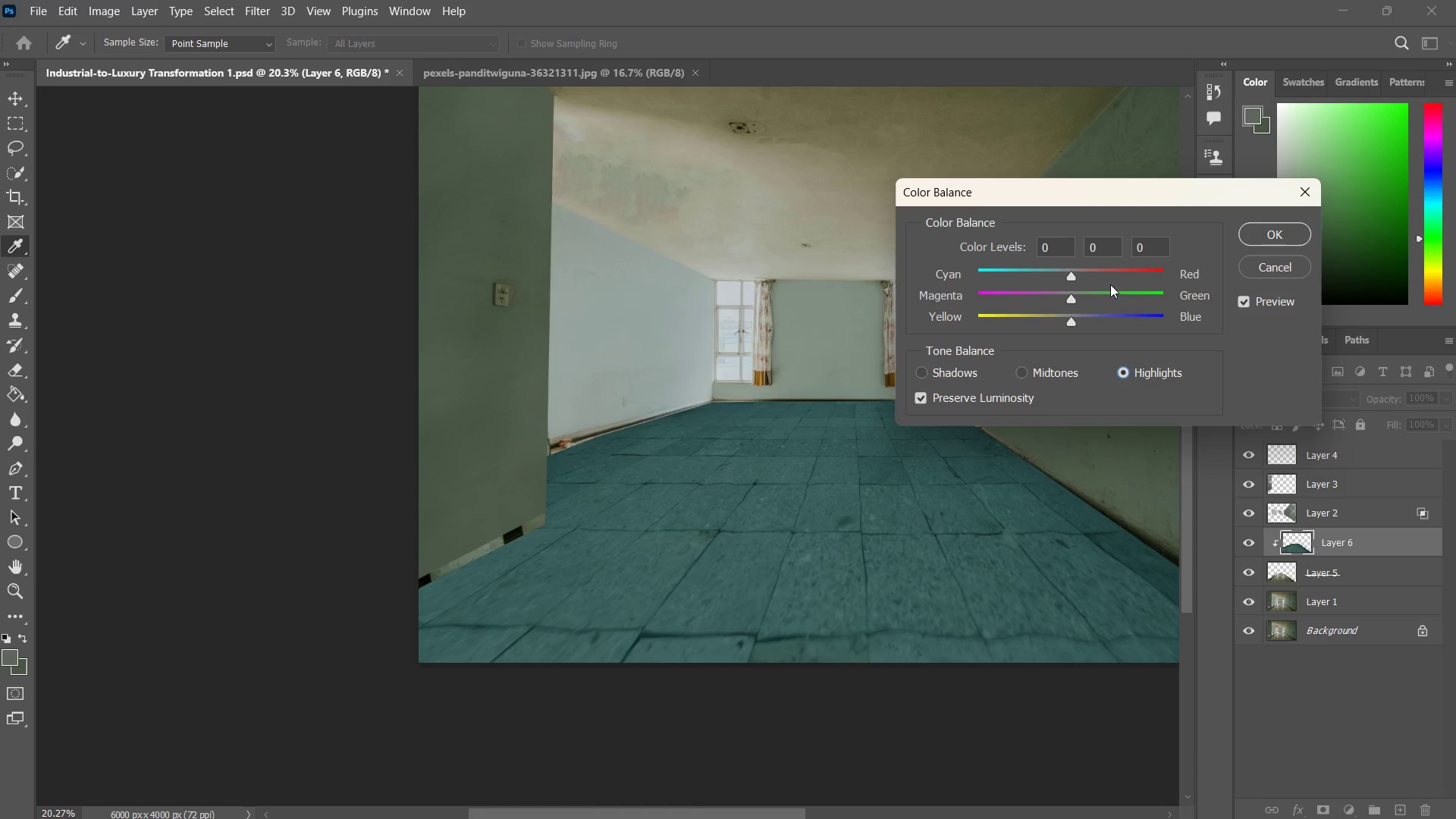 
left_click_drag(start_coordinate=[1070, 274], to_coordinate=[1116, 283])
 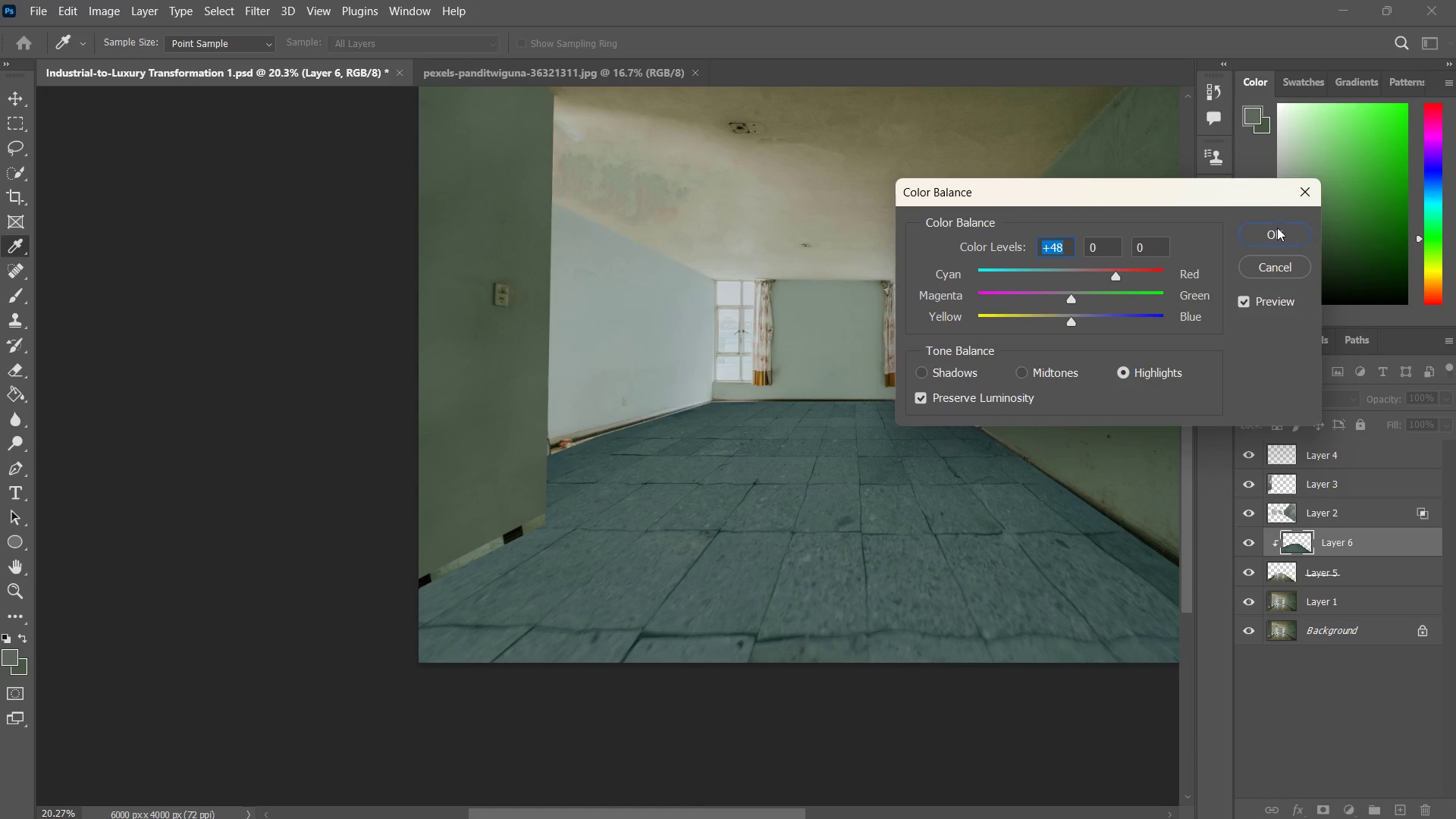 
left_click([1277, 228])
 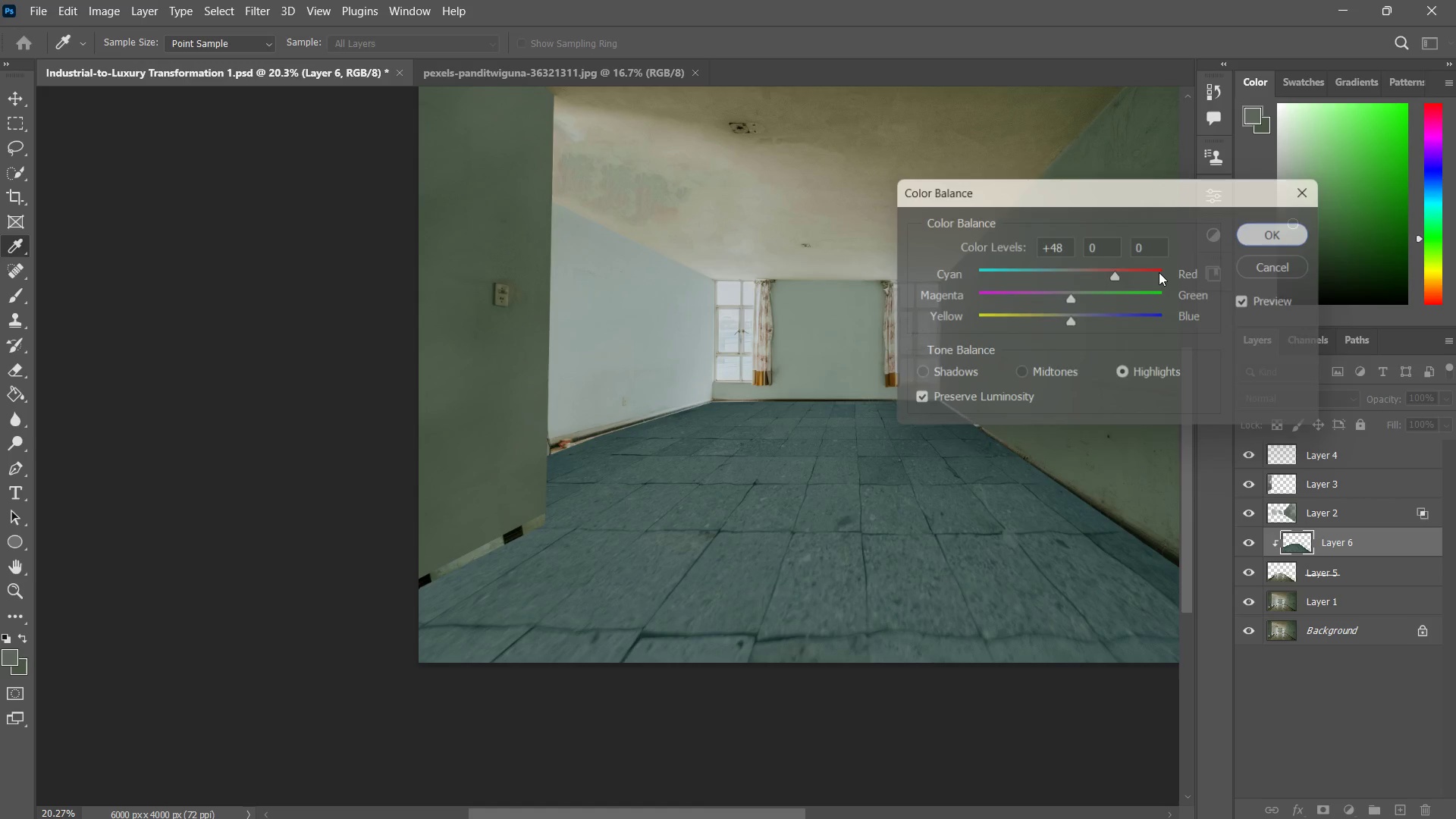 
type(zzz)
 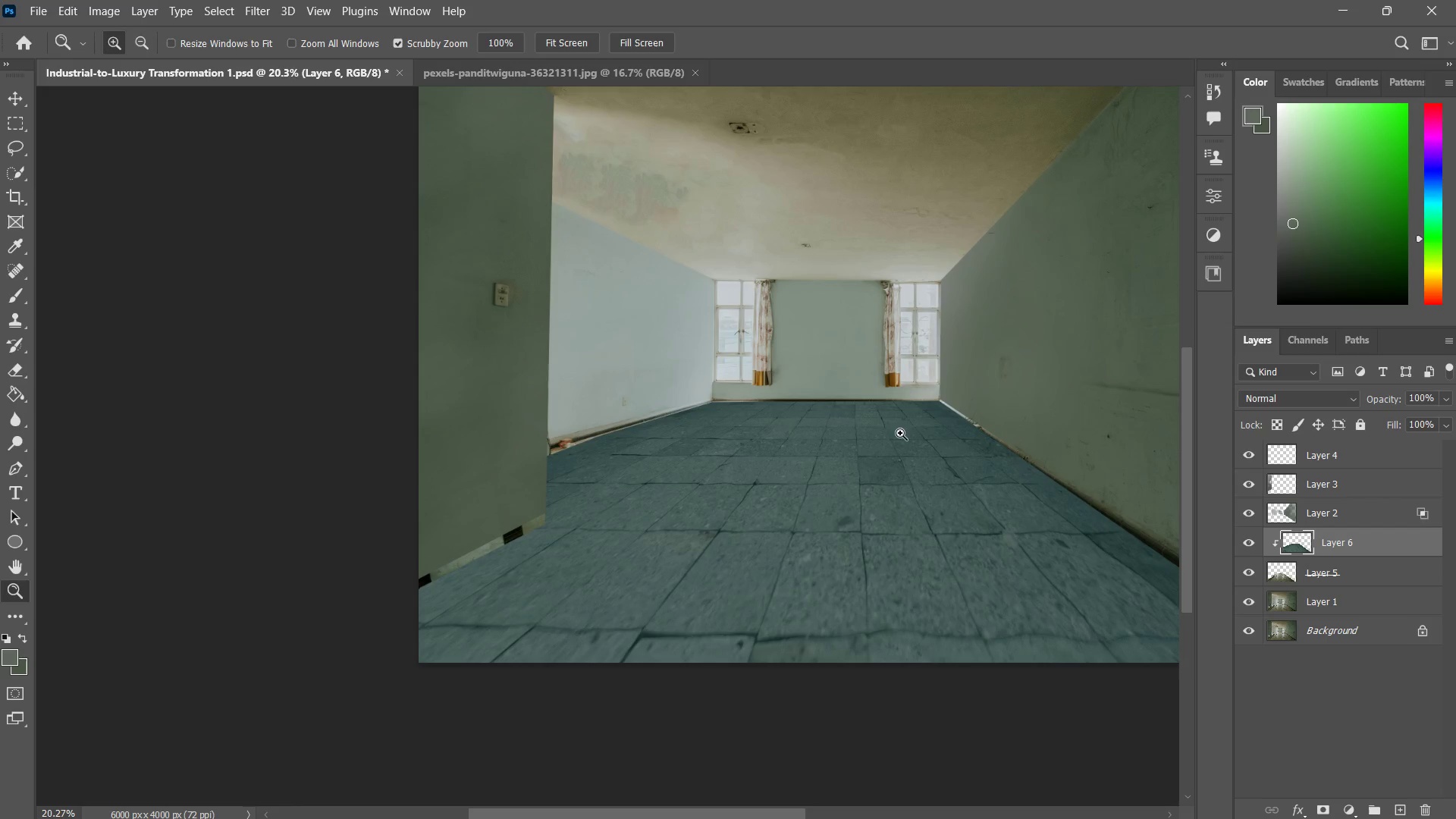 
left_click_drag(start_coordinate=[912, 416], to_coordinate=[844, 472])
 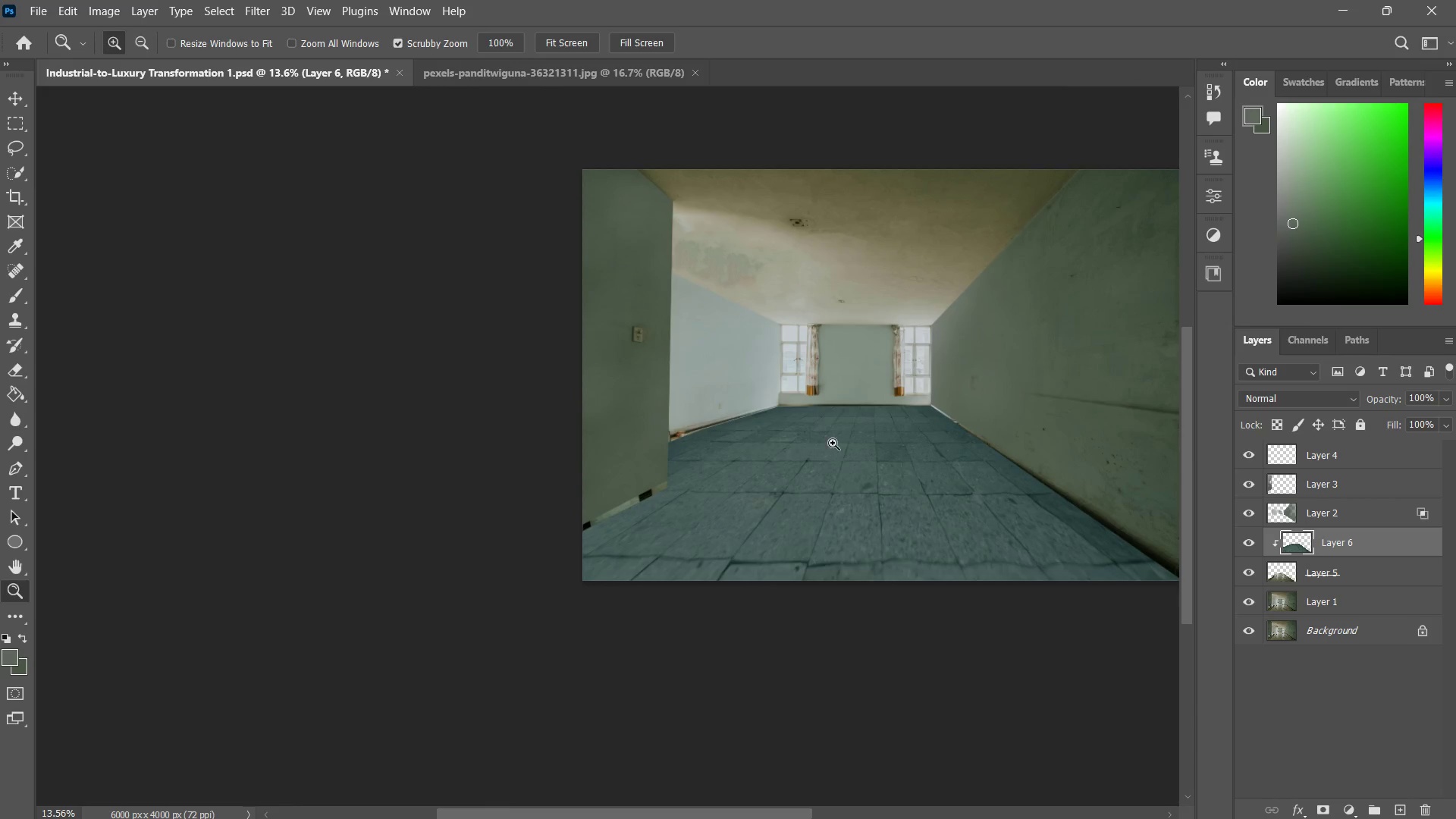 
left_click_drag(start_coordinate=[560, 519], to_coordinate=[612, 511])
 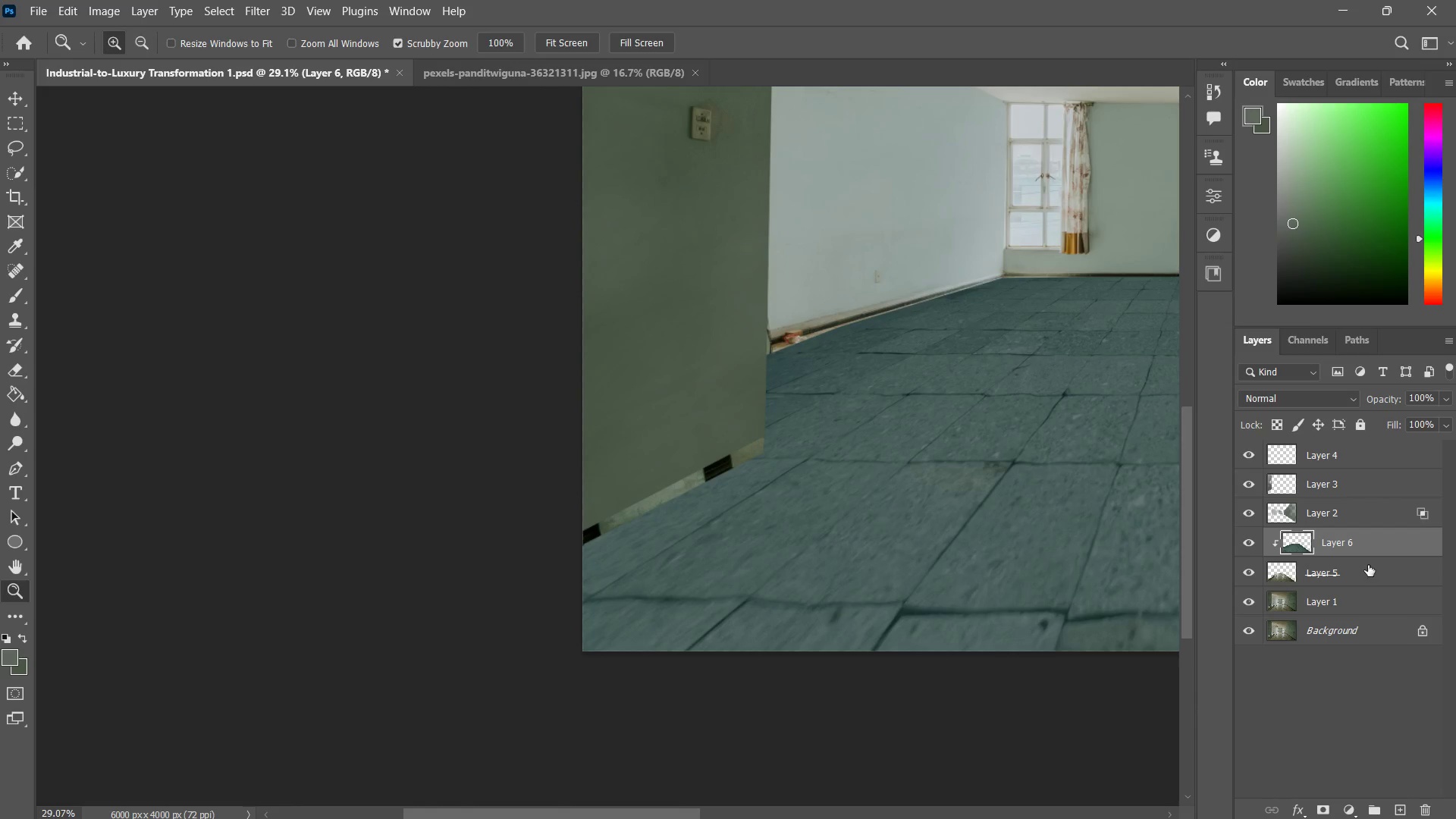 
left_click([1385, 575])
 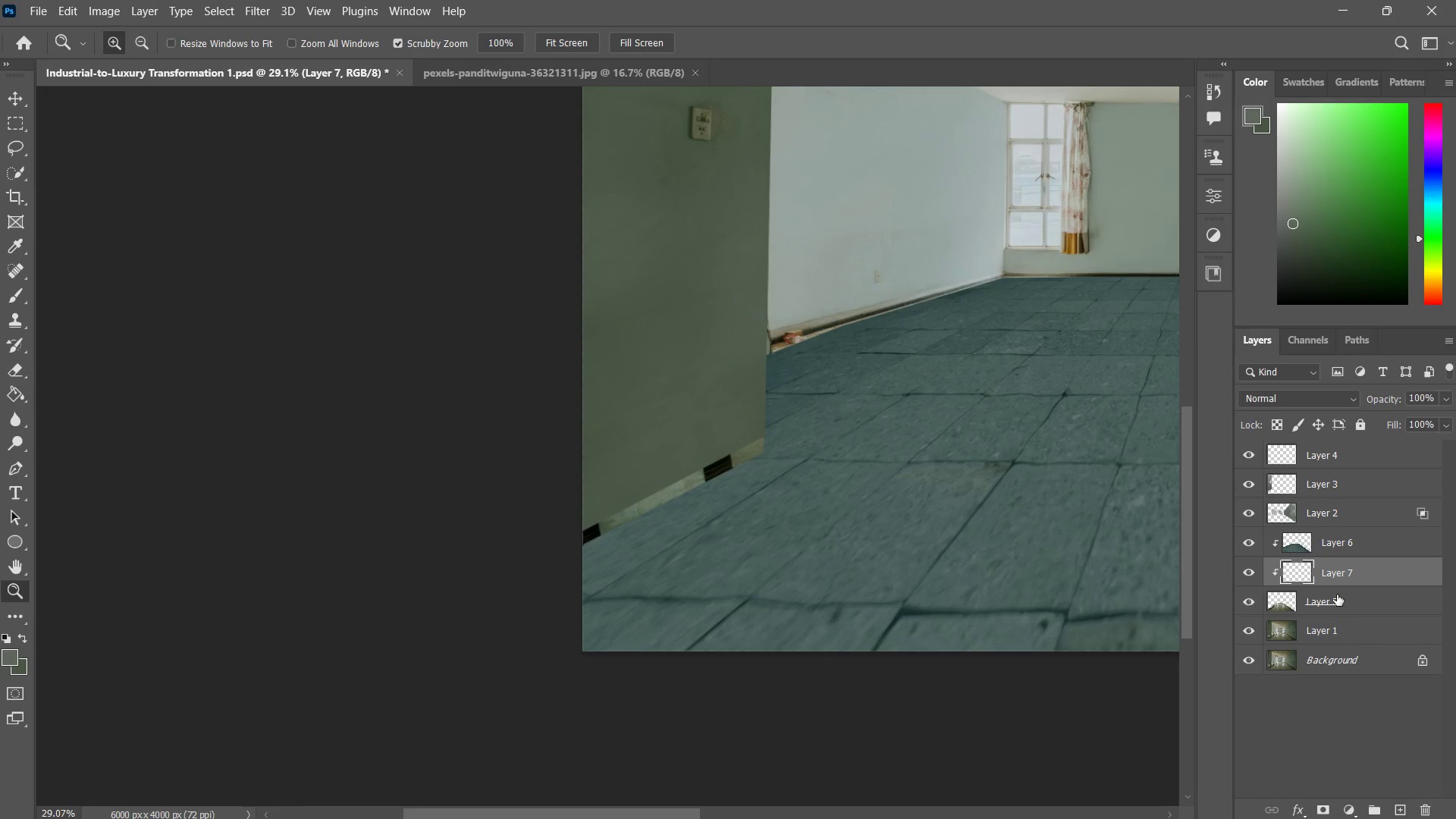 
left_click_drag(start_coordinate=[1339, 568], to_coordinate=[1331, 614])
 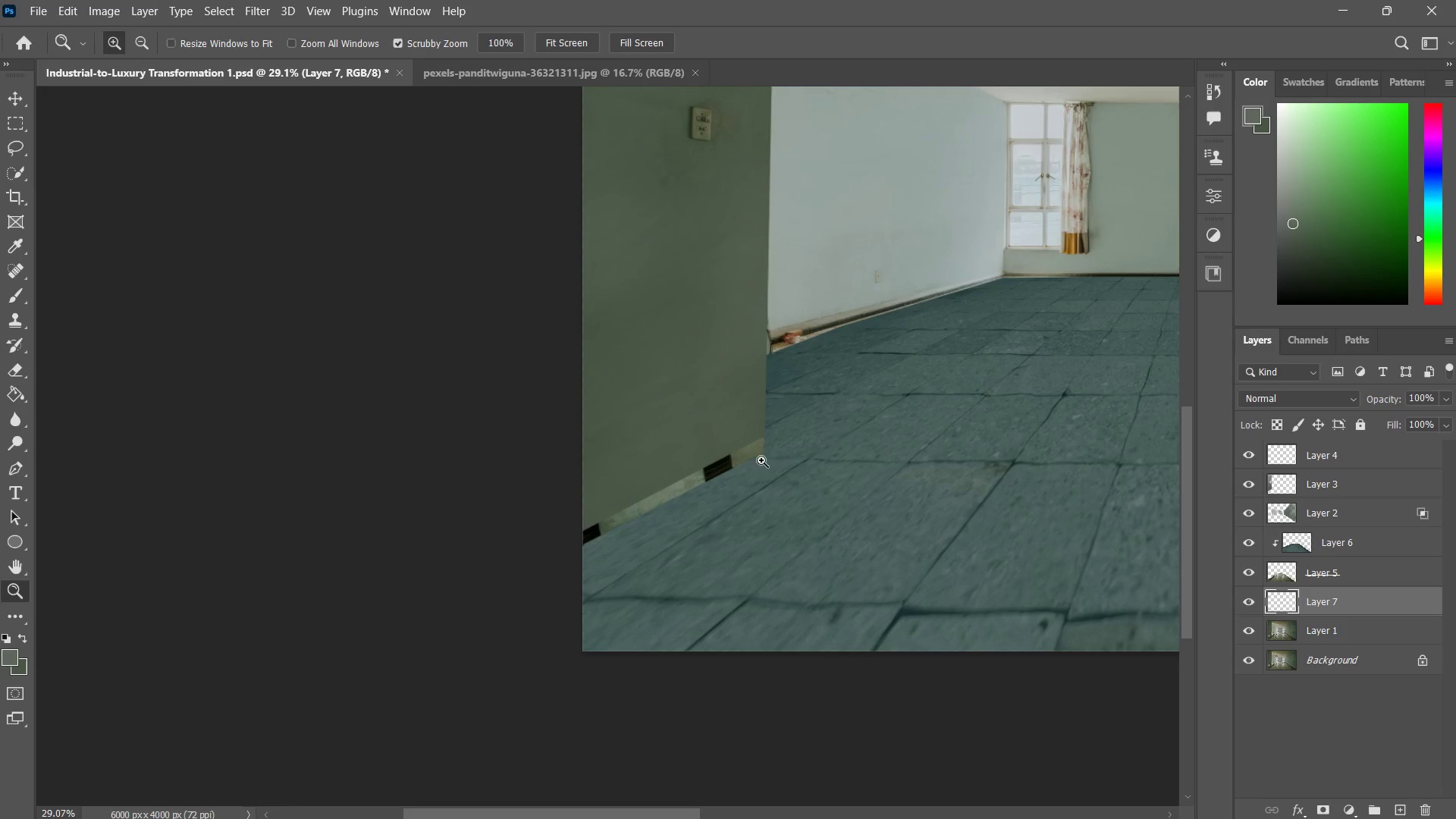 
key(B)
 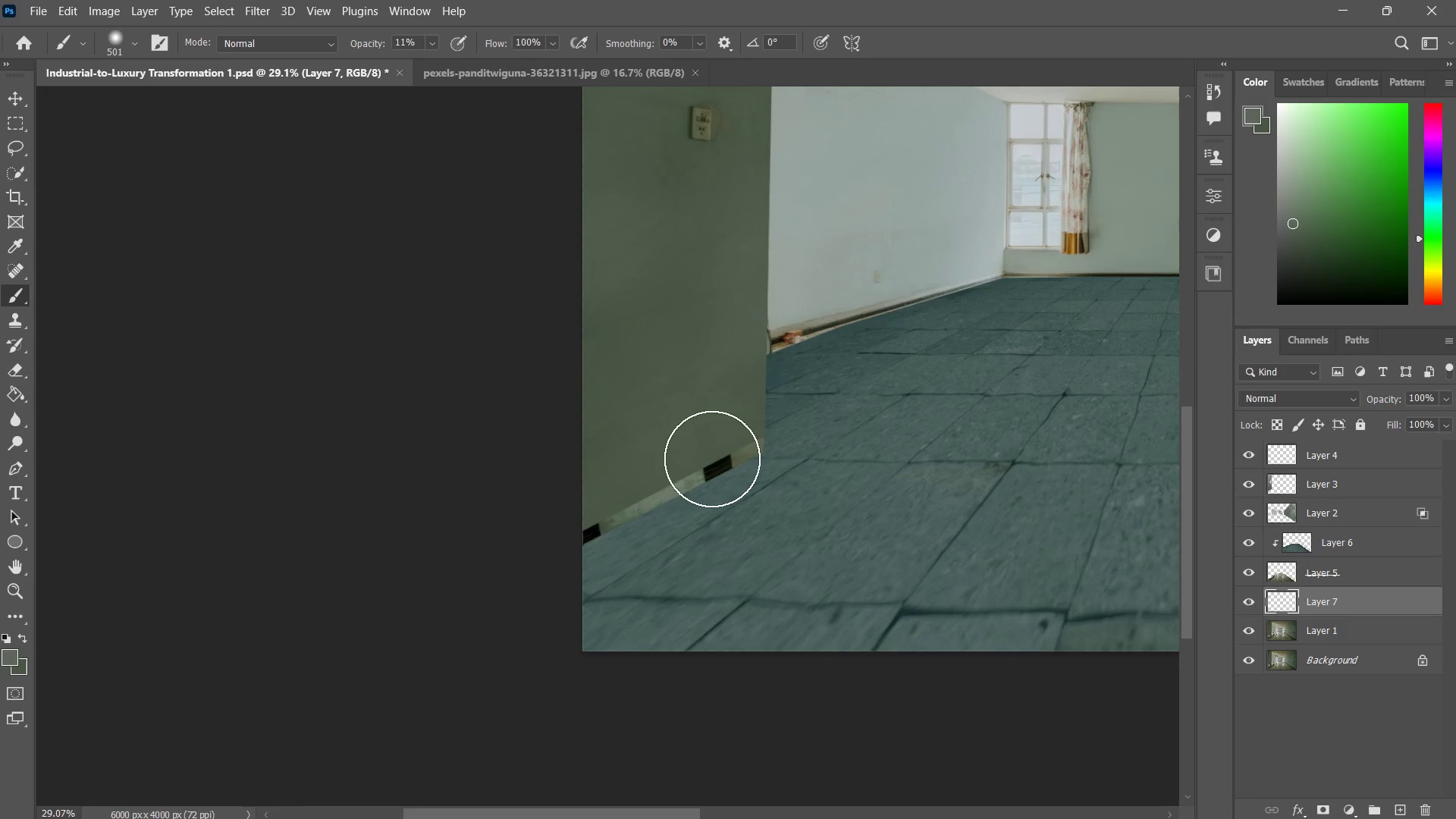 
left_click_drag(start_coordinate=[712, 459], to_coordinate=[562, 517])
 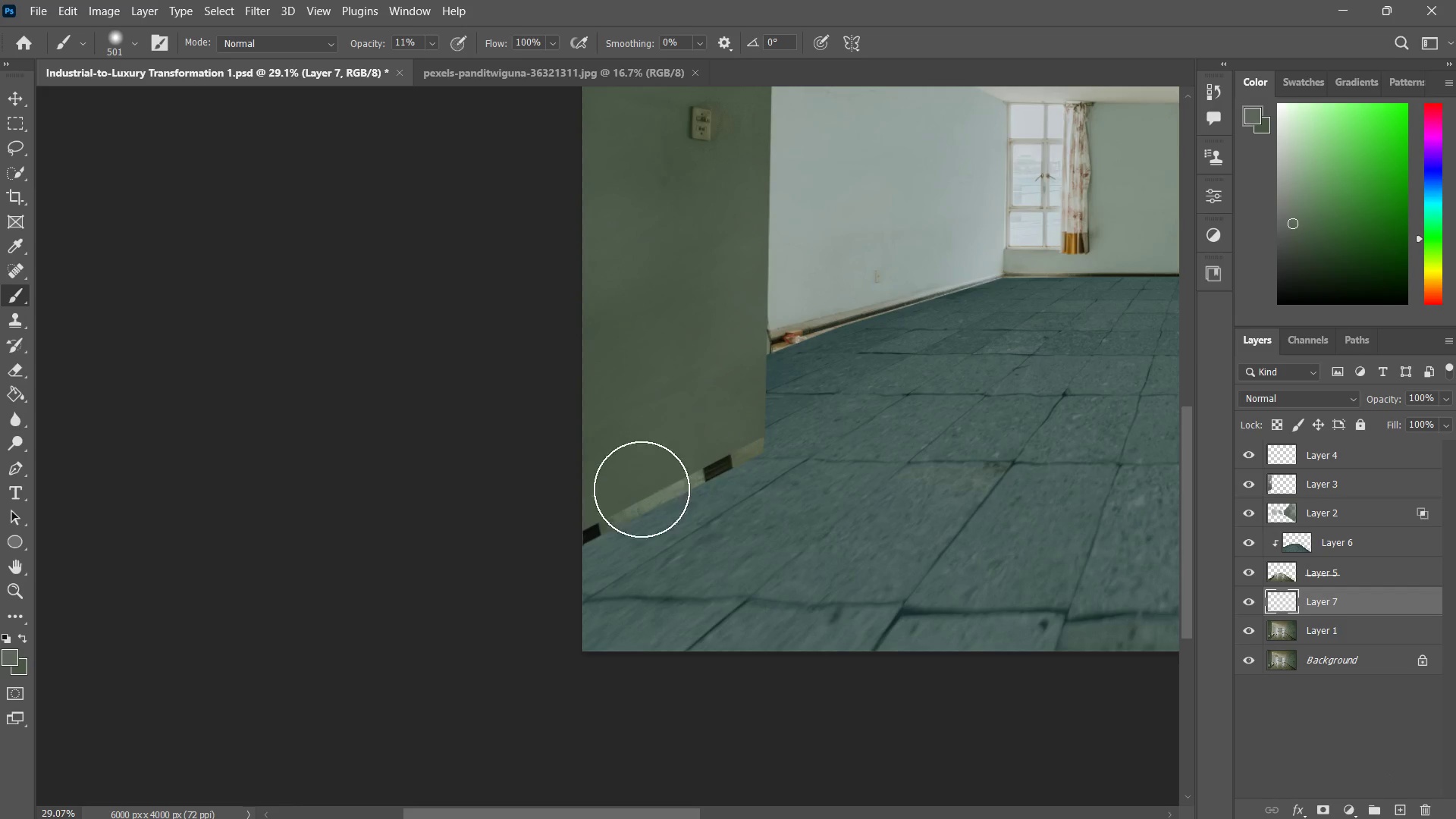 
left_click_drag(start_coordinate=[698, 453], to_coordinate=[623, 498])
 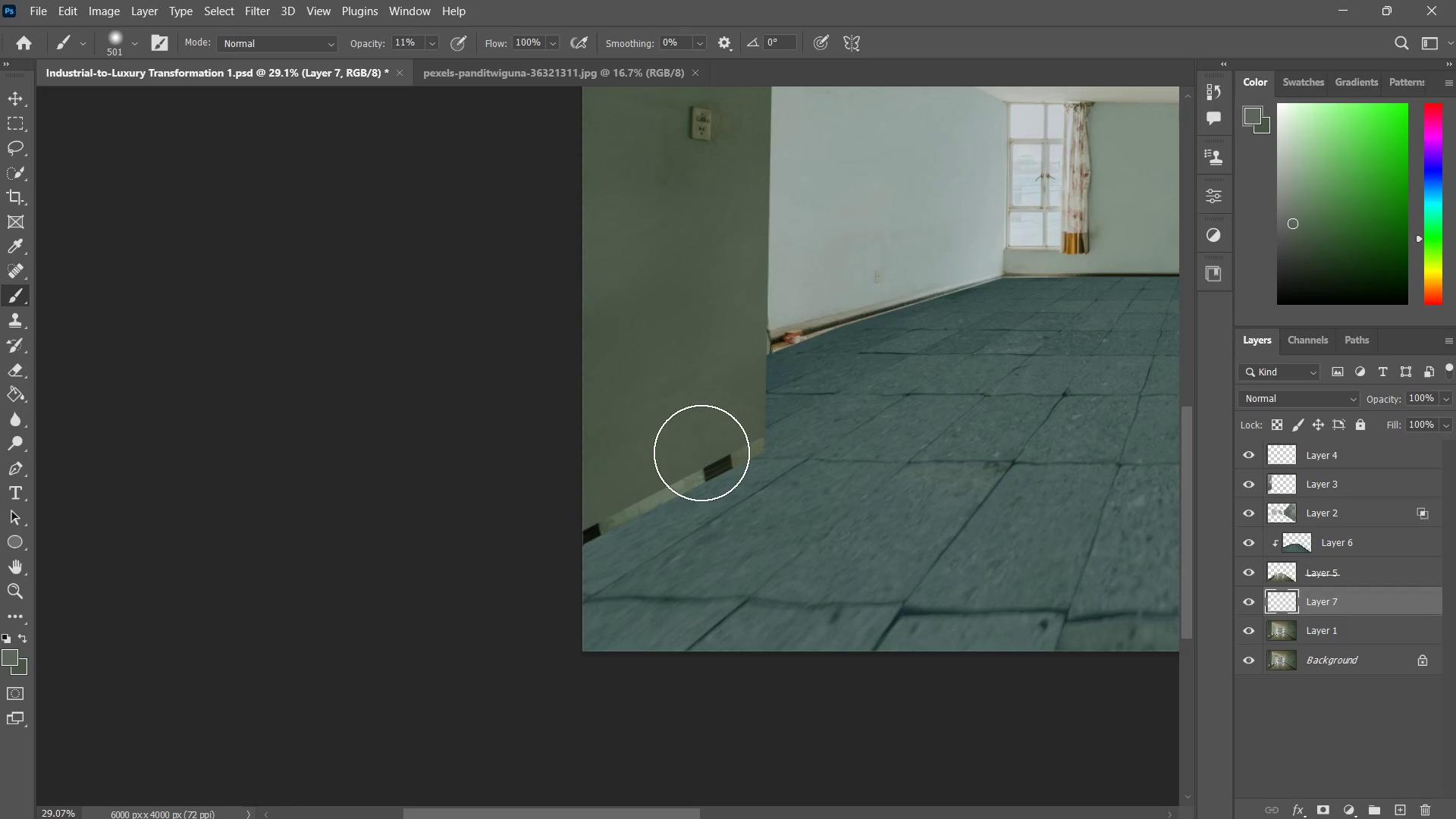 
left_click_drag(start_coordinate=[718, 448], to_coordinate=[630, 491])
 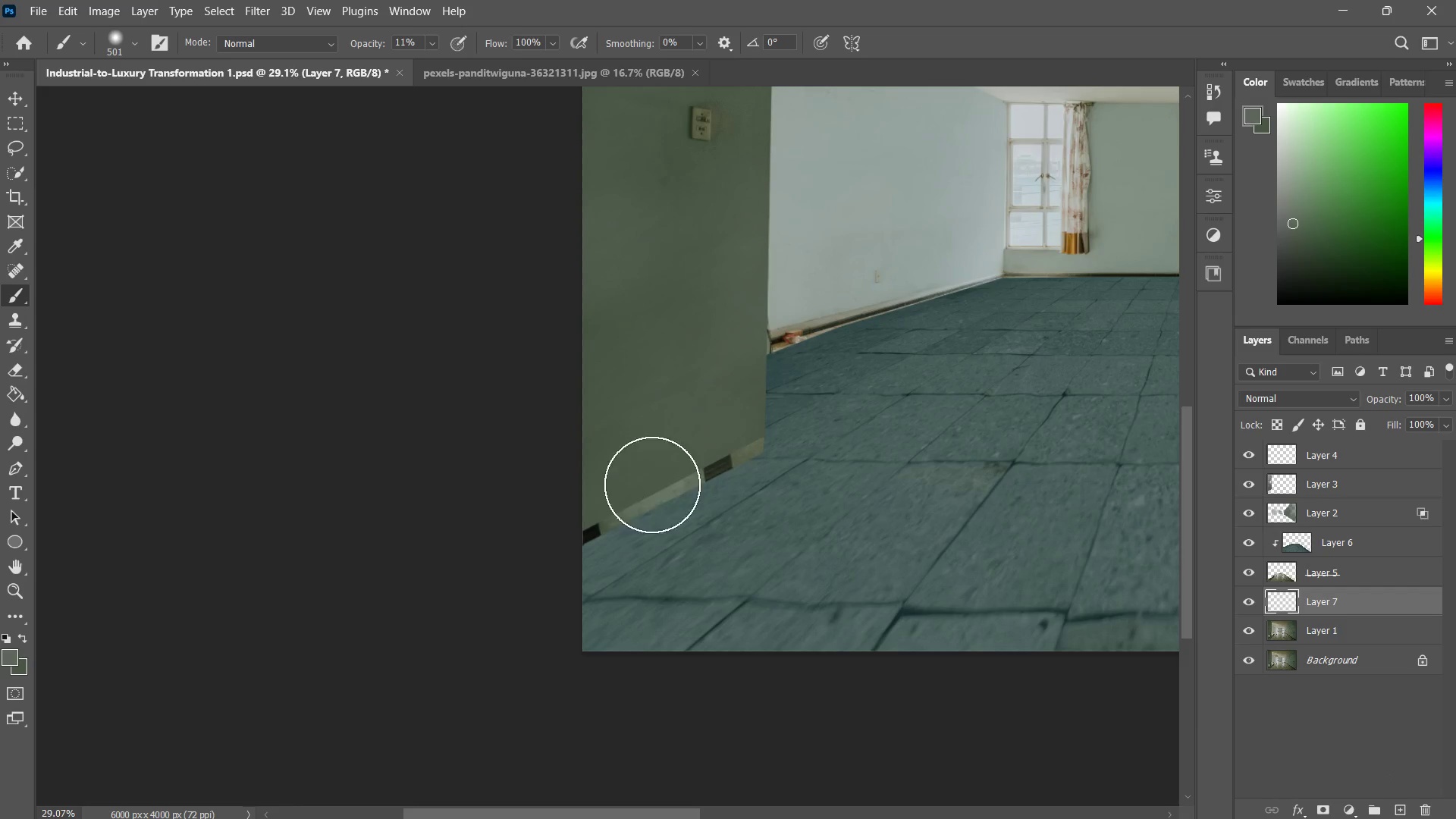 
left_click_drag(start_coordinate=[702, 453], to_coordinate=[621, 510])
 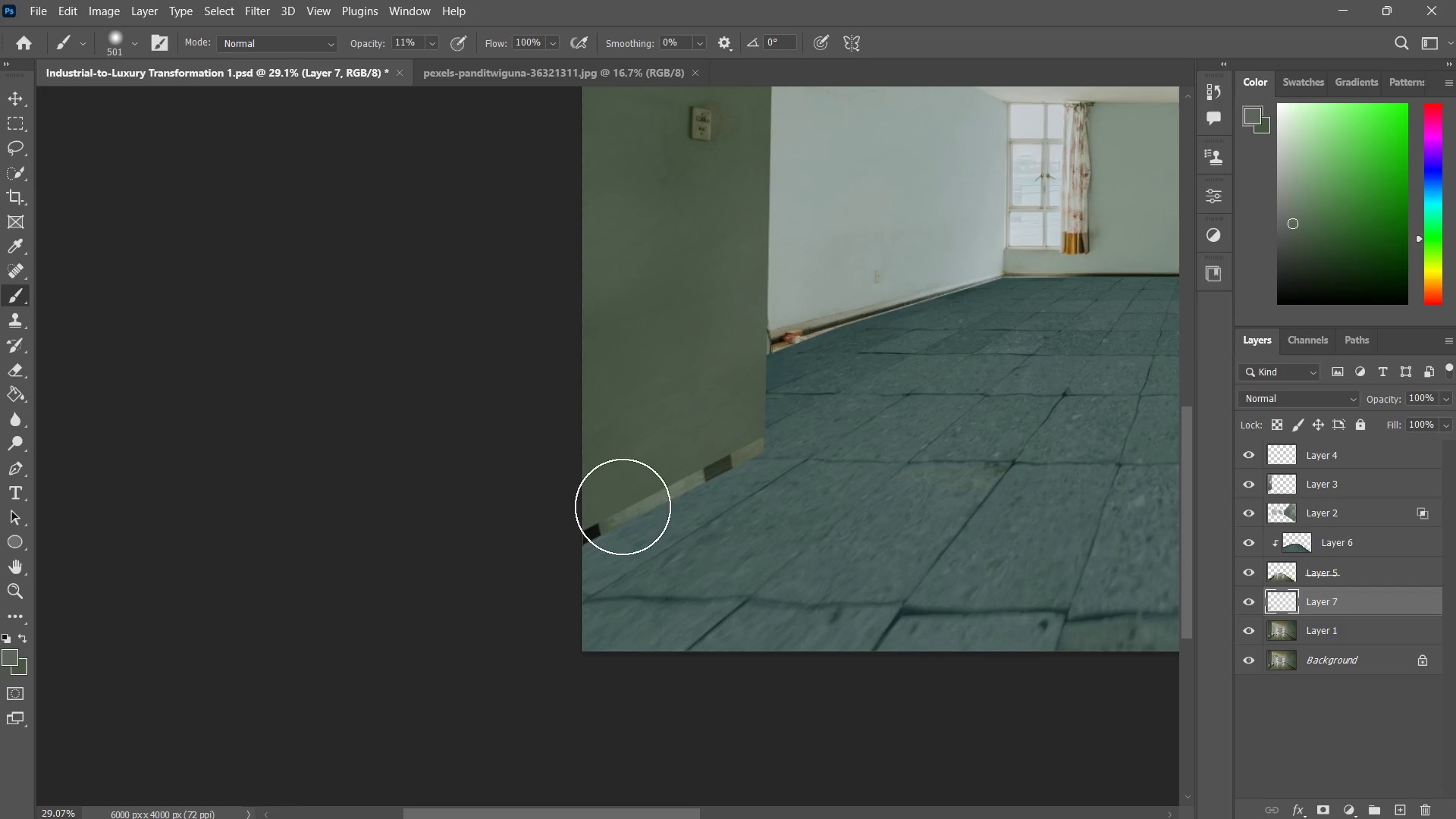 
left_click_drag(start_coordinate=[708, 449], to_coordinate=[633, 500])
 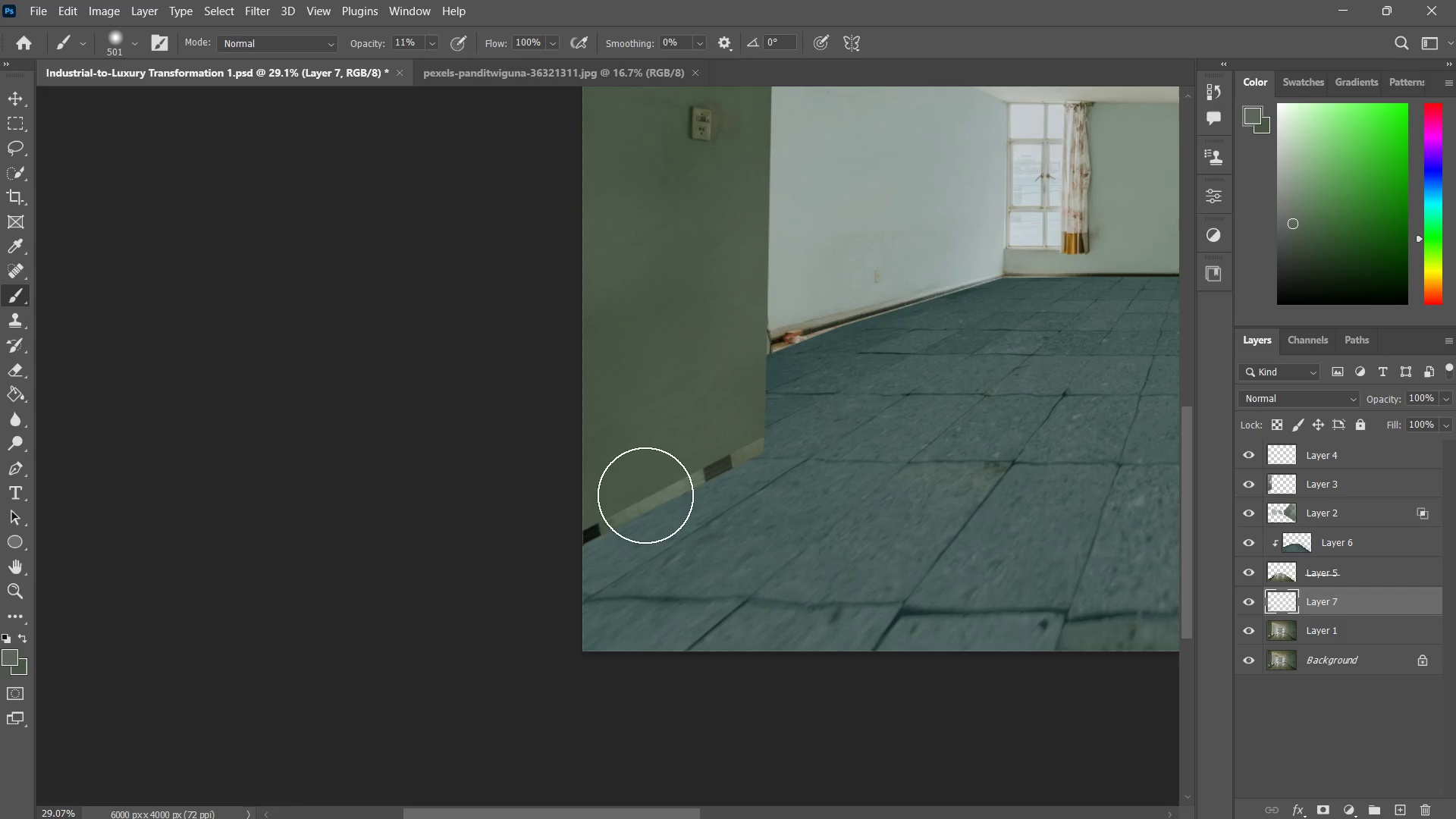 
left_click_drag(start_coordinate=[741, 433], to_coordinate=[635, 503])
 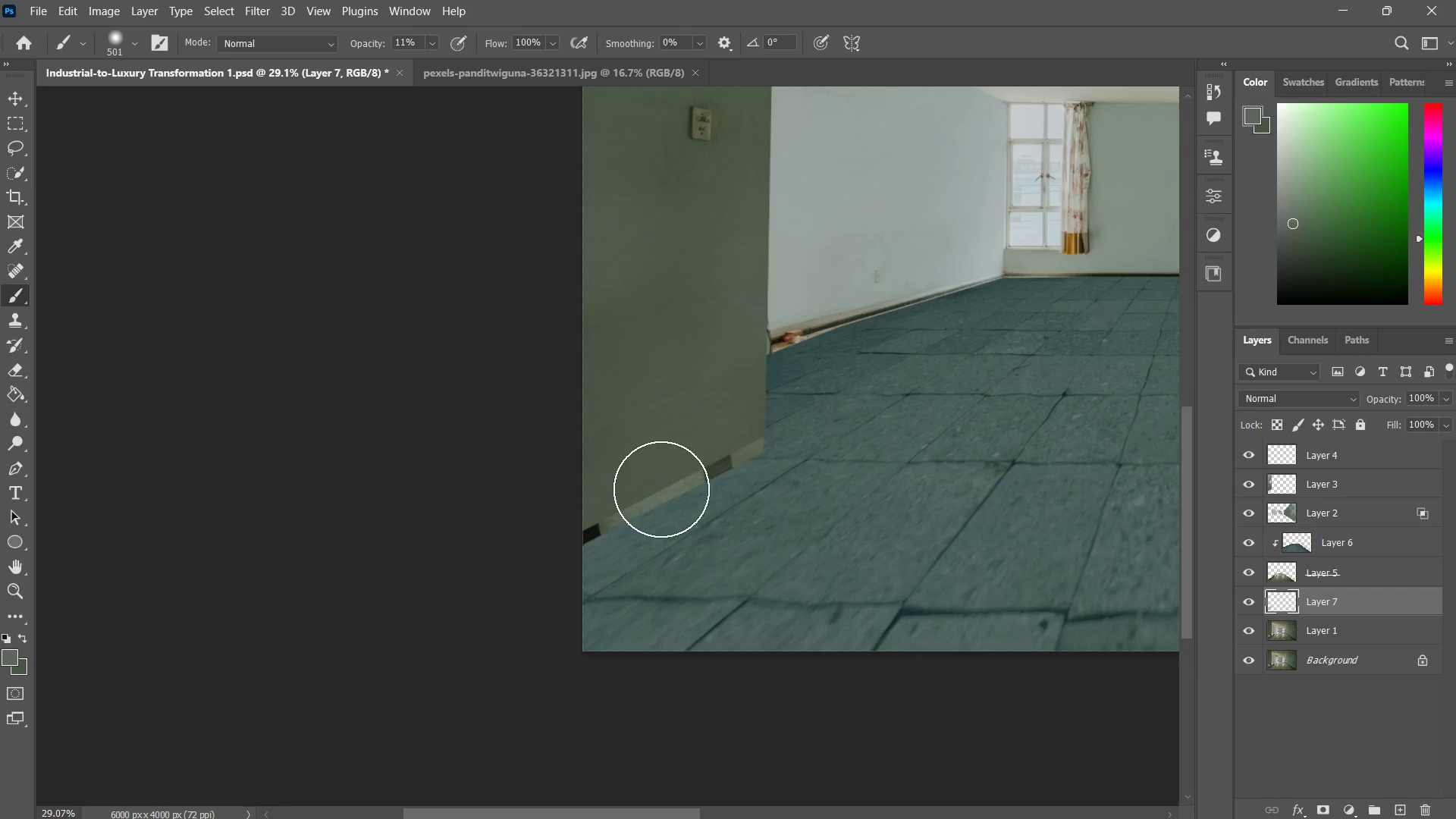 
left_click_drag(start_coordinate=[728, 444], to_coordinate=[661, 490])
 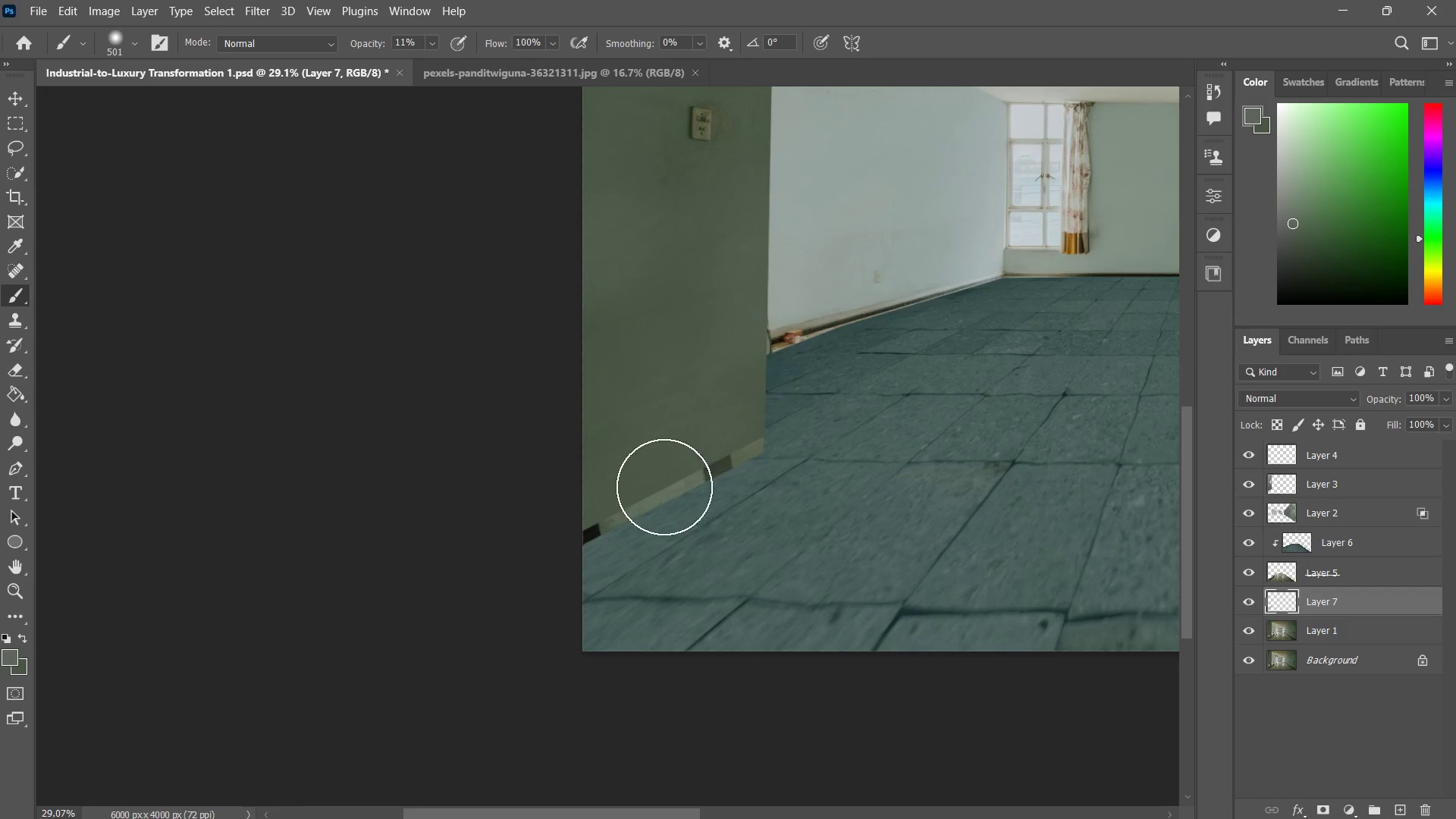 
left_click_drag(start_coordinate=[738, 438], to_coordinate=[651, 499])
 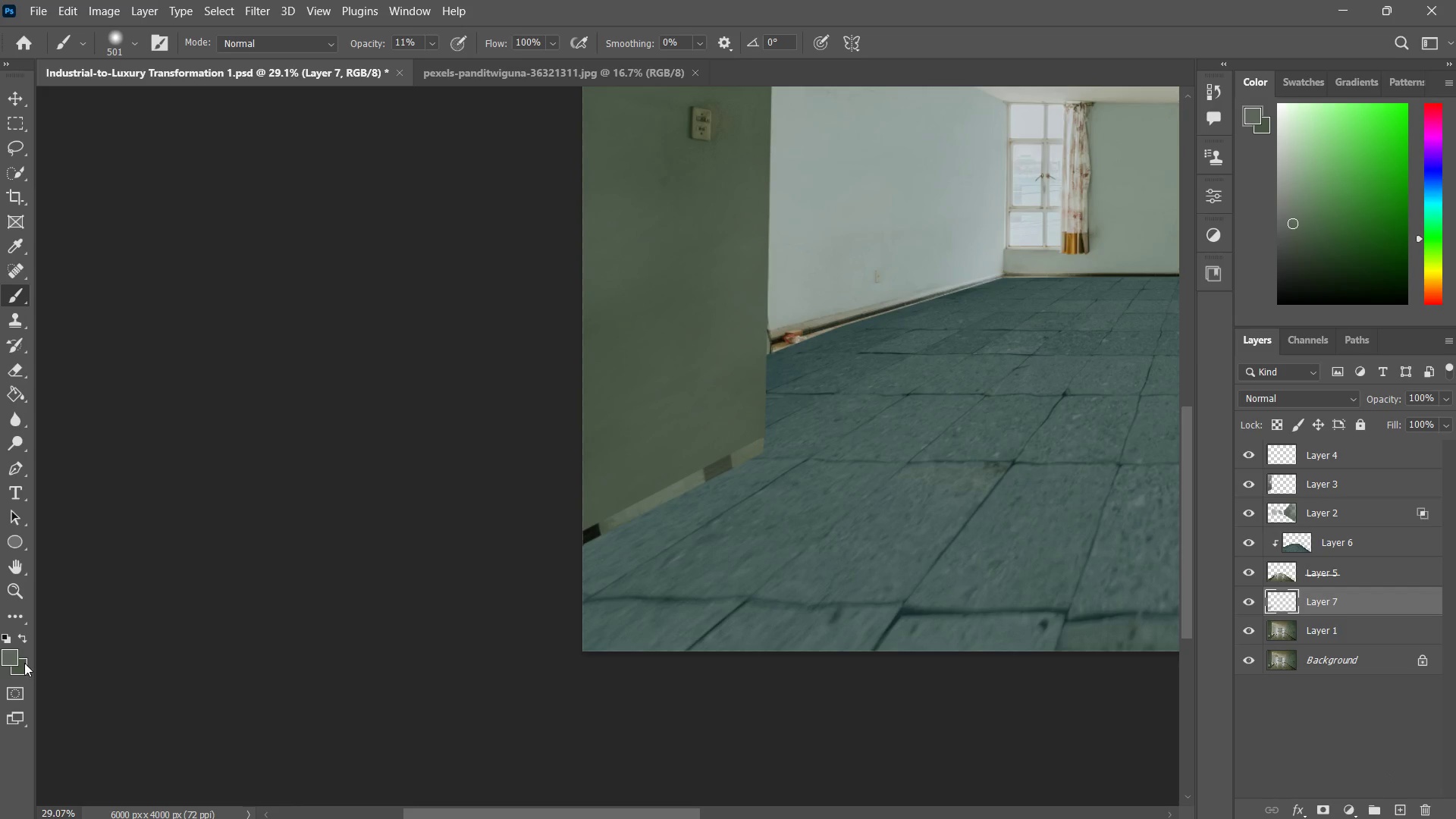 
left_click([16, 657])
 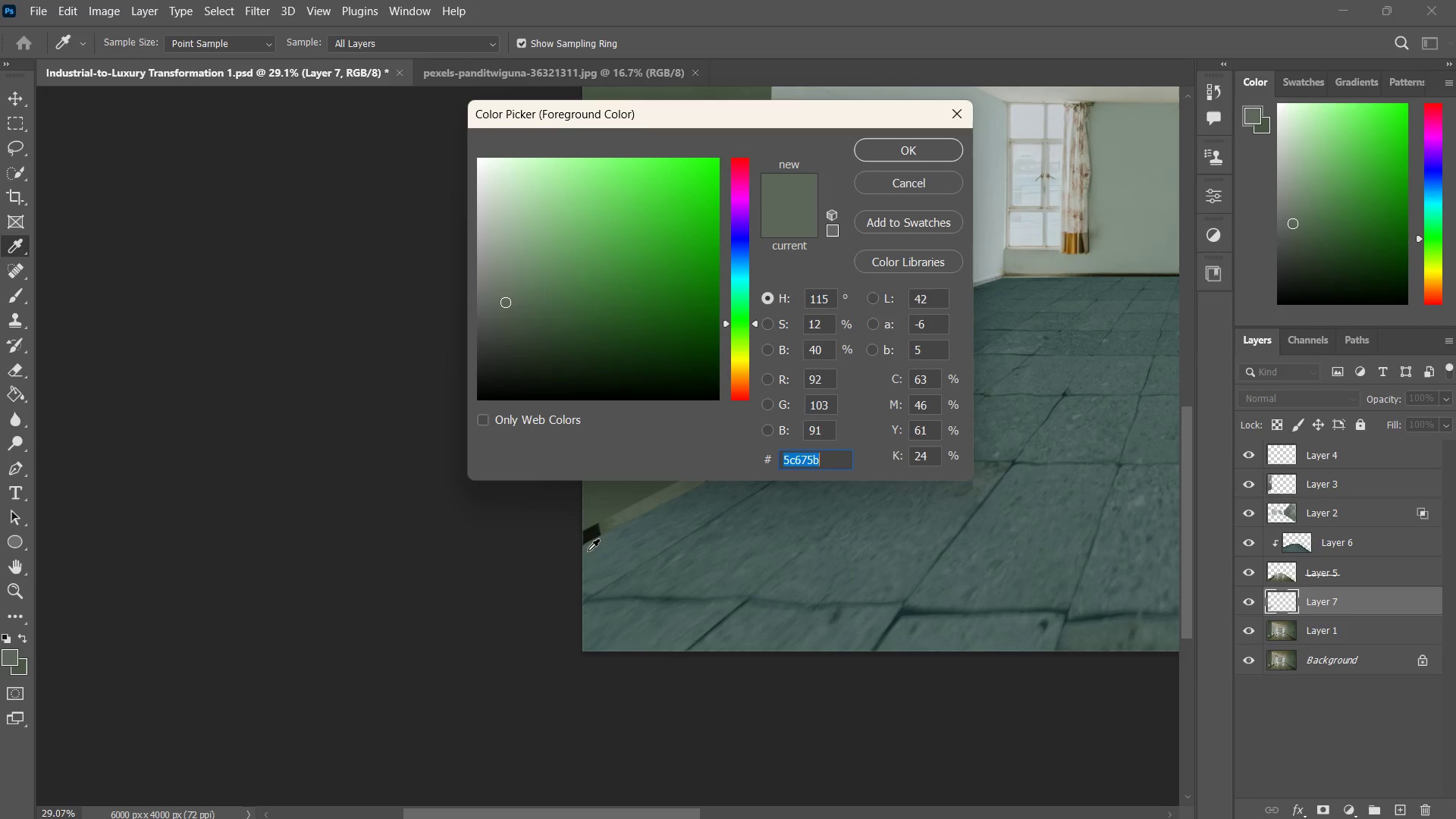 
key(Alt+AltLeft)
 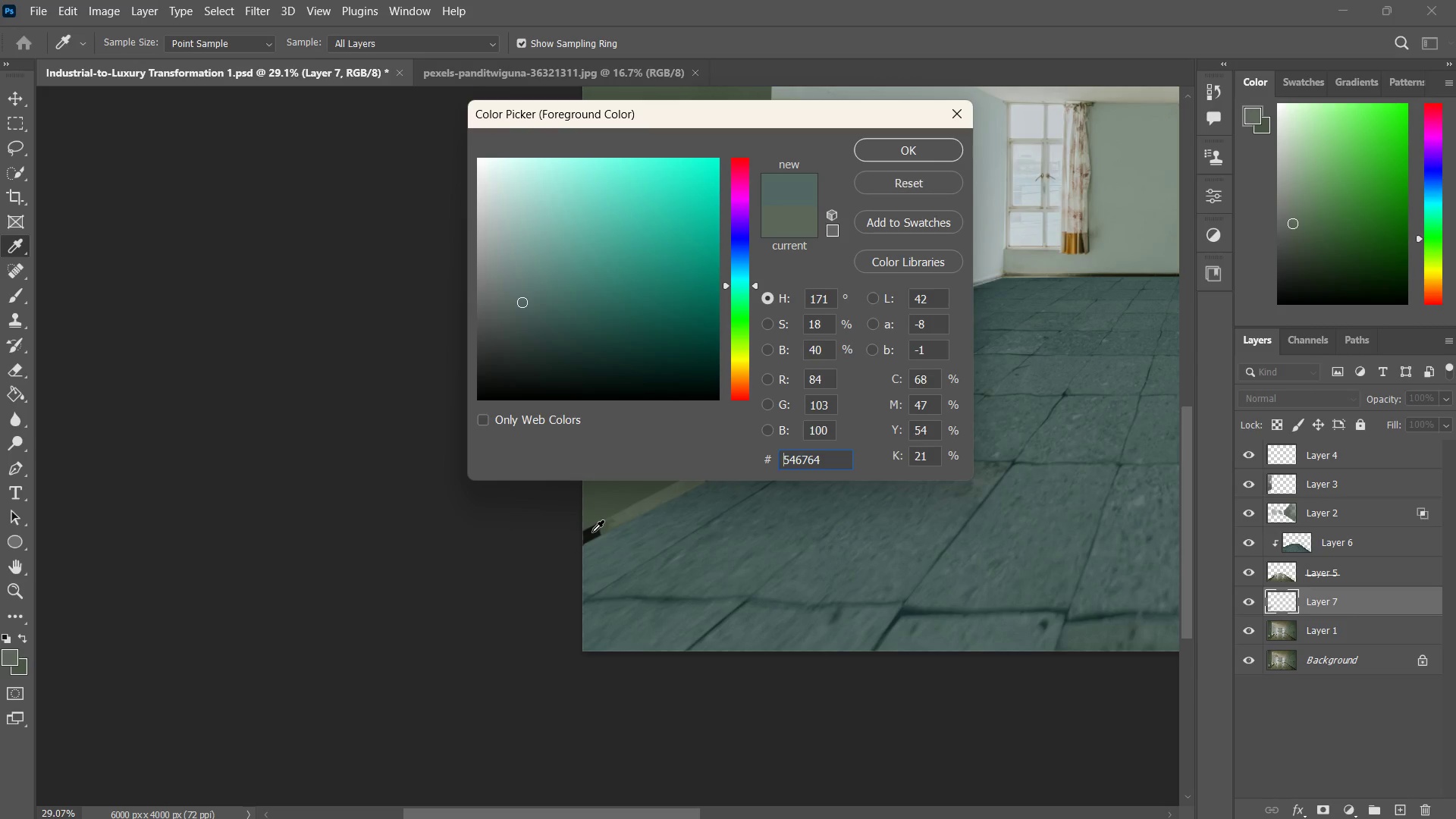 
double_click([592, 532])
 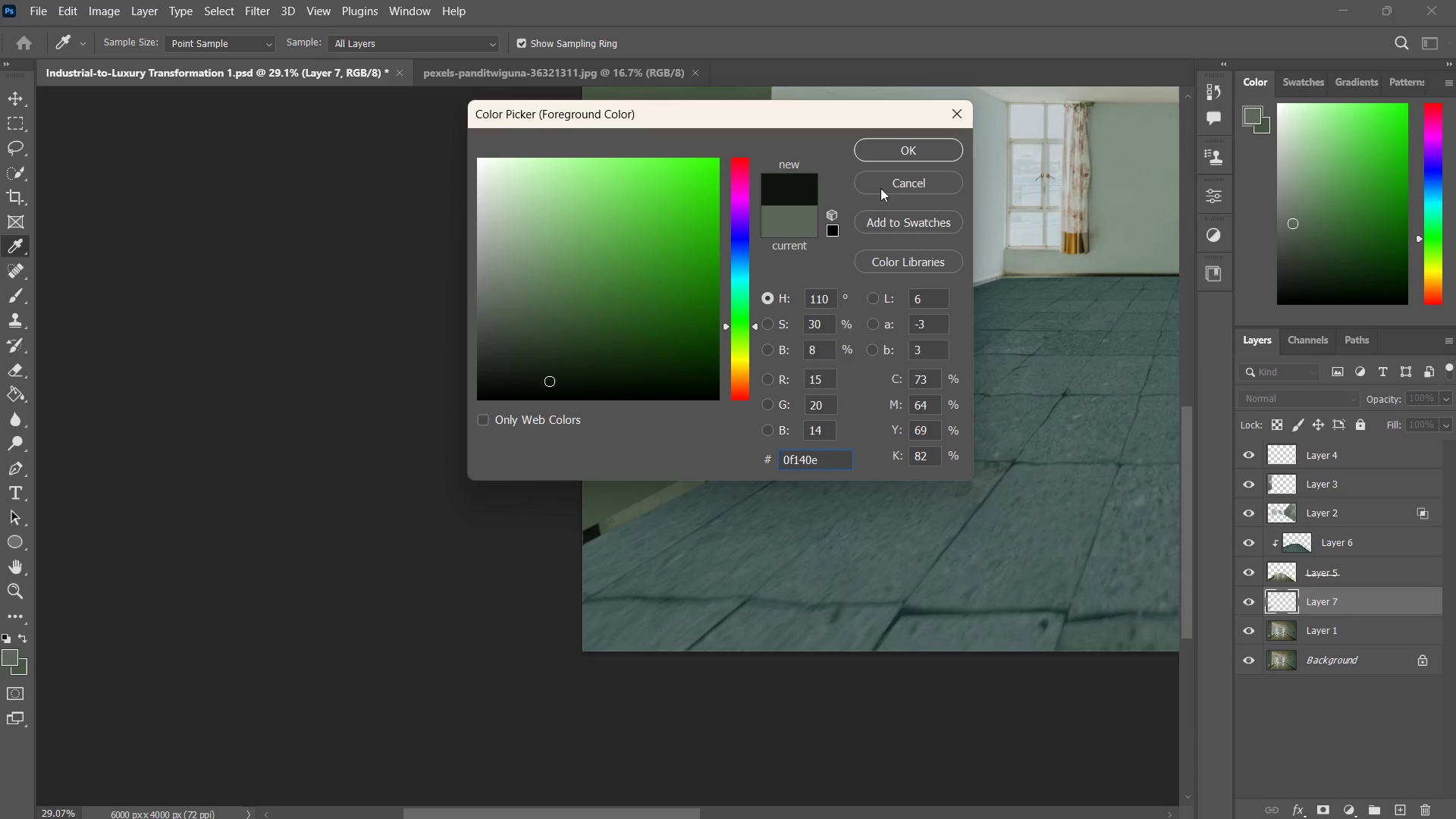 
left_click([894, 152])
 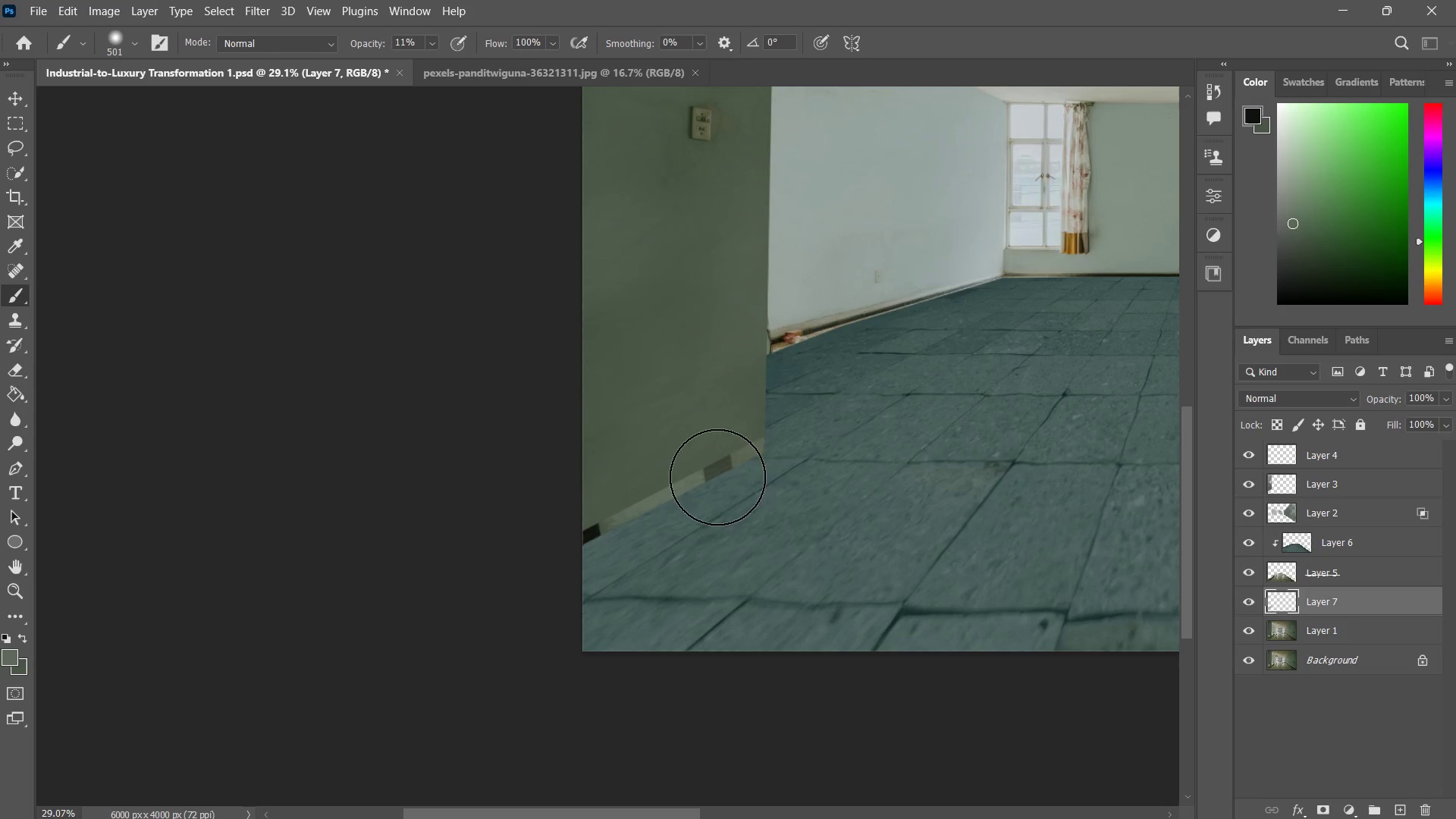 
left_click_drag(start_coordinate=[734, 466], to_coordinate=[568, 529])
 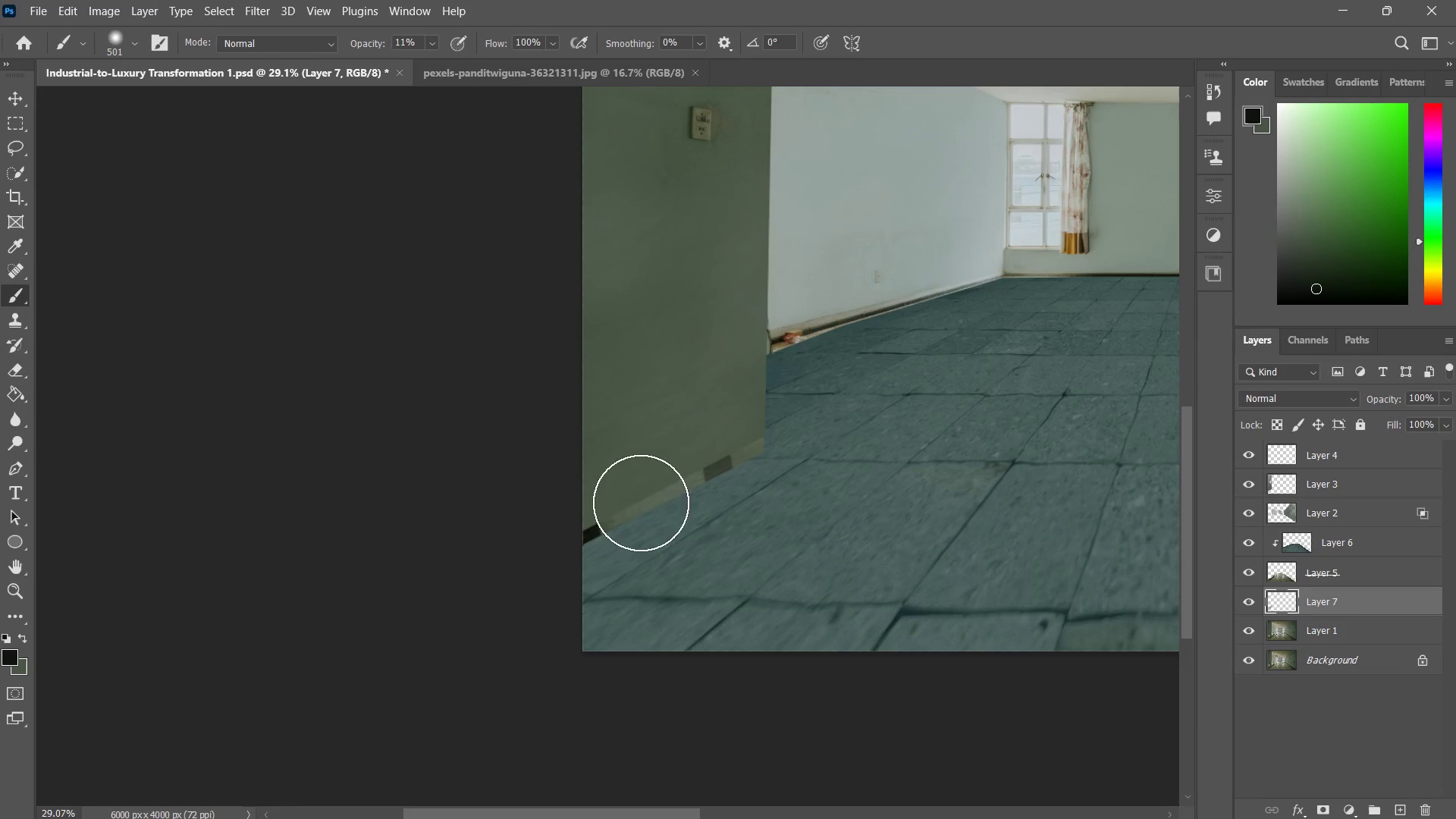 
left_click_drag(start_coordinate=[682, 470], to_coordinate=[579, 538])
 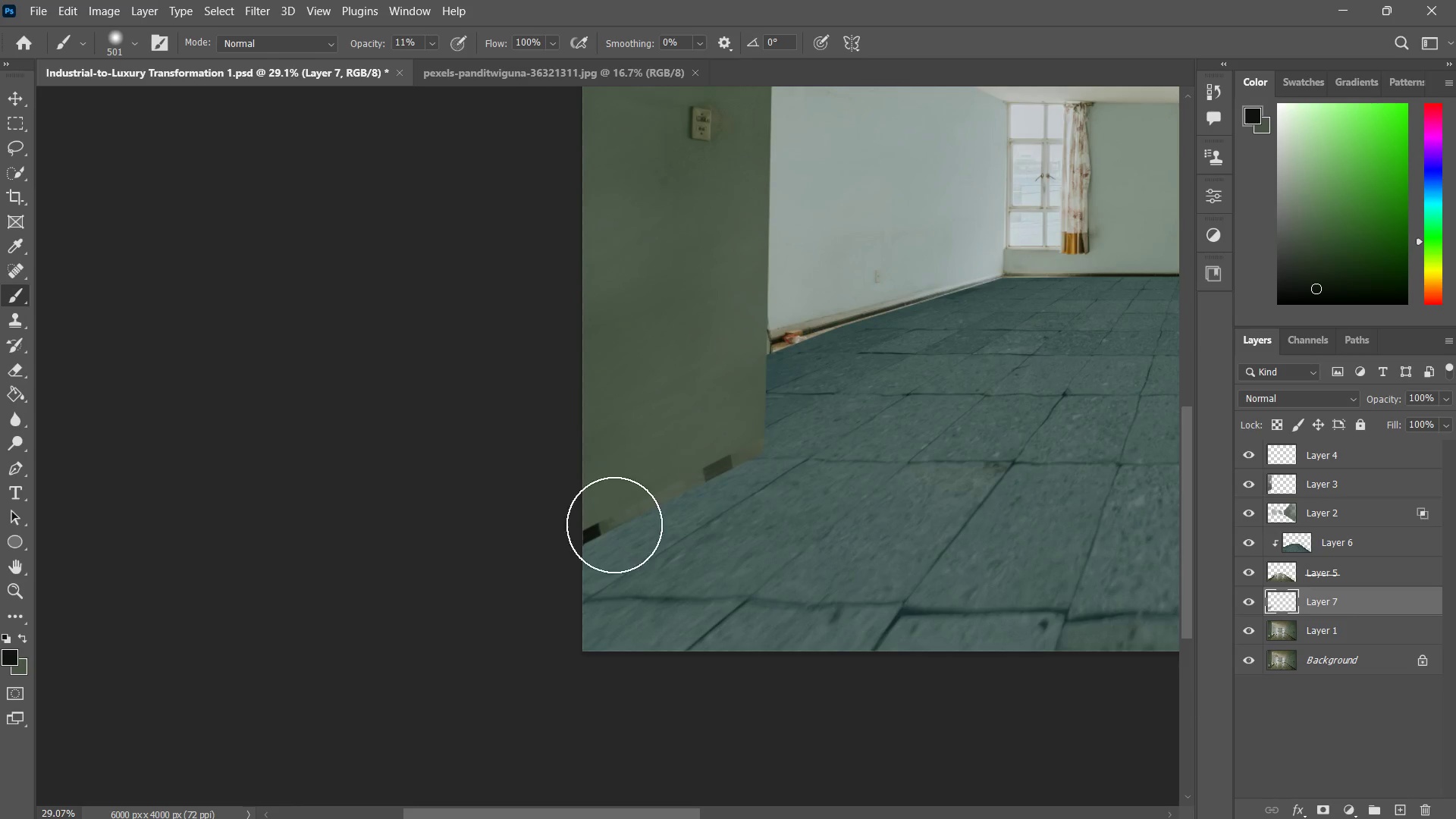 
left_click_drag(start_coordinate=[736, 454], to_coordinate=[596, 537])
 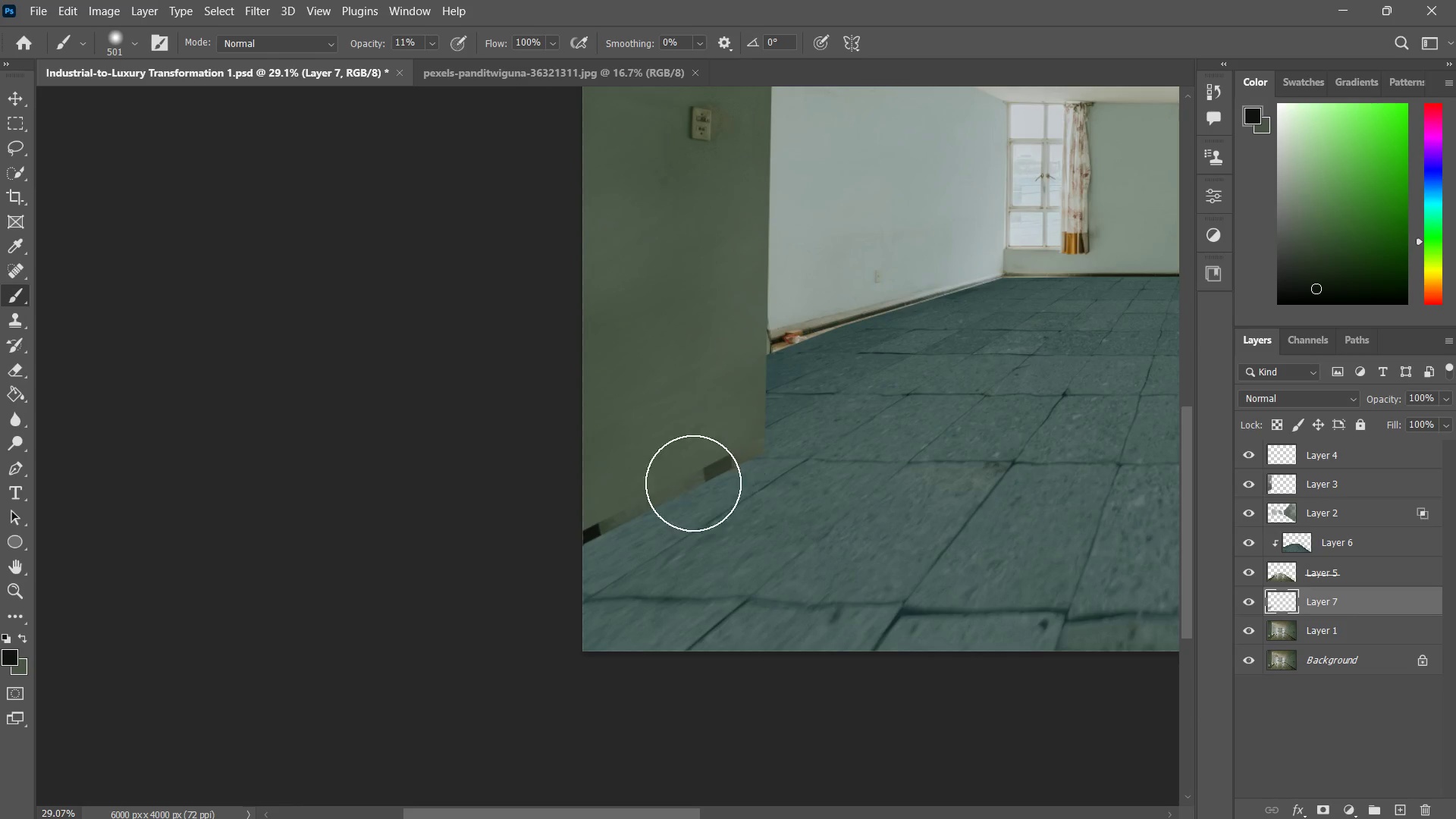 
left_click_drag(start_coordinate=[723, 457], to_coordinate=[629, 535])
 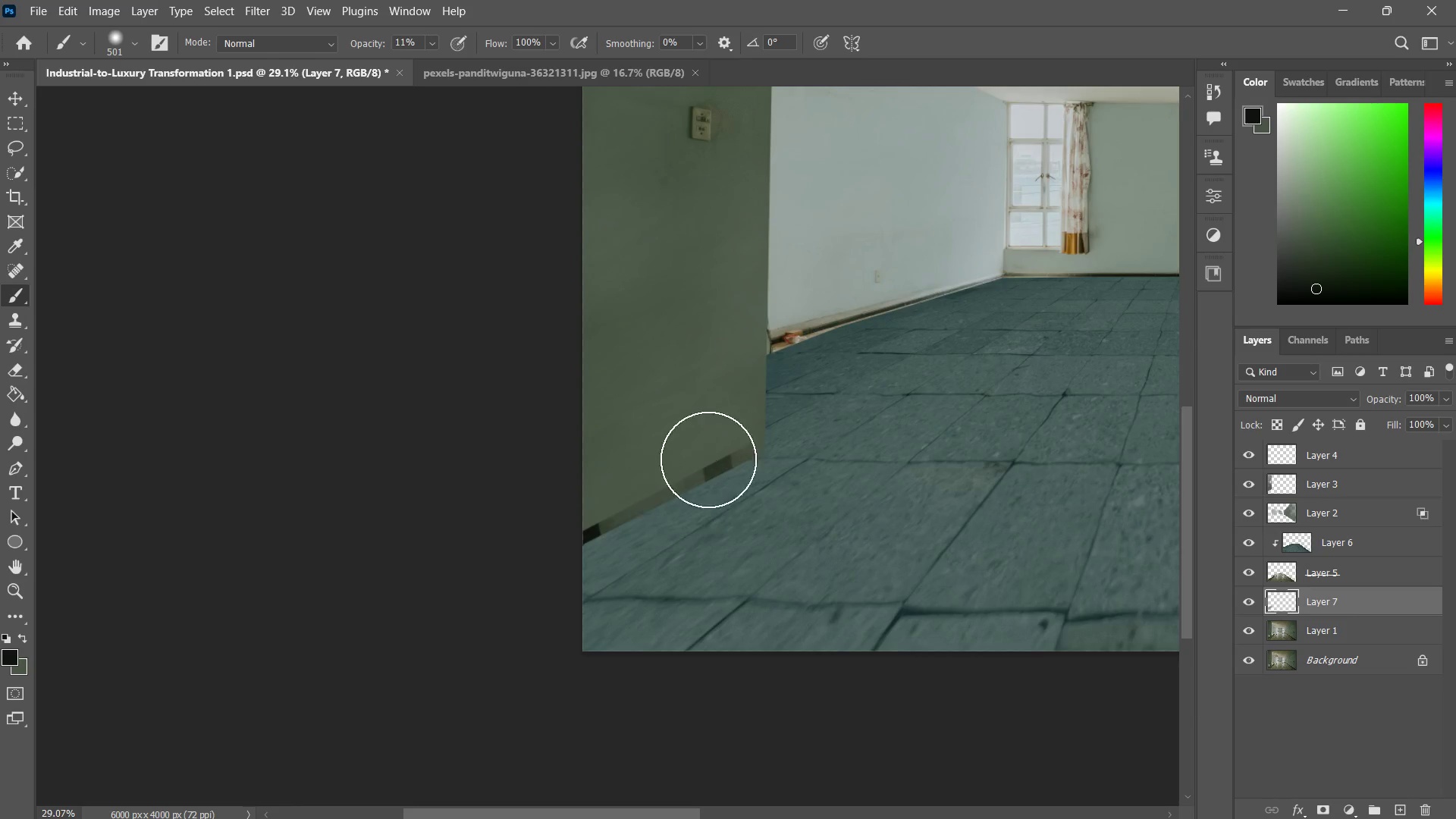 
left_click_drag(start_coordinate=[711, 460], to_coordinate=[621, 522])
 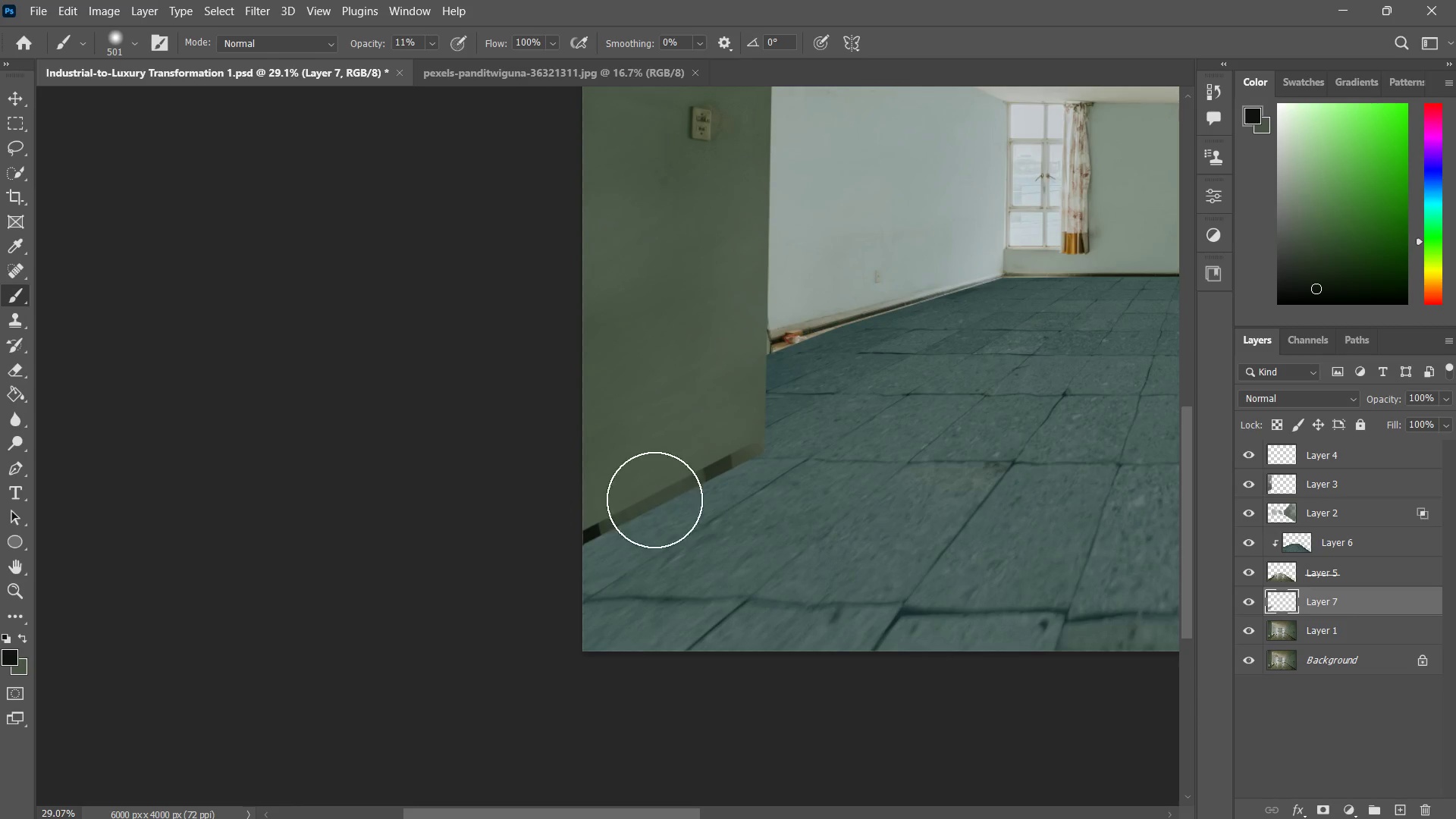 
left_click_drag(start_coordinate=[718, 461], to_coordinate=[550, 557])
 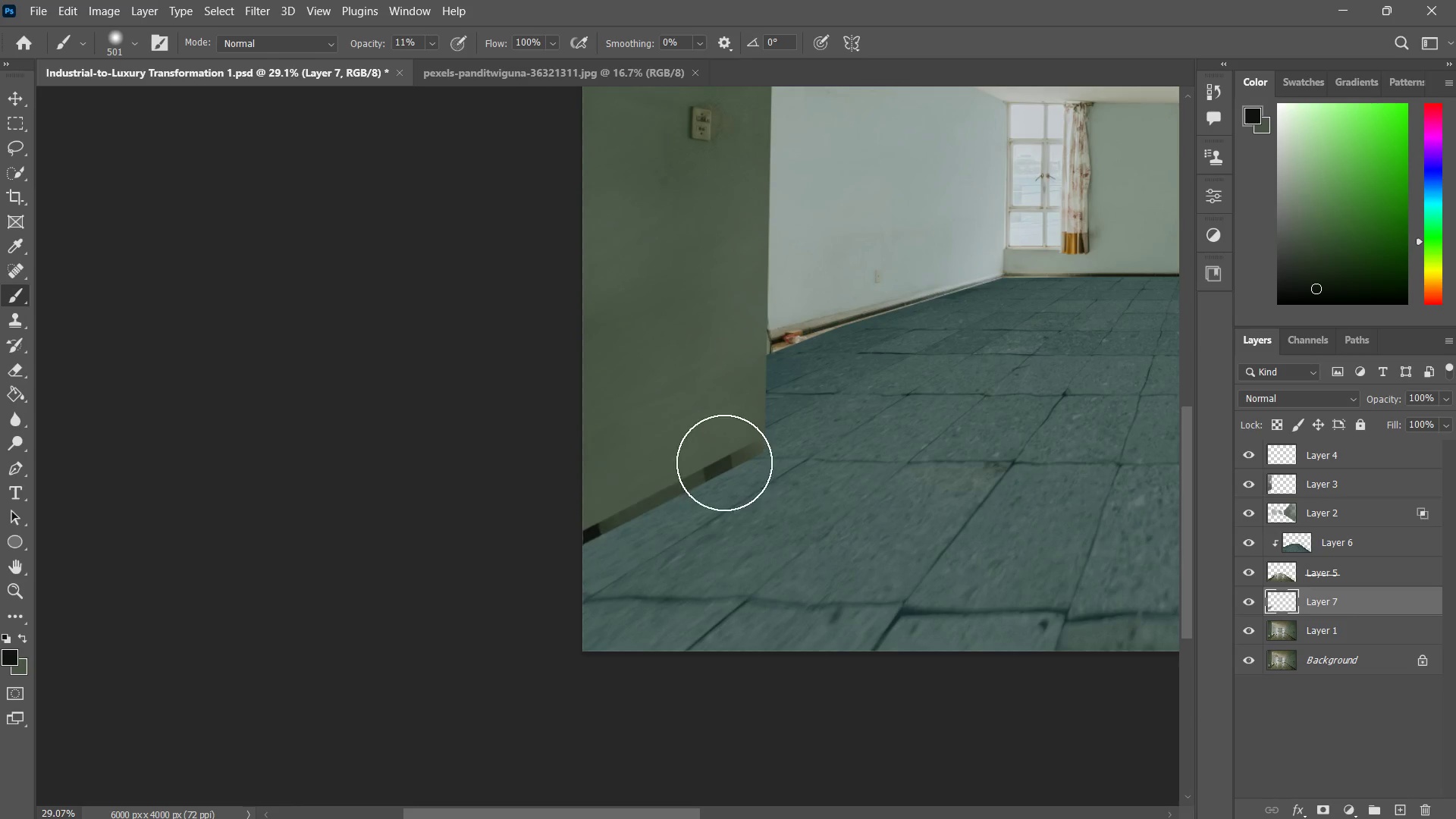 
left_click_drag(start_coordinate=[721, 463], to_coordinate=[610, 535])
 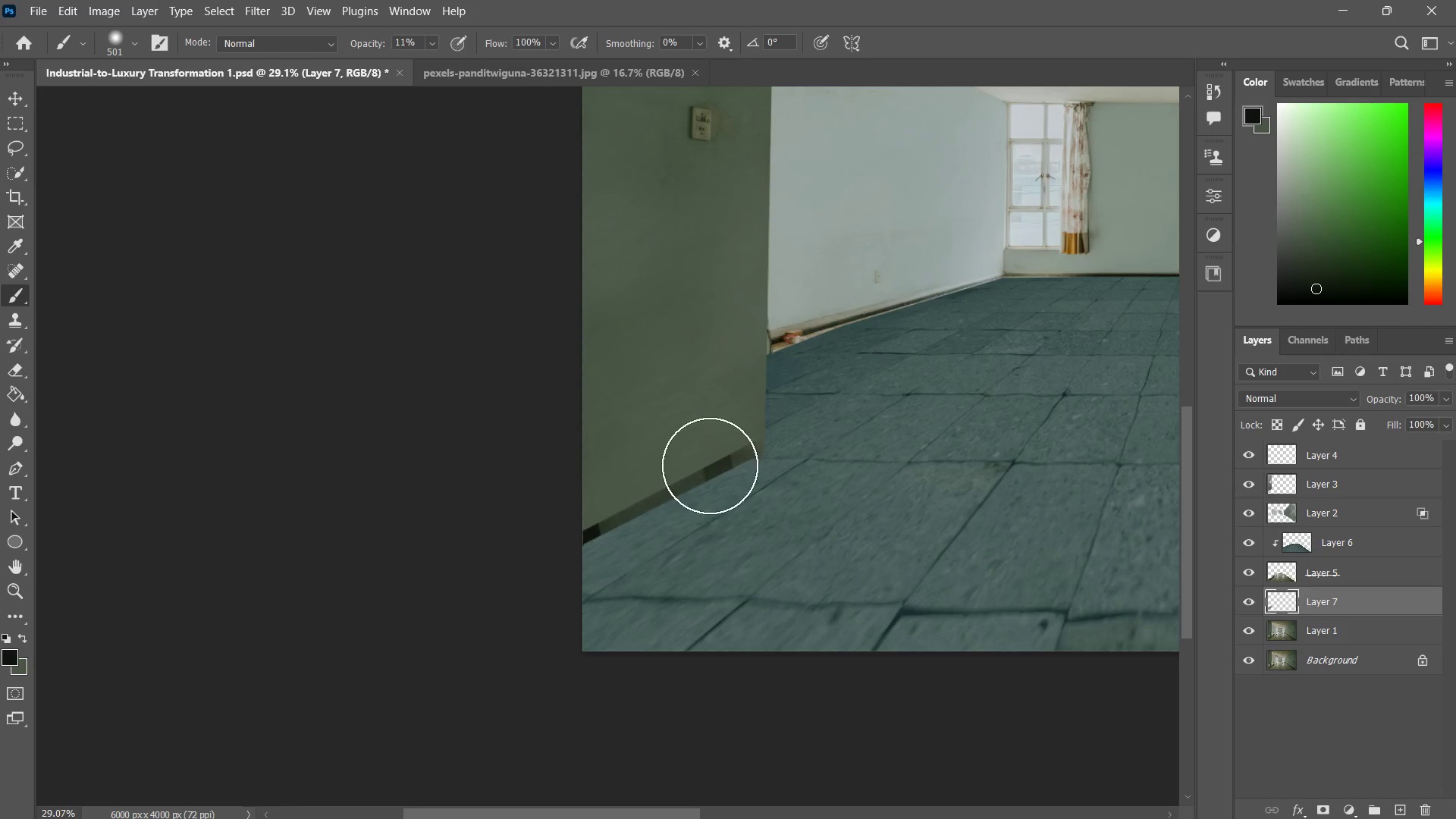 
left_click_drag(start_coordinate=[749, 441], to_coordinate=[631, 519])
 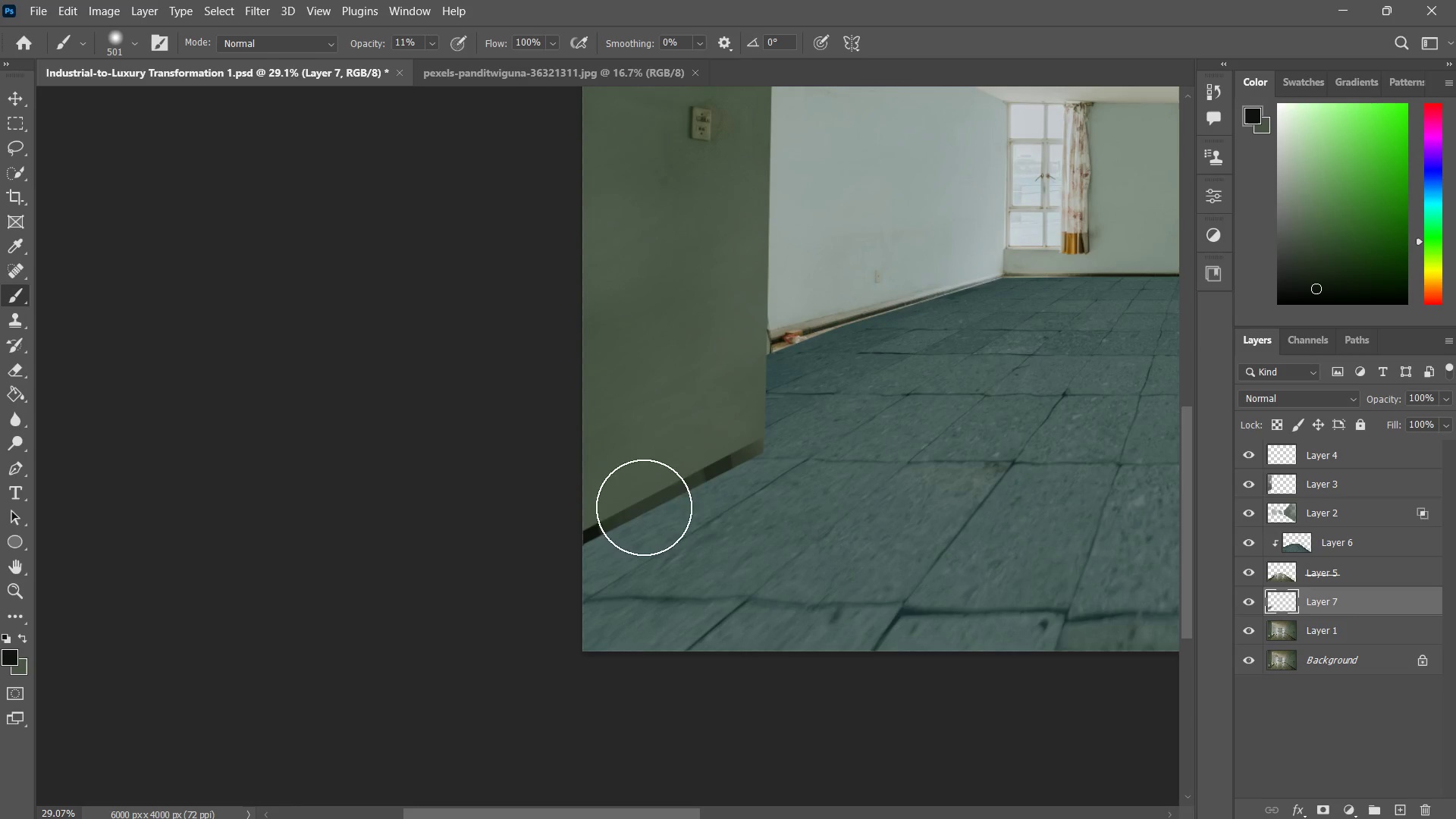 
left_click_drag(start_coordinate=[725, 448], to_coordinate=[648, 507])
 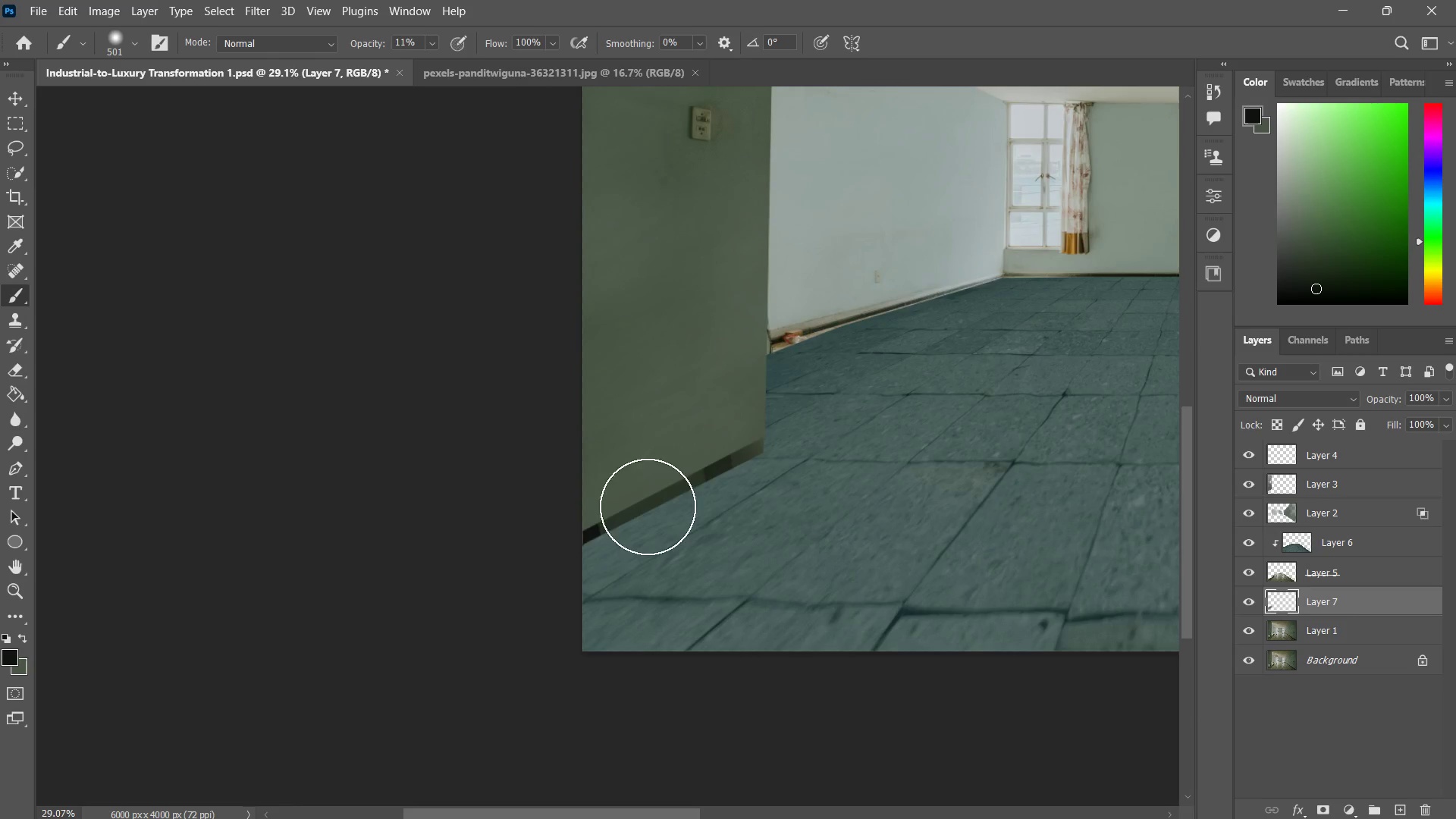 
left_click_drag(start_coordinate=[724, 453], to_coordinate=[633, 519])
 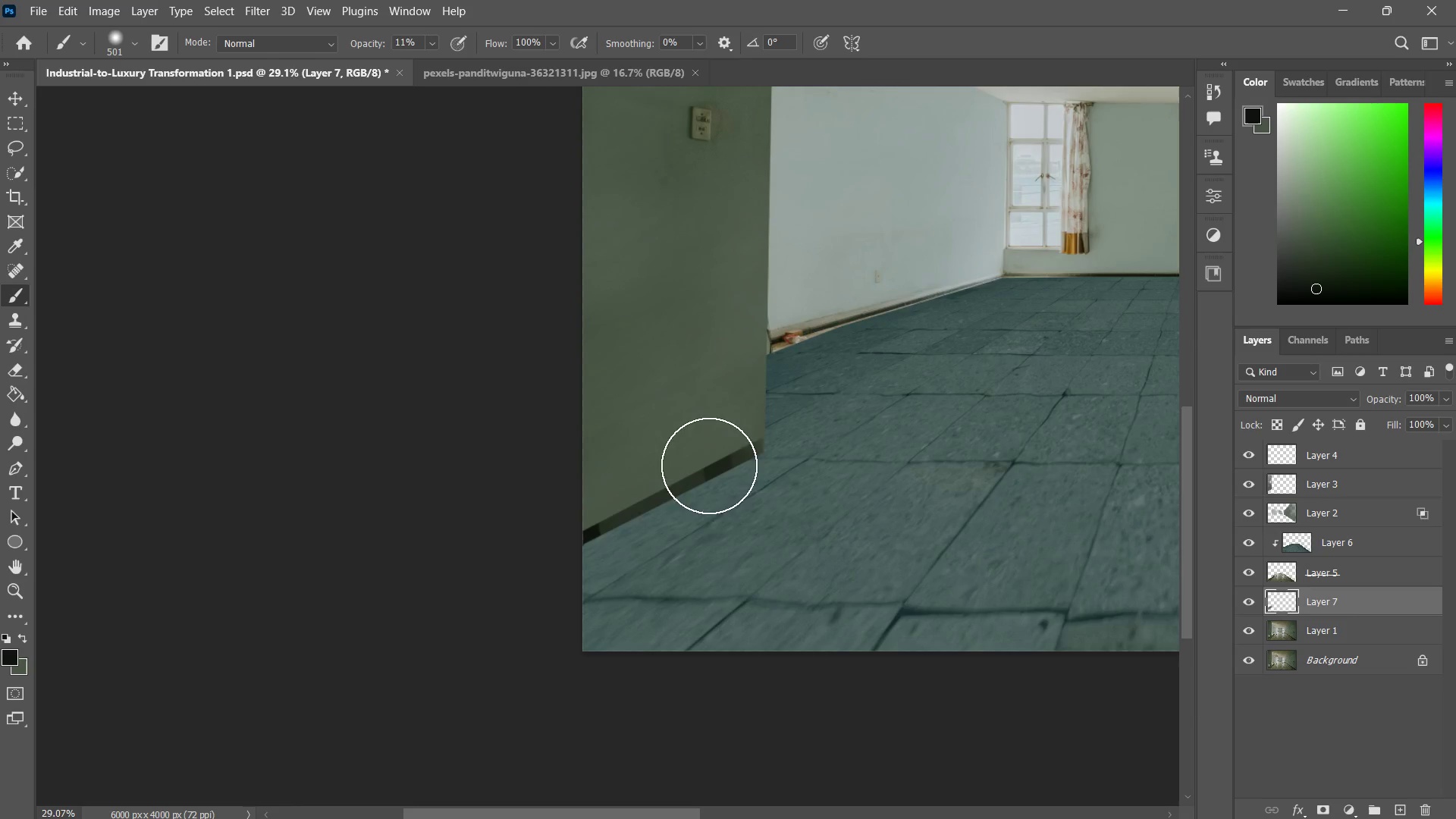 
left_click_drag(start_coordinate=[740, 445], to_coordinate=[597, 539])
 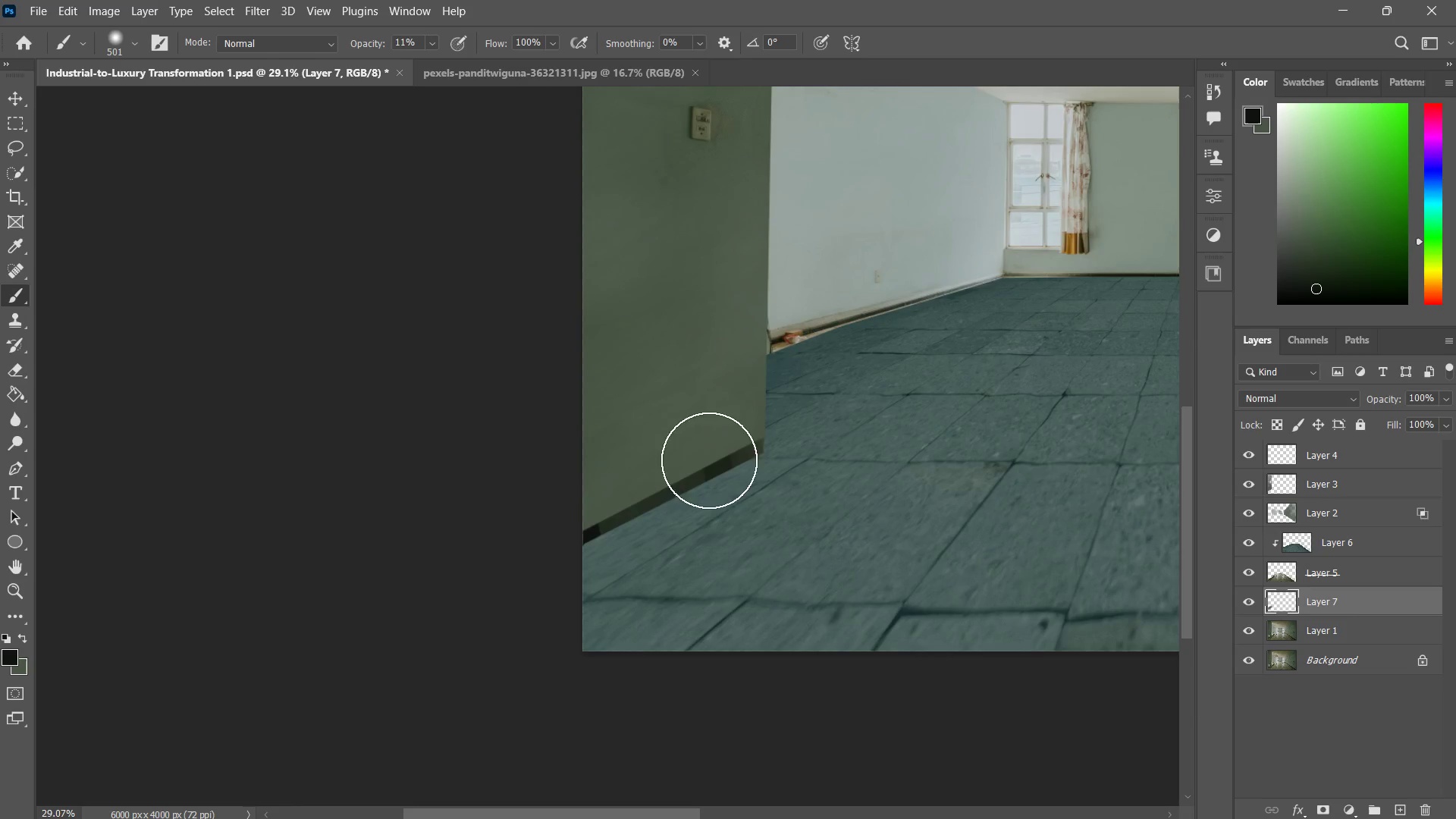 
left_click_drag(start_coordinate=[734, 443], to_coordinate=[547, 562])
 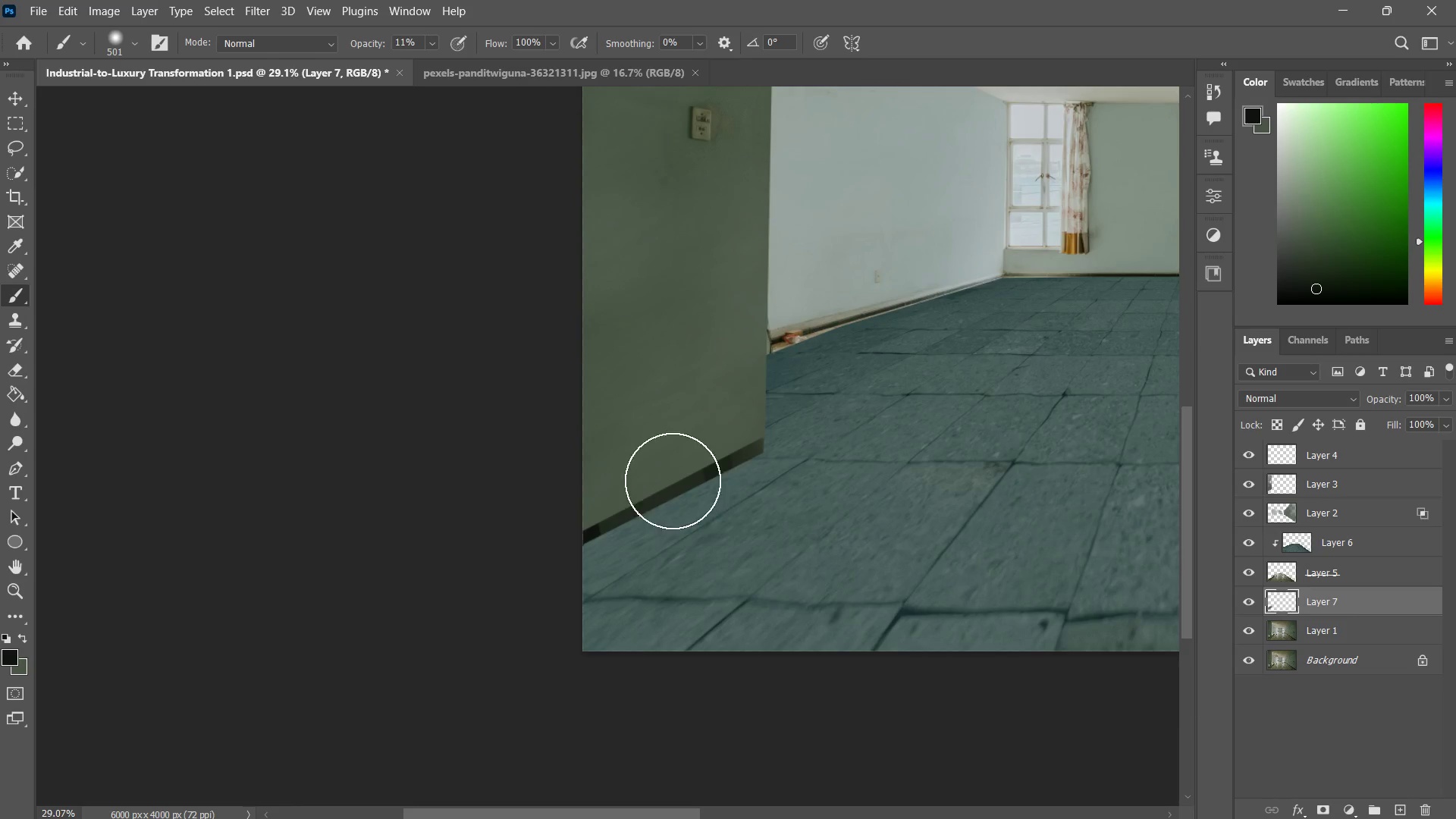 
left_click_drag(start_coordinate=[698, 464], to_coordinate=[529, 568])
 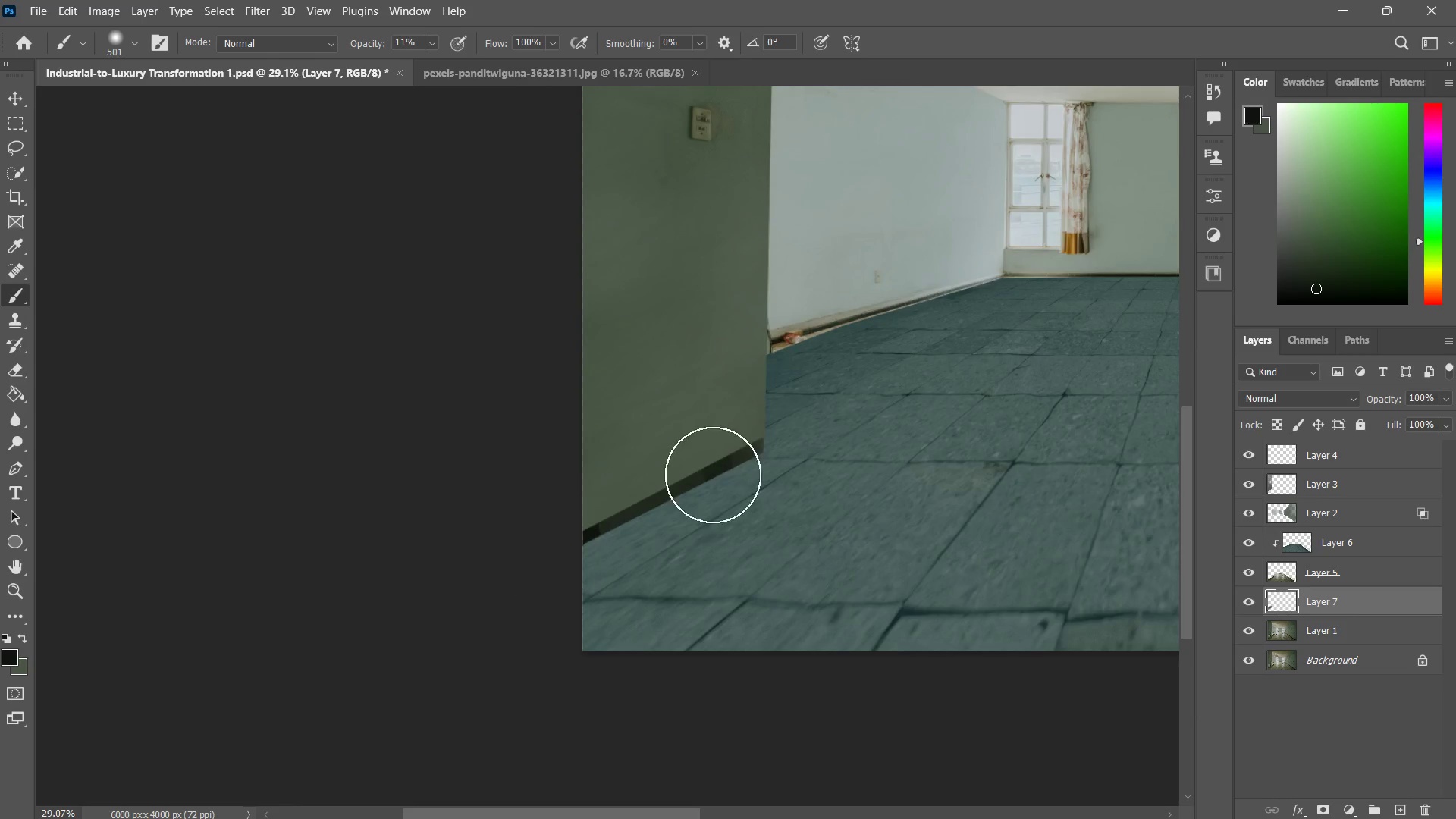 
left_click_drag(start_coordinate=[763, 444], to_coordinate=[607, 534])
 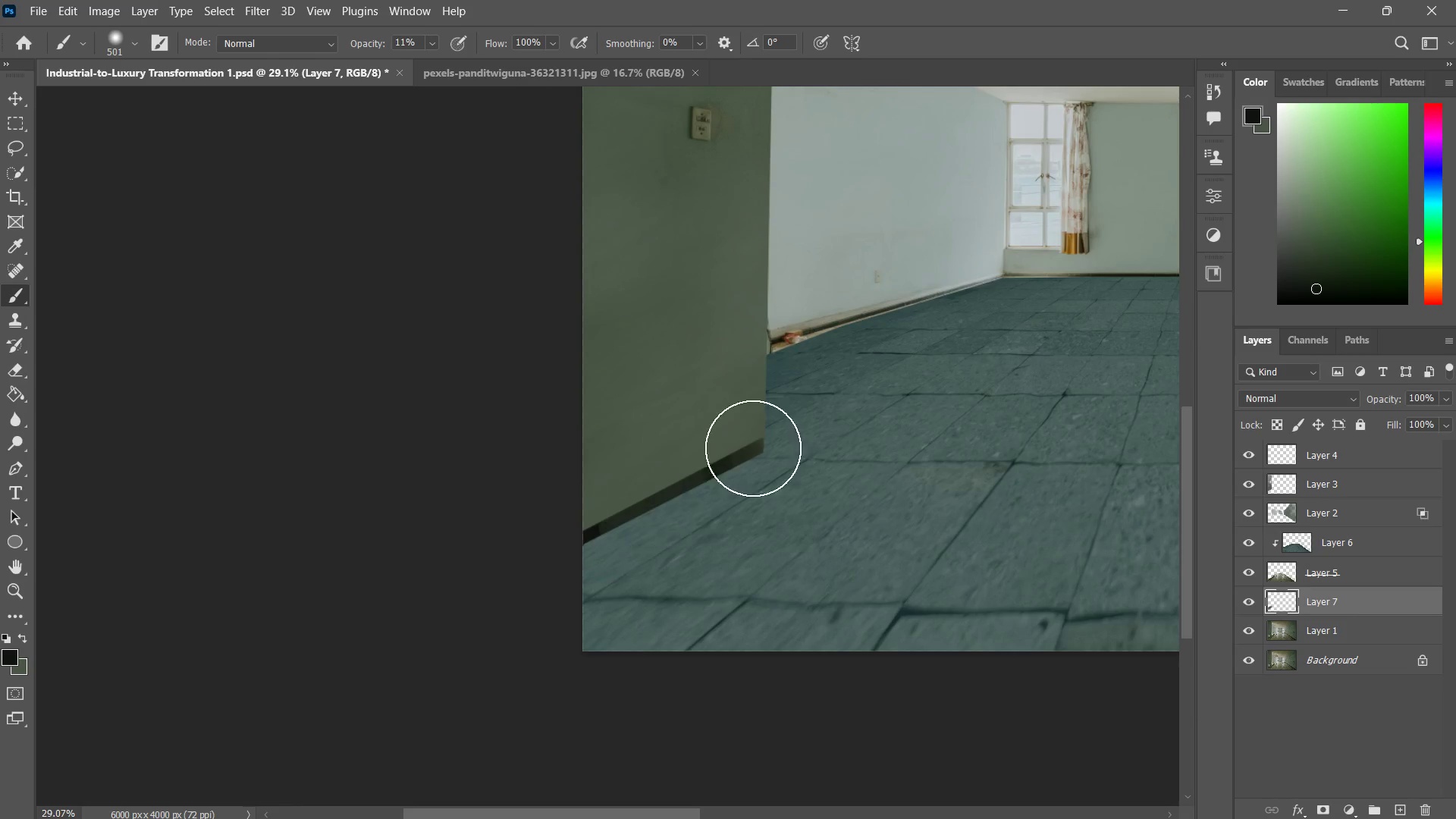 
left_click_drag(start_coordinate=[753, 448], to_coordinate=[604, 527])
 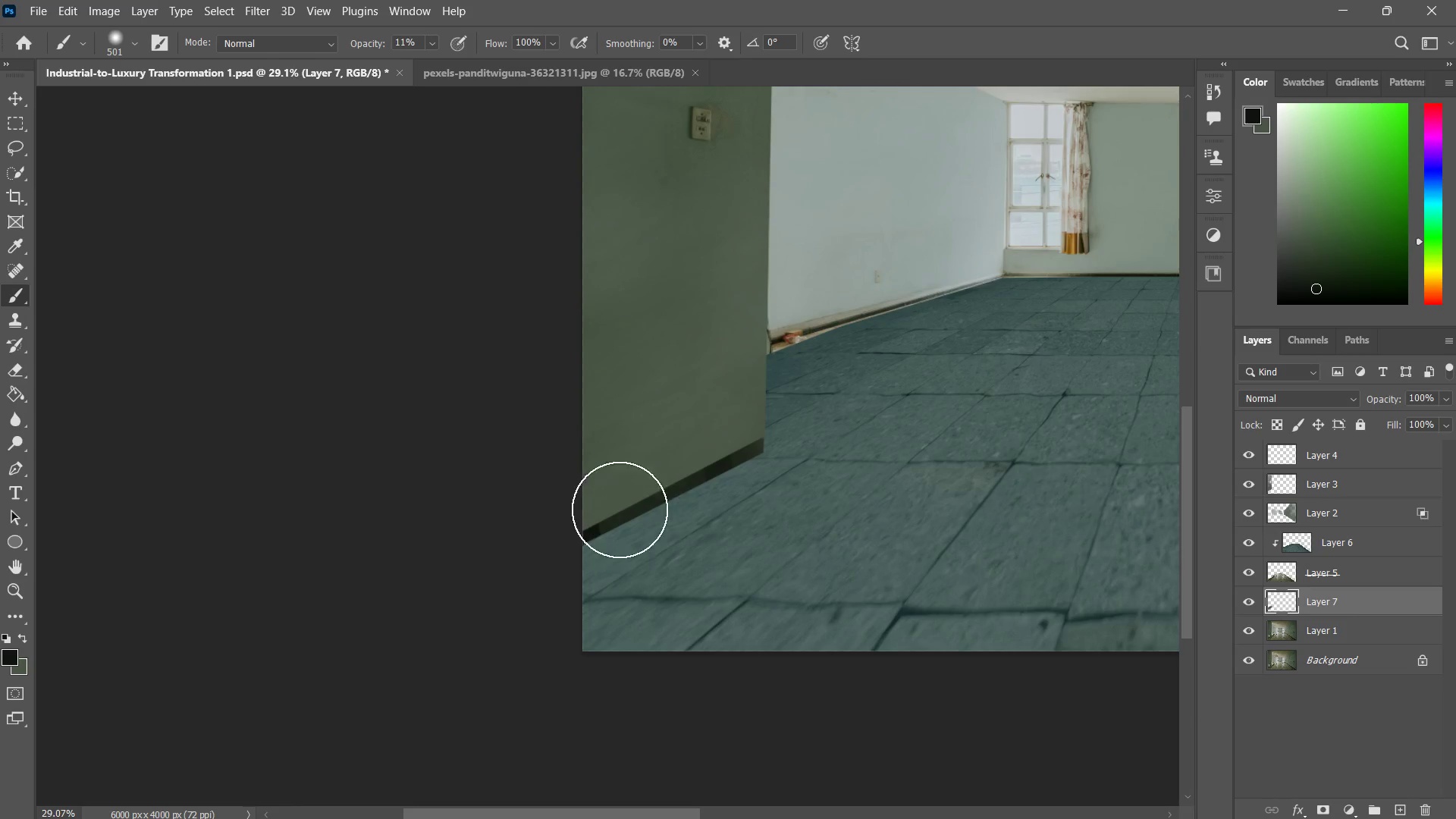 
left_click_drag(start_coordinate=[722, 468], to_coordinate=[582, 518])
 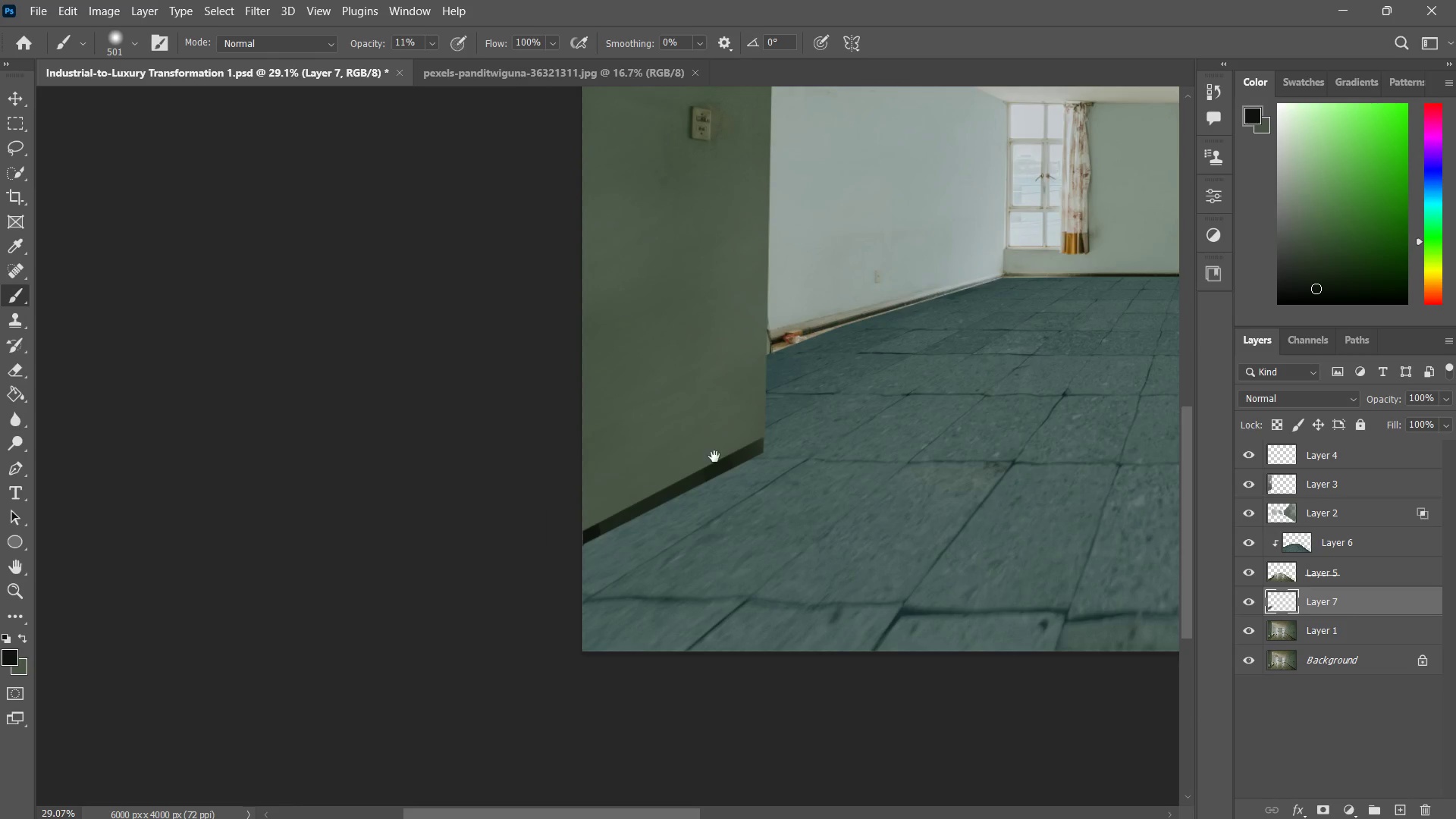 
hold_key(key=Space, duration=0.5)
 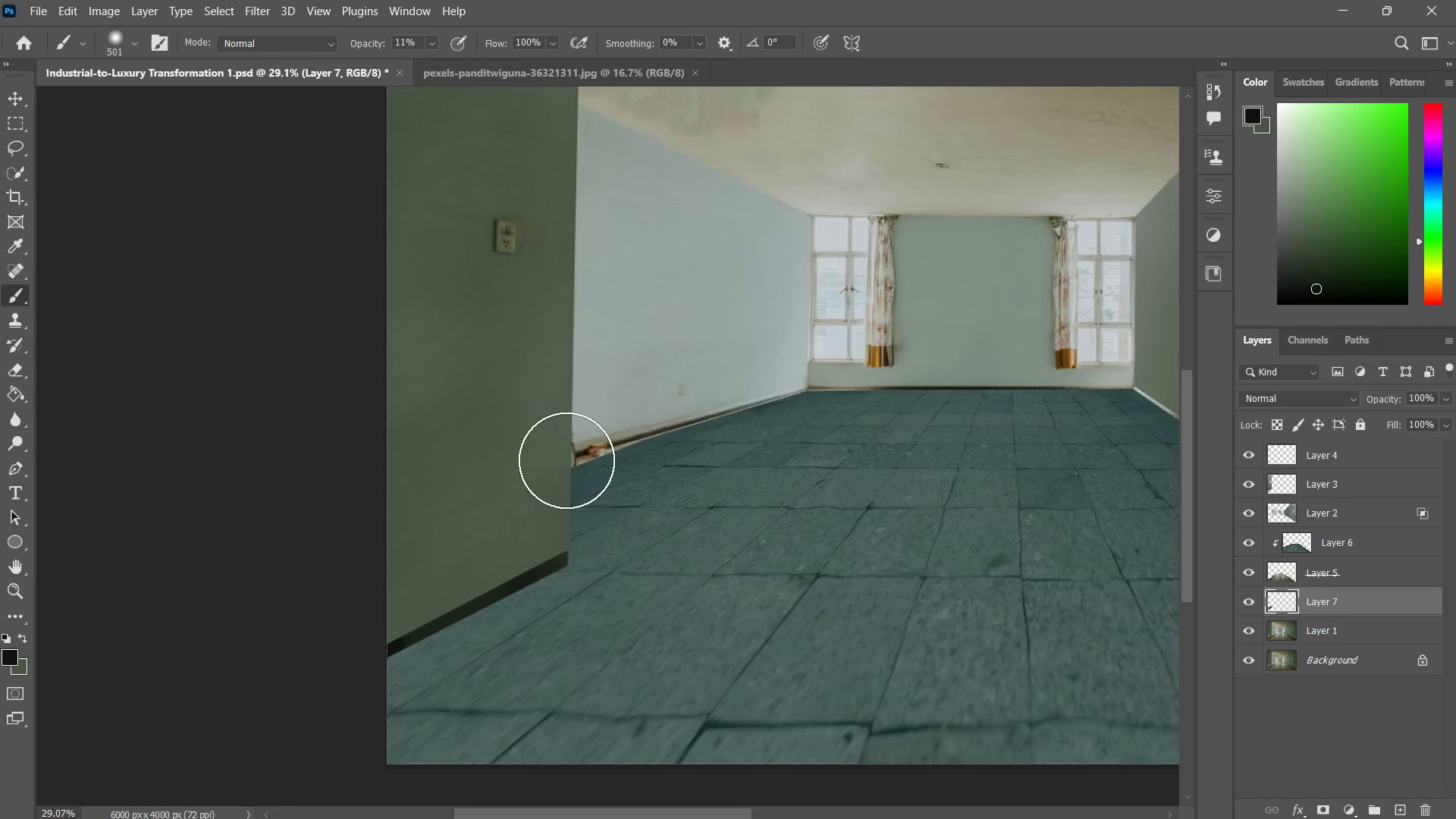 
left_click_drag(start_coordinate=[742, 451], to_coordinate=[538, 569])
 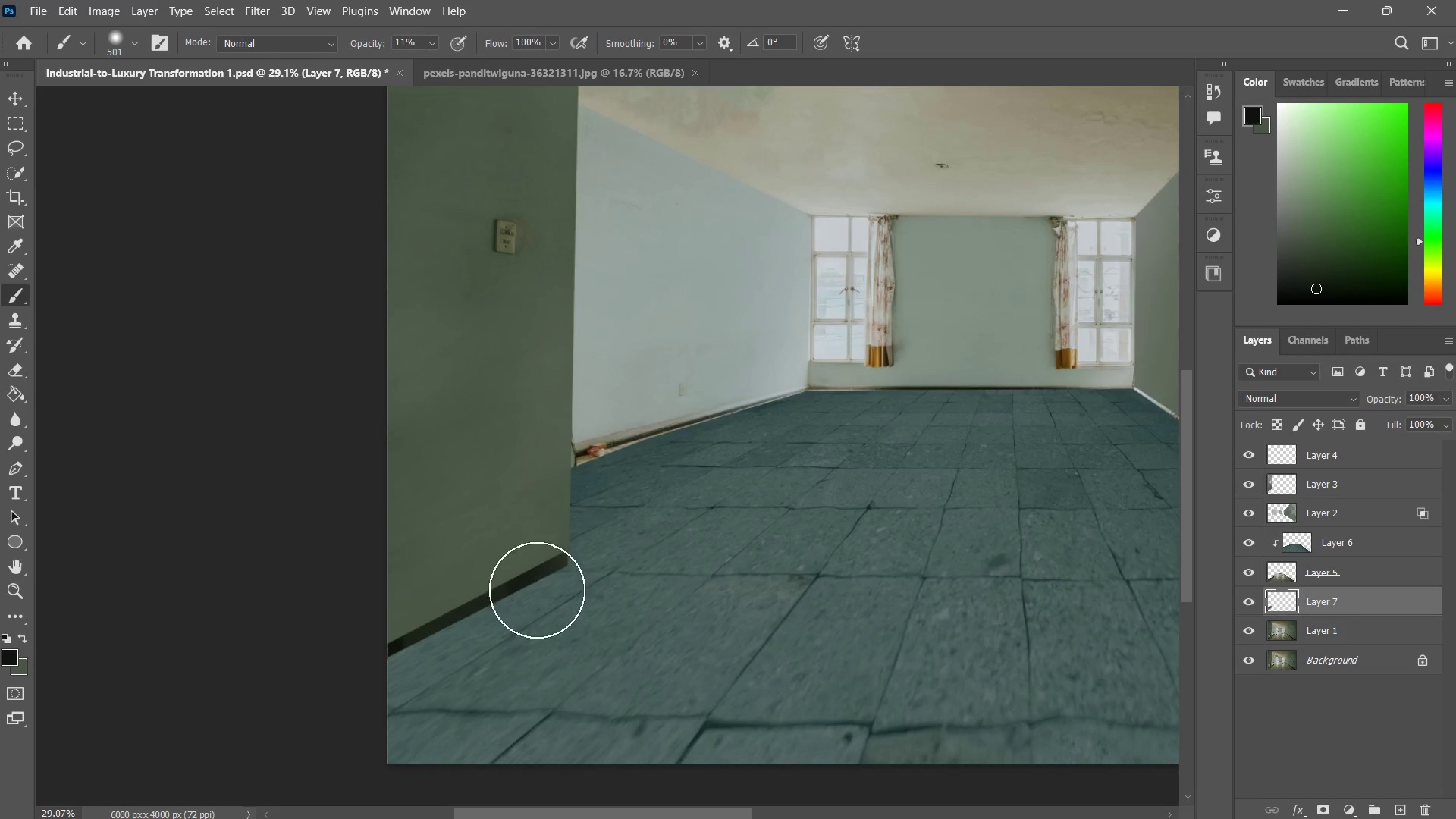 
left_click_drag(start_coordinate=[537, 589], to_coordinate=[548, 516])
 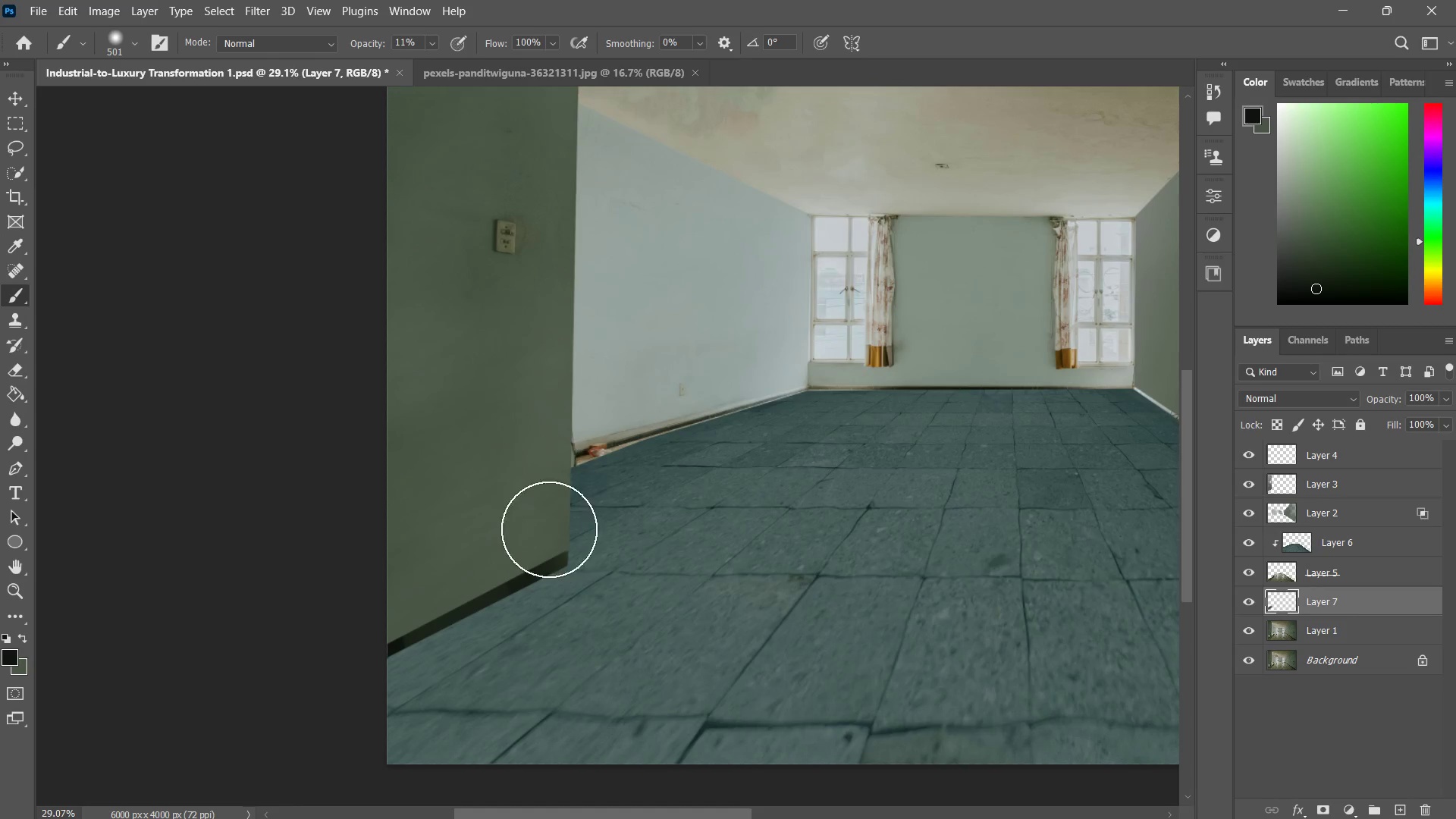 
left_click_drag(start_coordinate=[549, 529], to_coordinate=[554, 519])
 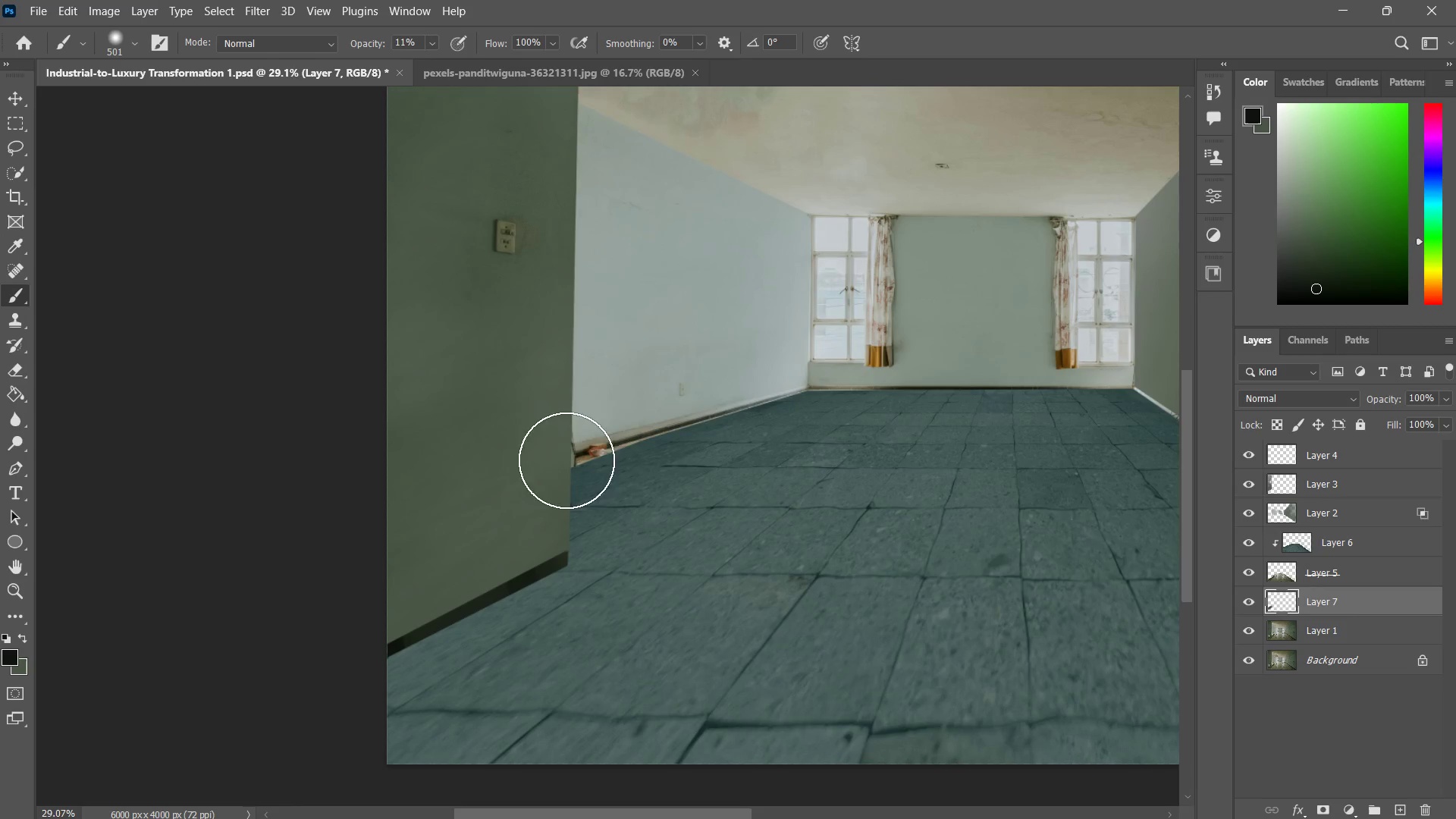 
left_click_drag(start_coordinate=[566, 460], to_coordinate=[623, 433])
 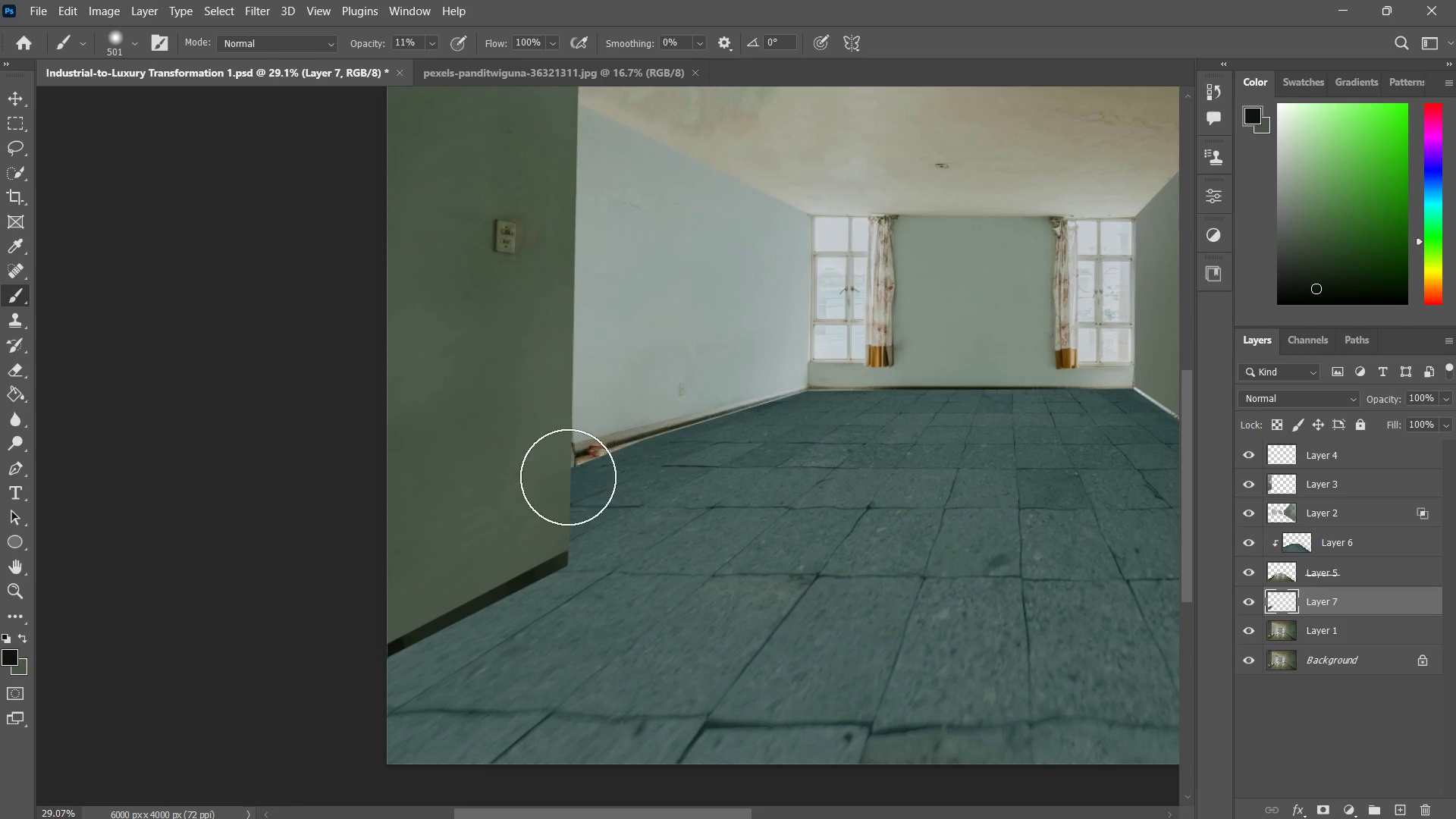 
left_click_drag(start_coordinate=[576, 470], to_coordinate=[623, 452])
 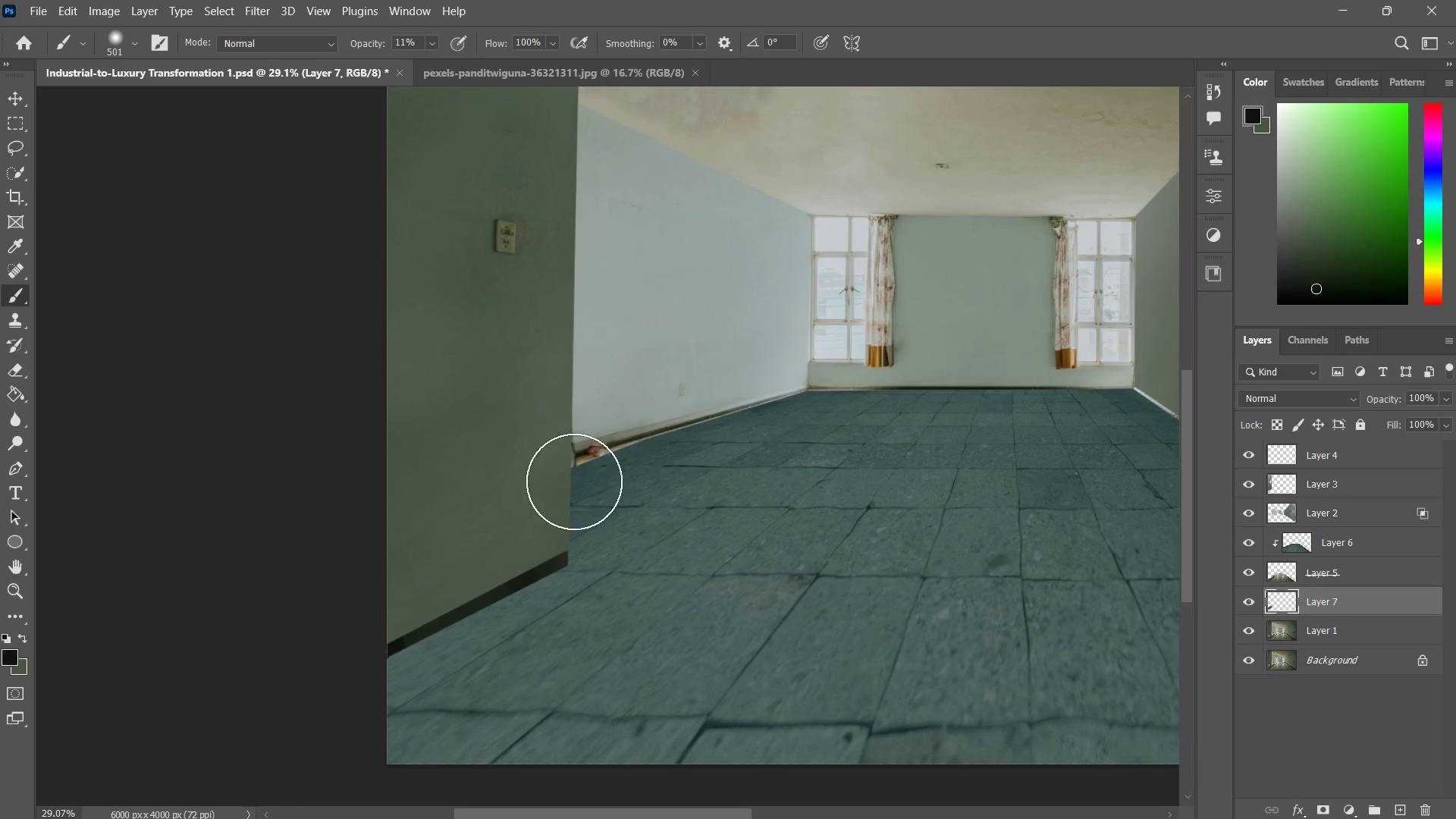 
left_click_drag(start_coordinate=[637, 447], to_coordinate=[548, 482])
 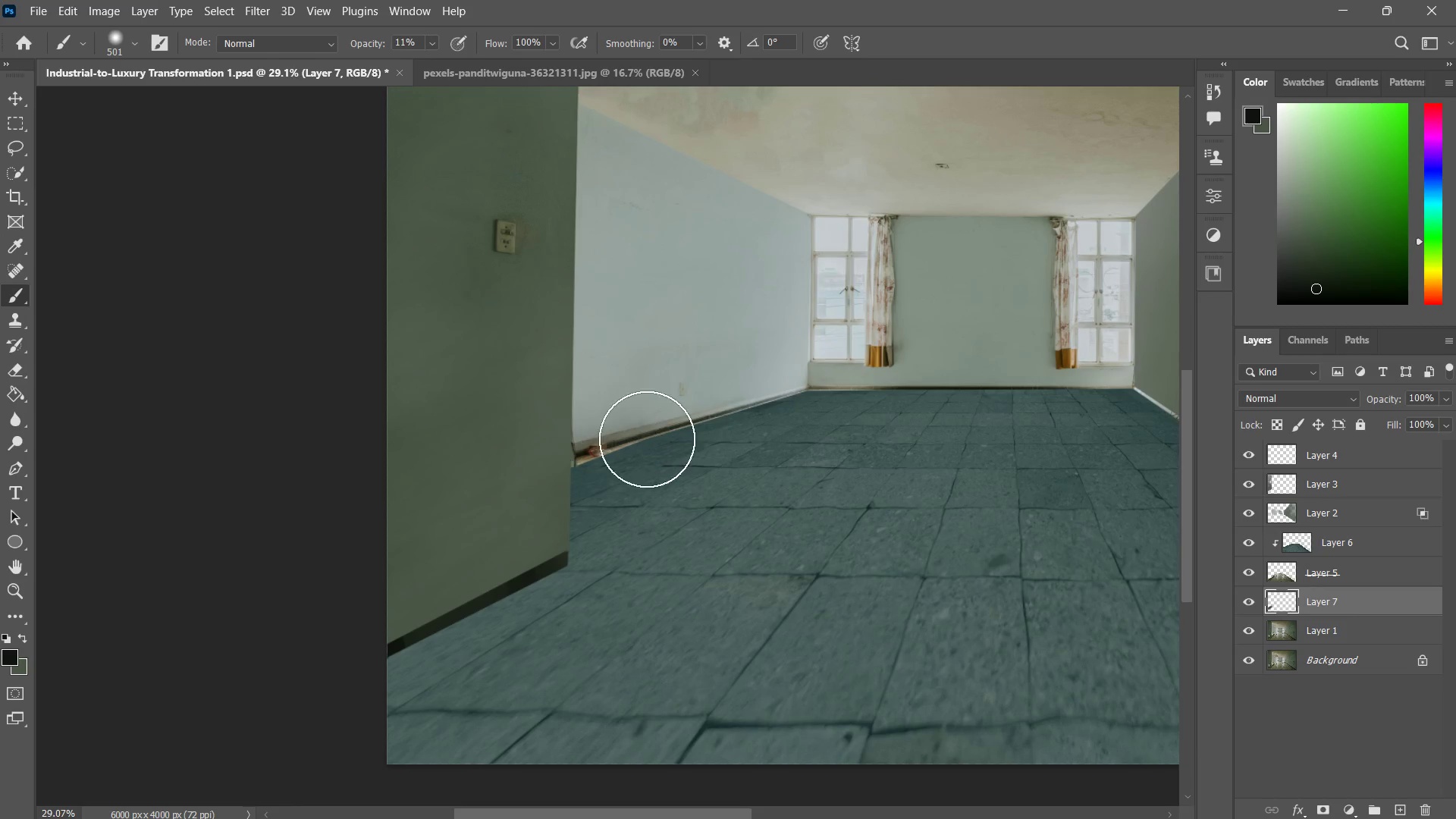 
left_click_drag(start_coordinate=[617, 447], to_coordinate=[568, 456])
 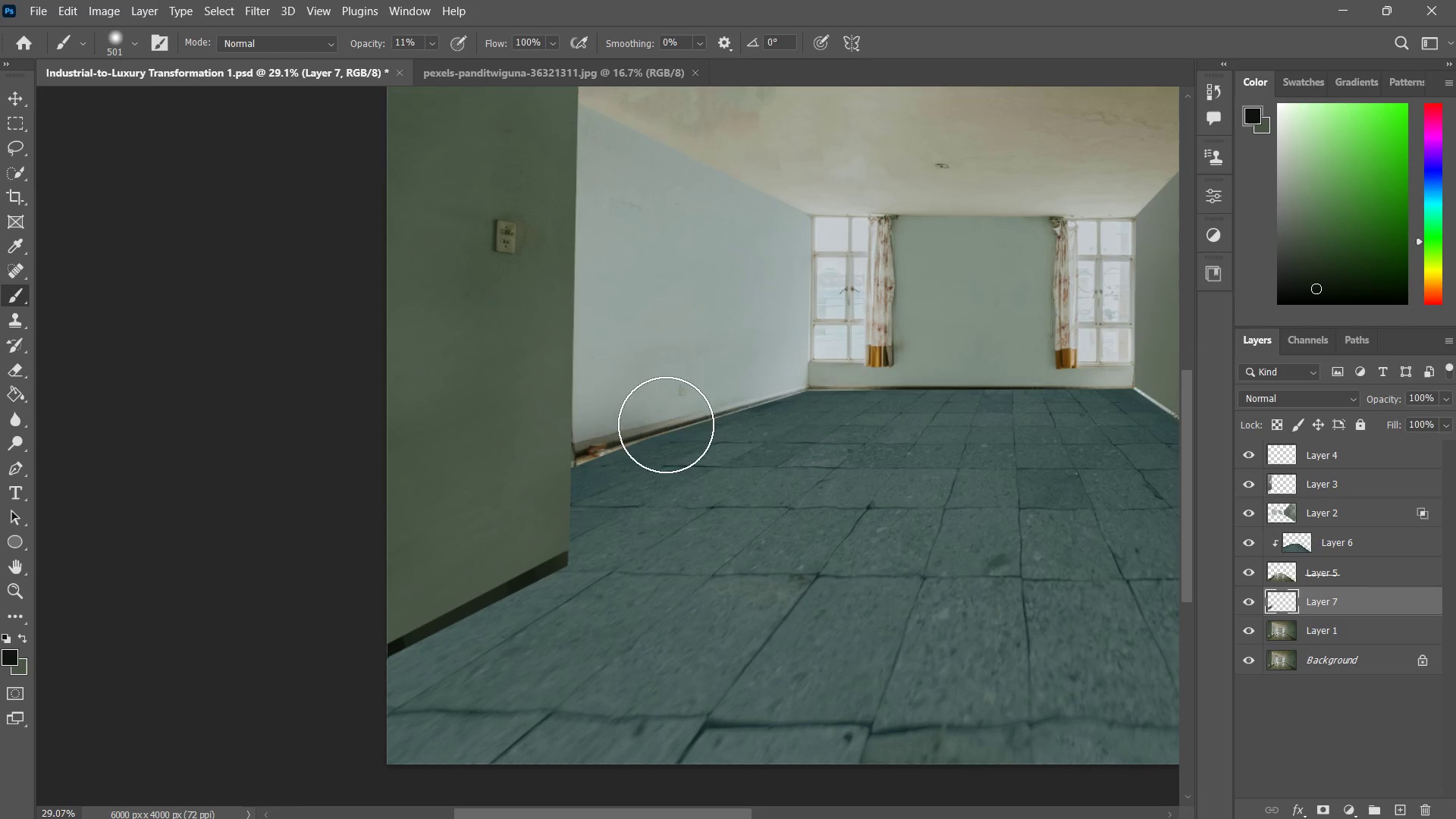 
left_click_drag(start_coordinate=[679, 419], to_coordinate=[582, 462])
 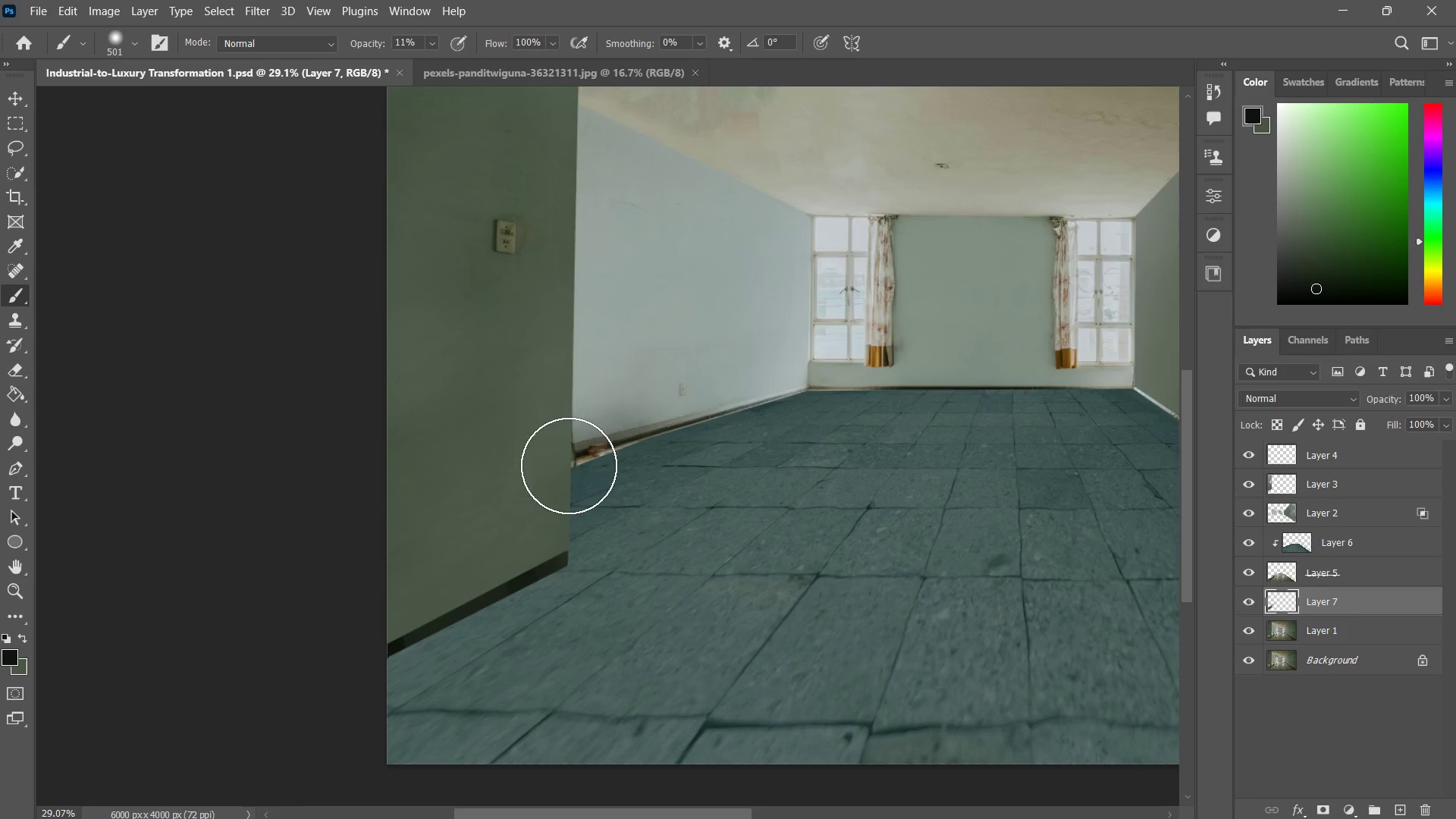 
left_click_drag(start_coordinate=[632, 436], to_coordinate=[560, 472])
 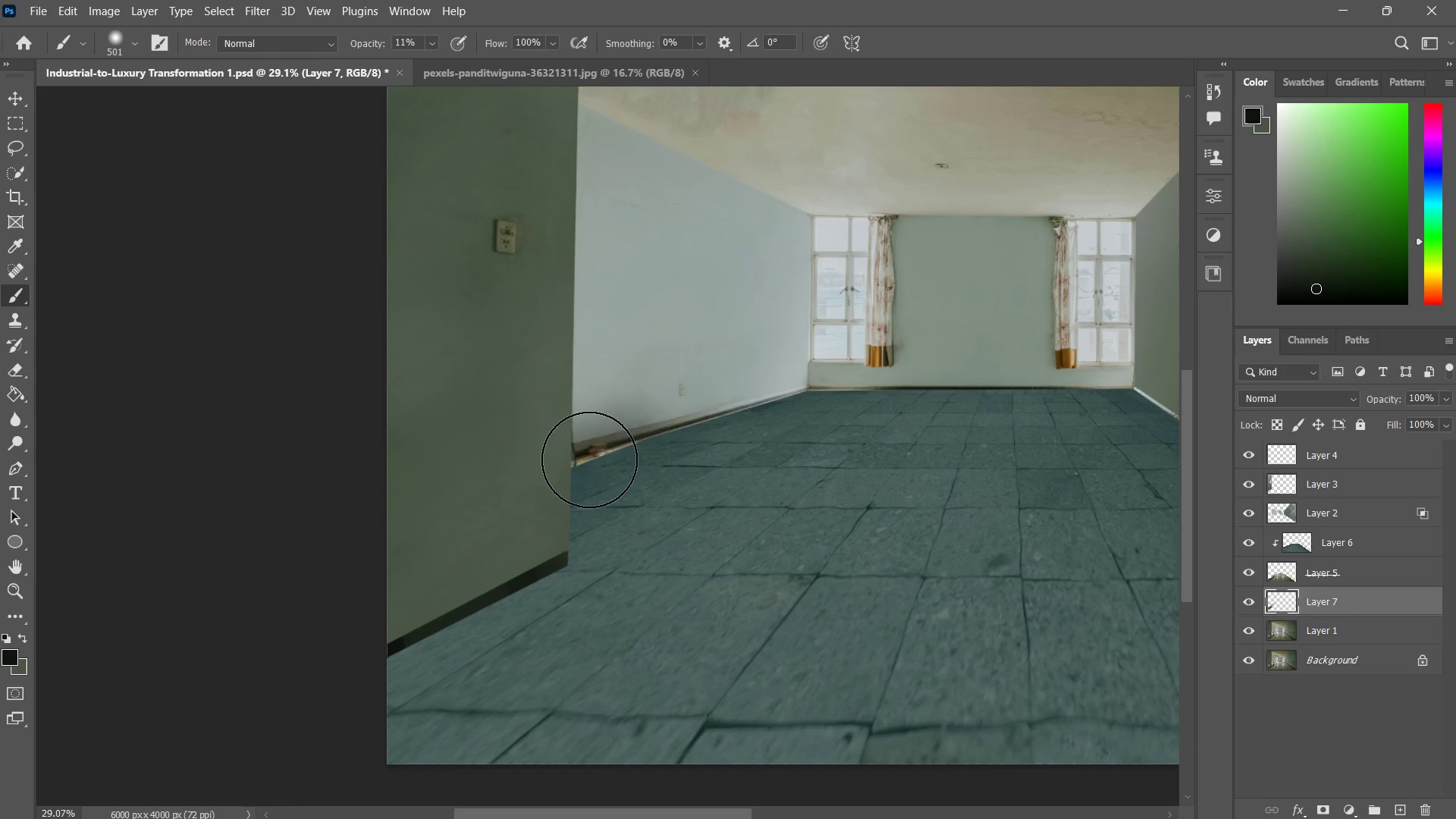 
left_click_drag(start_coordinate=[651, 443], to_coordinate=[529, 472])
 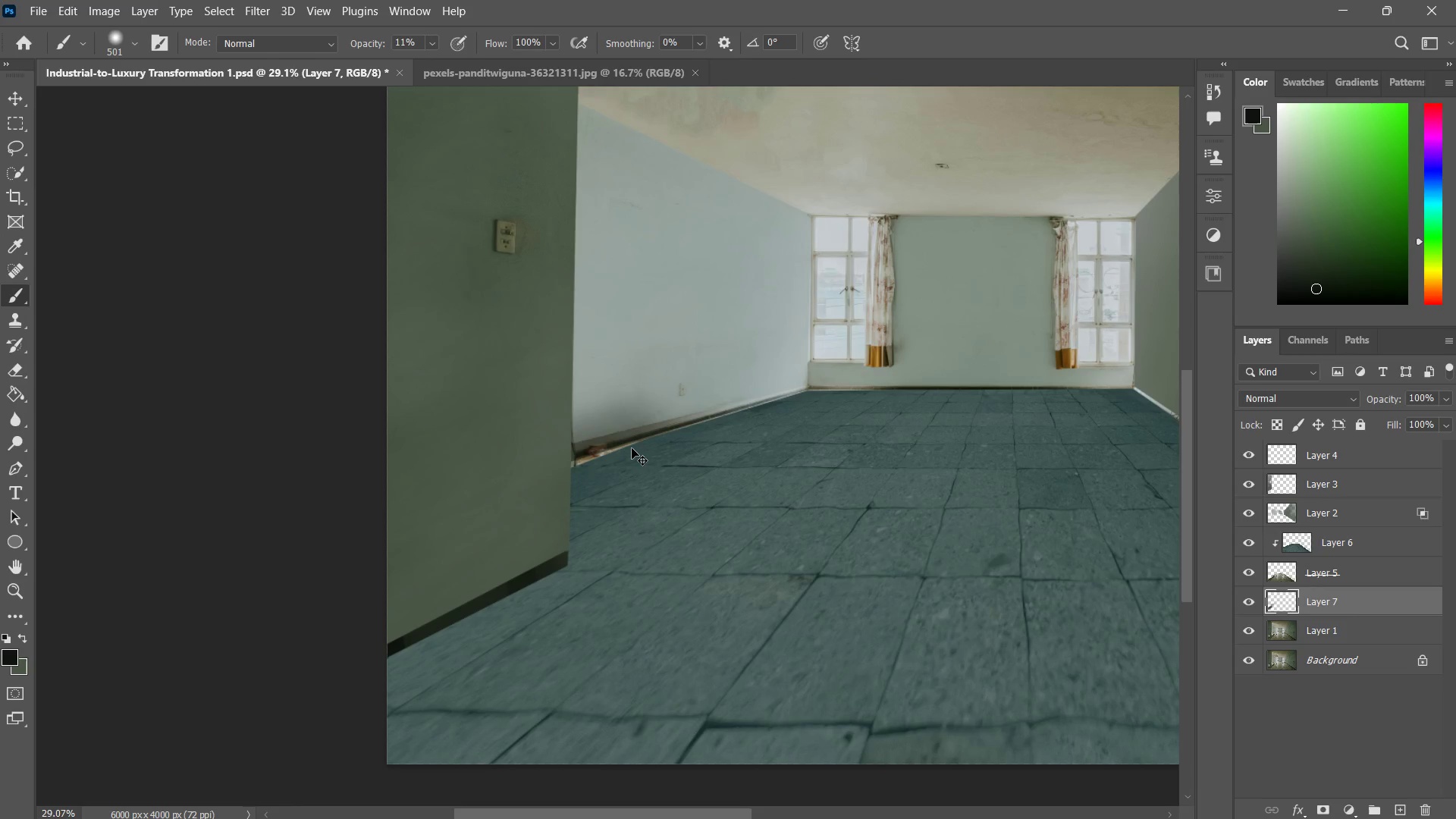 
key(Control+Z)
 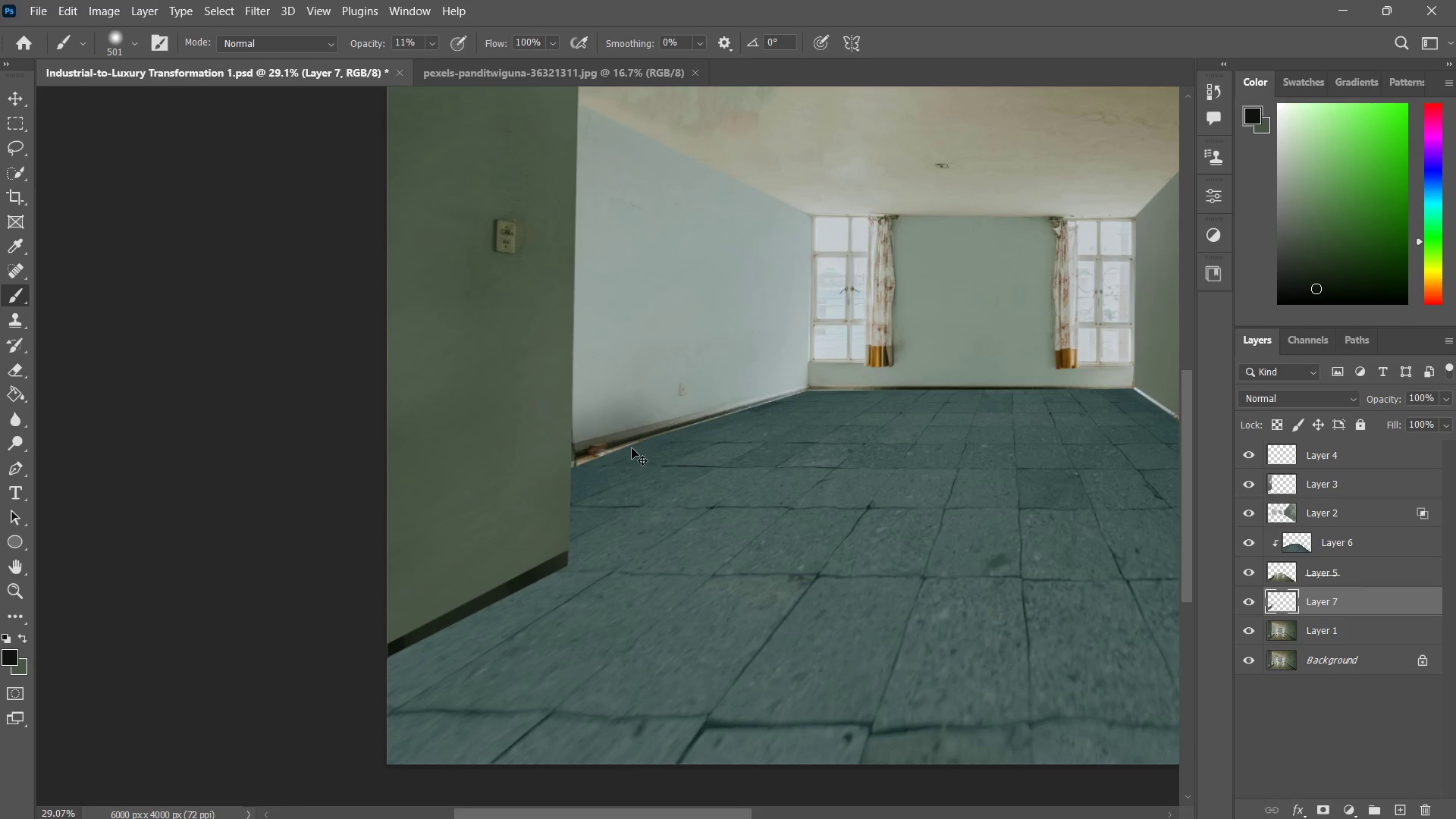 
key(Control+Z)
 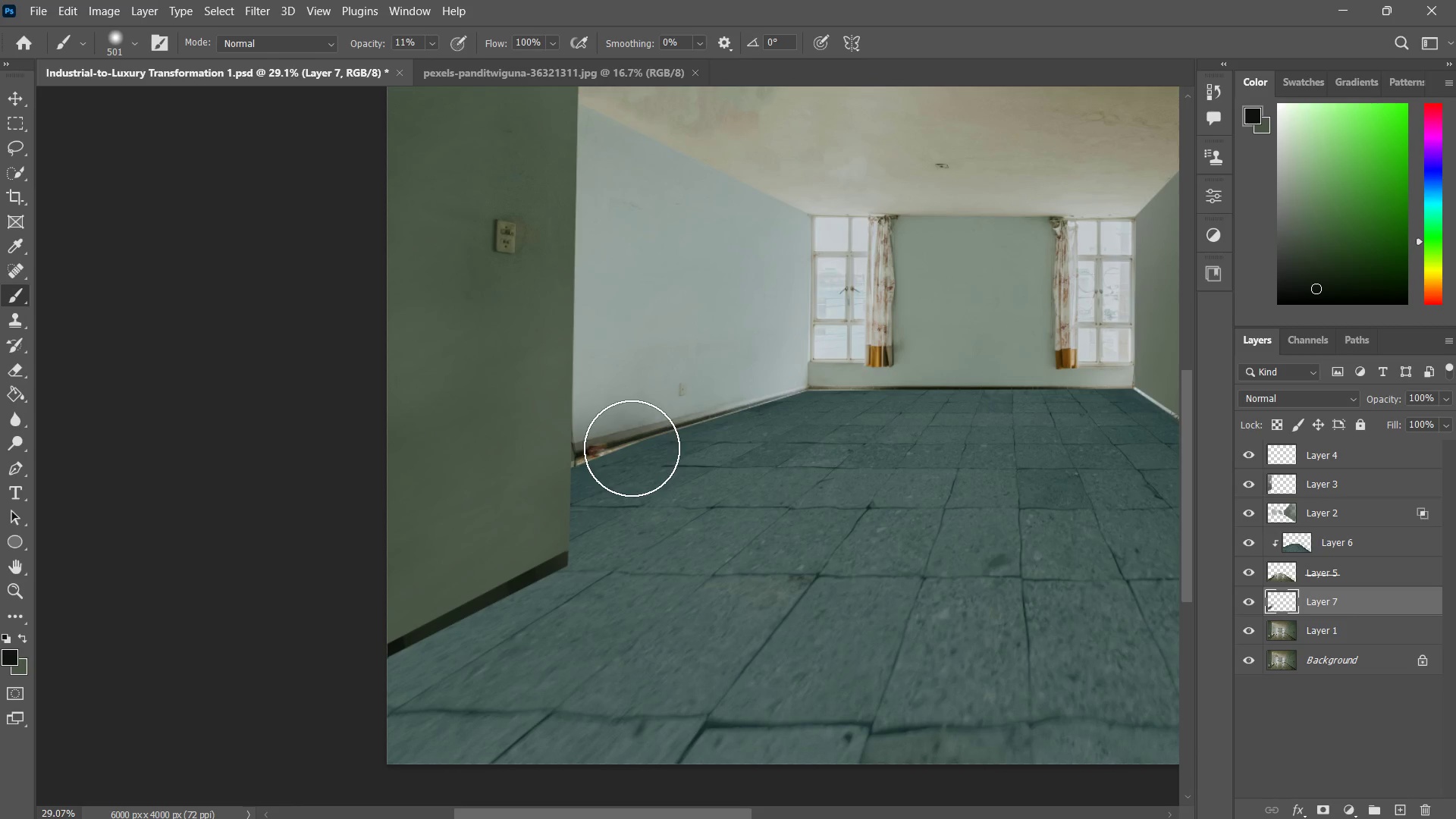 
key(Control+ControlLeft)
 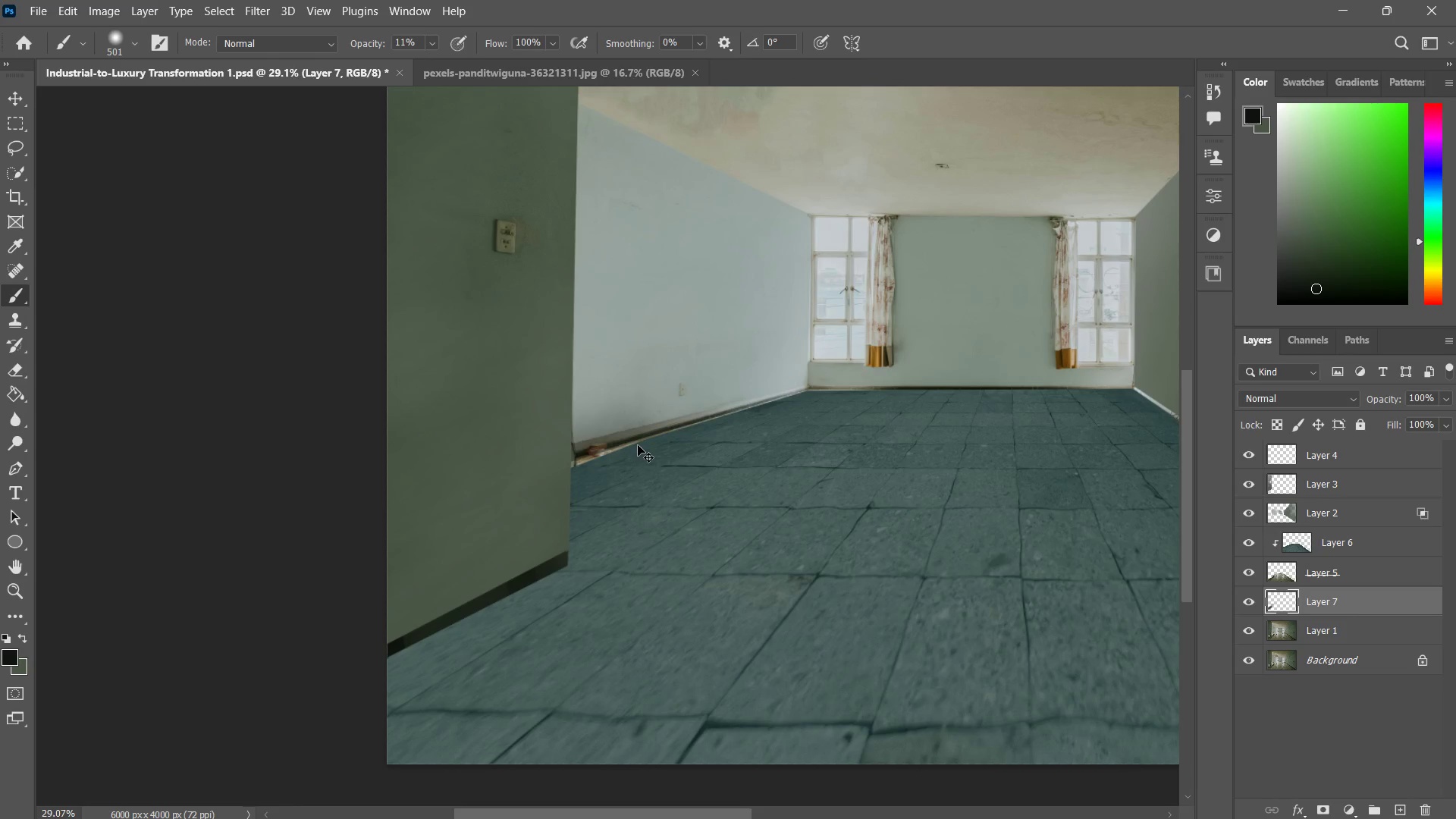 
key(Control+Z)
 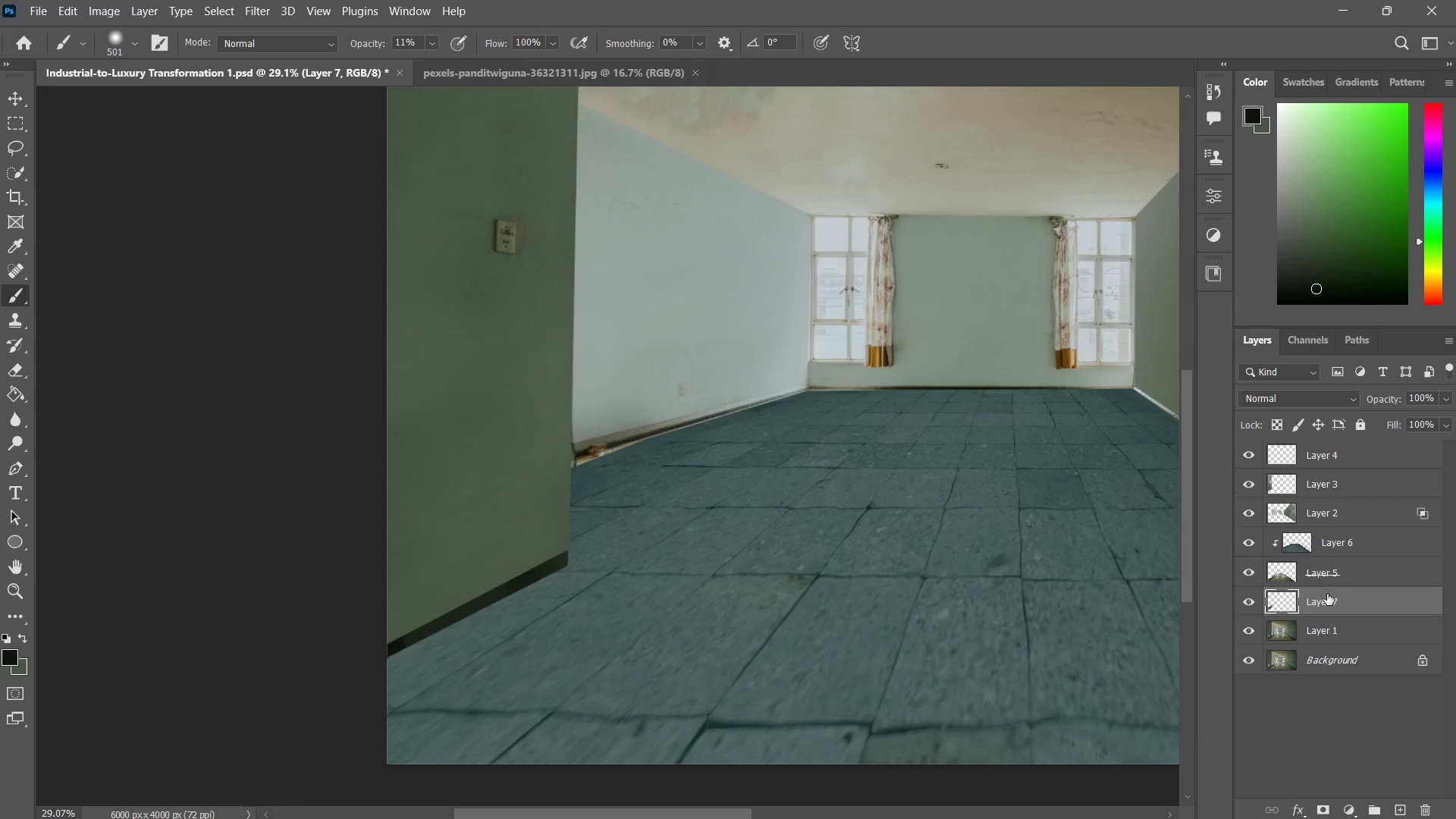 
key(Control+ControlLeft)
 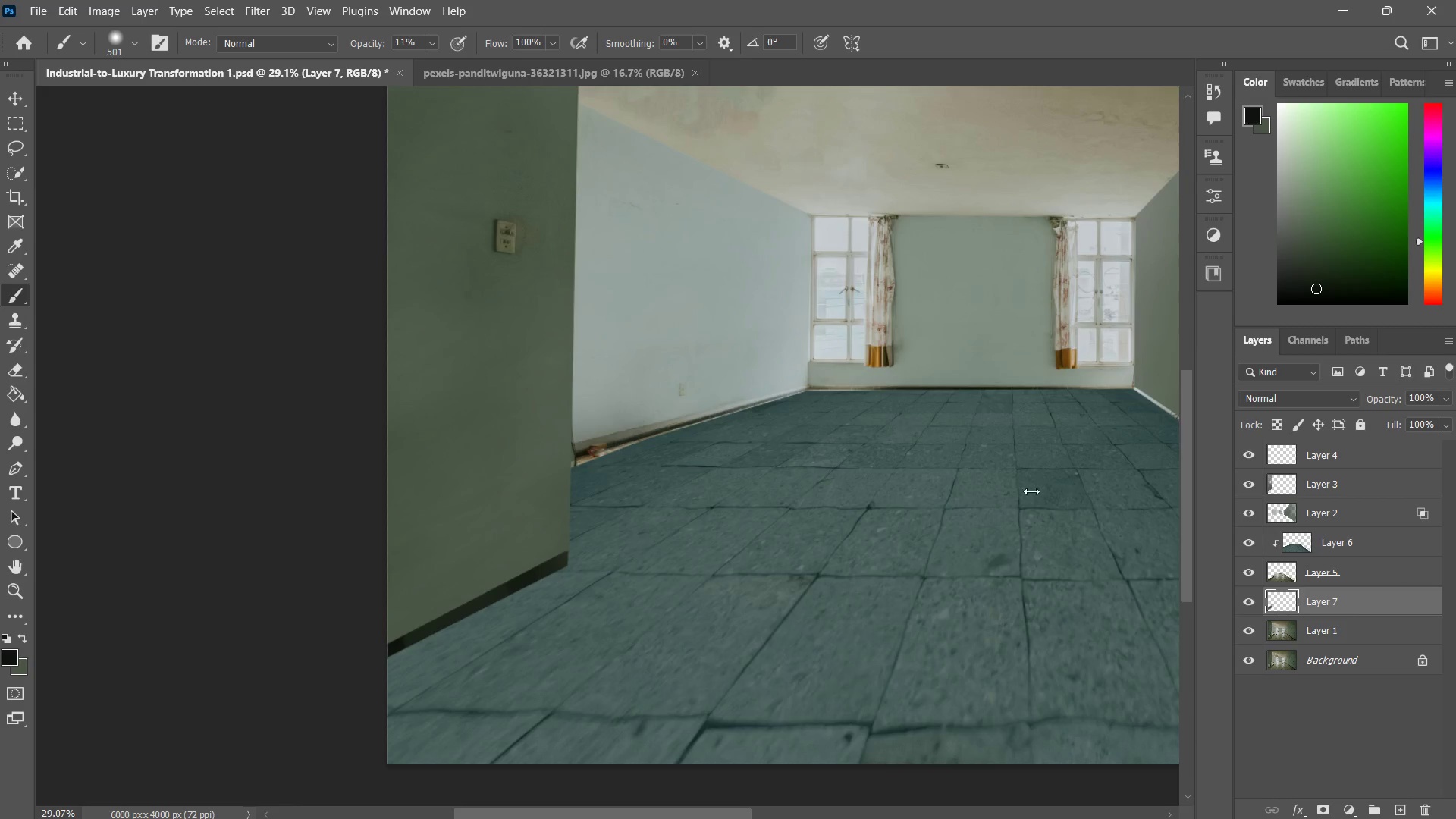 
key(Control+Z)
 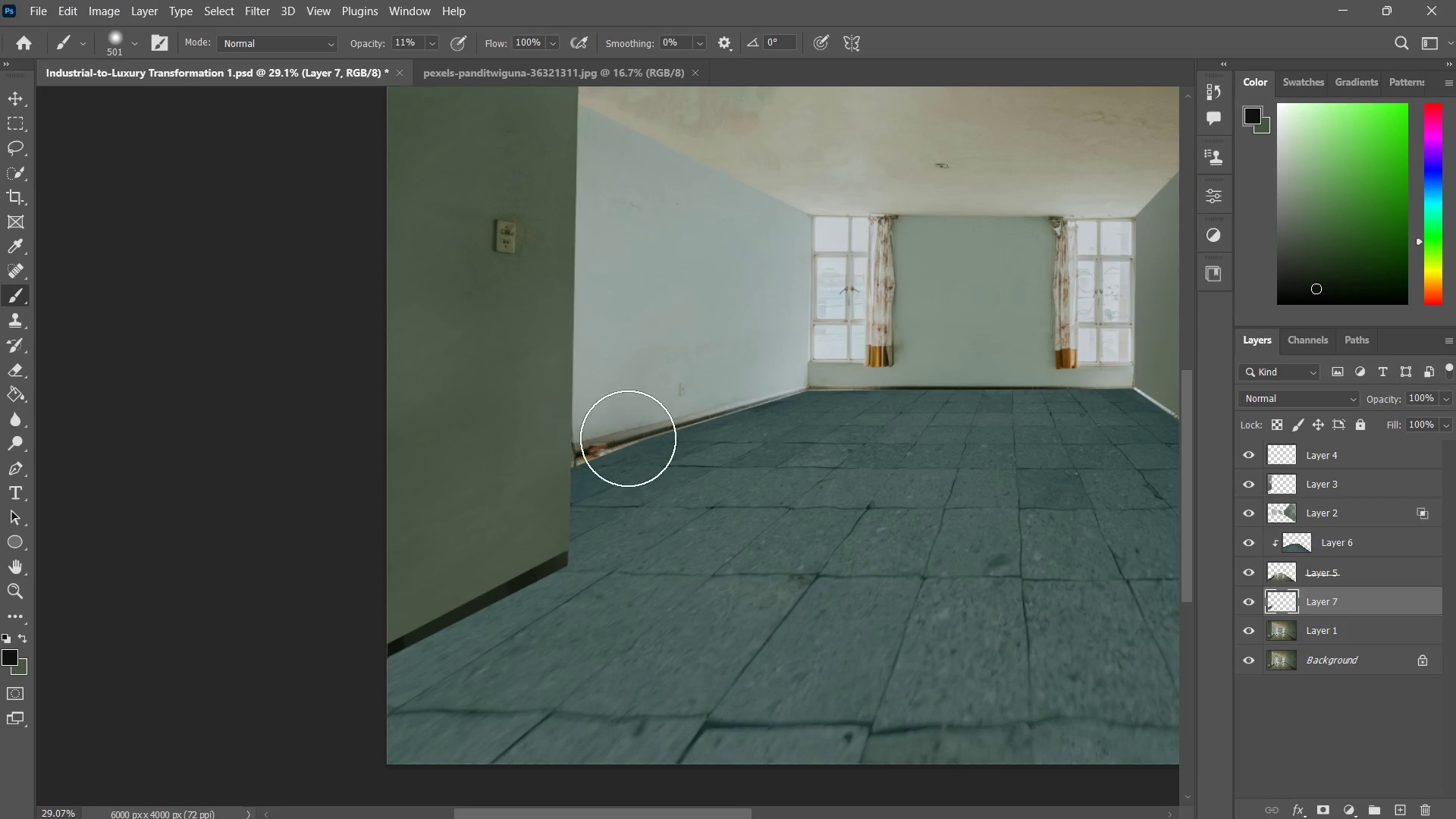 
type(znb)
 